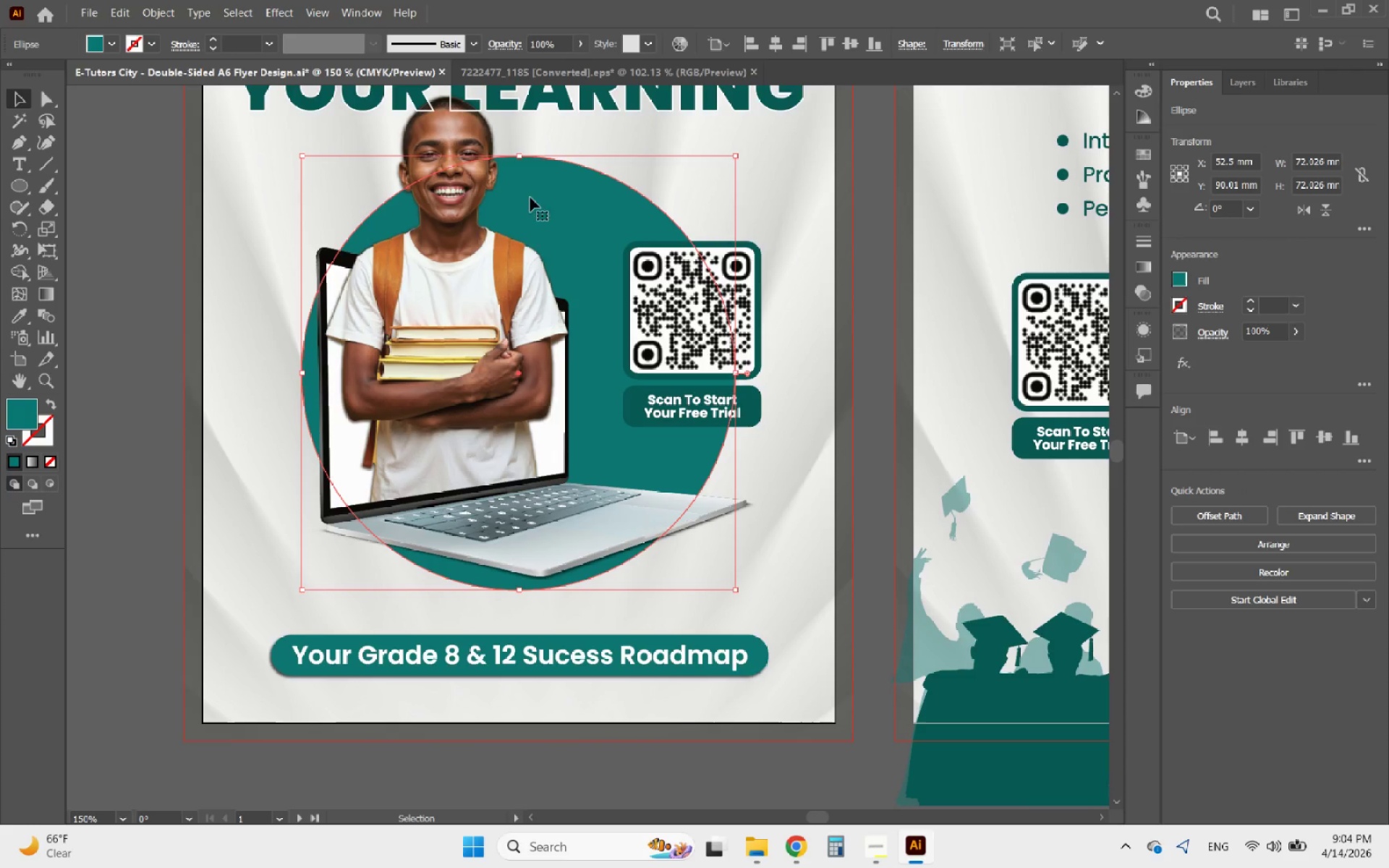 
left_click_drag(start_coordinate=[553, 178], to_coordinate=[565, 191])
 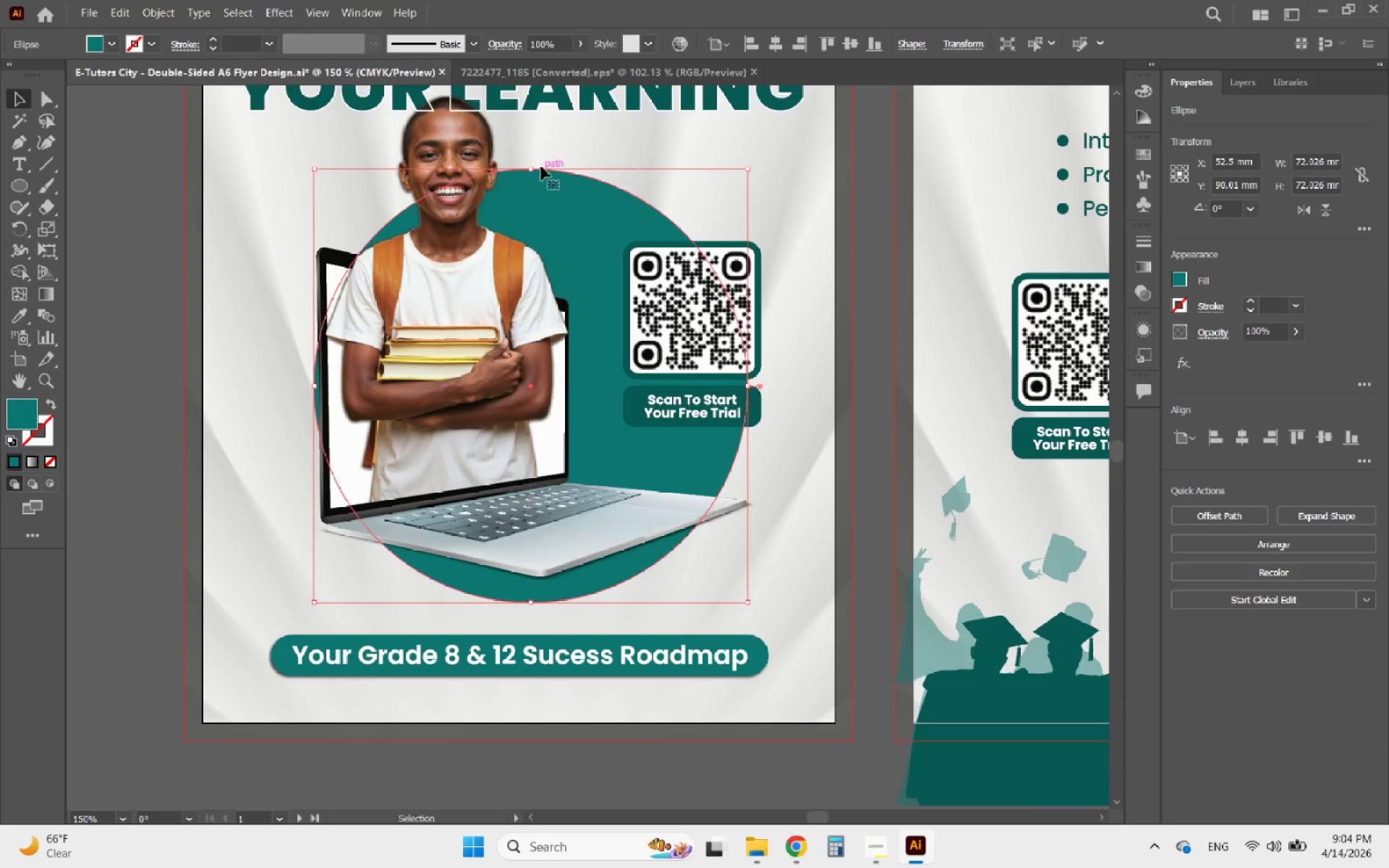 
hold_key(key=ShiftLeft, duration=1.61)
left_click_drag(start_coordinate=[535, 166], to_coordinate=[535, 137])
 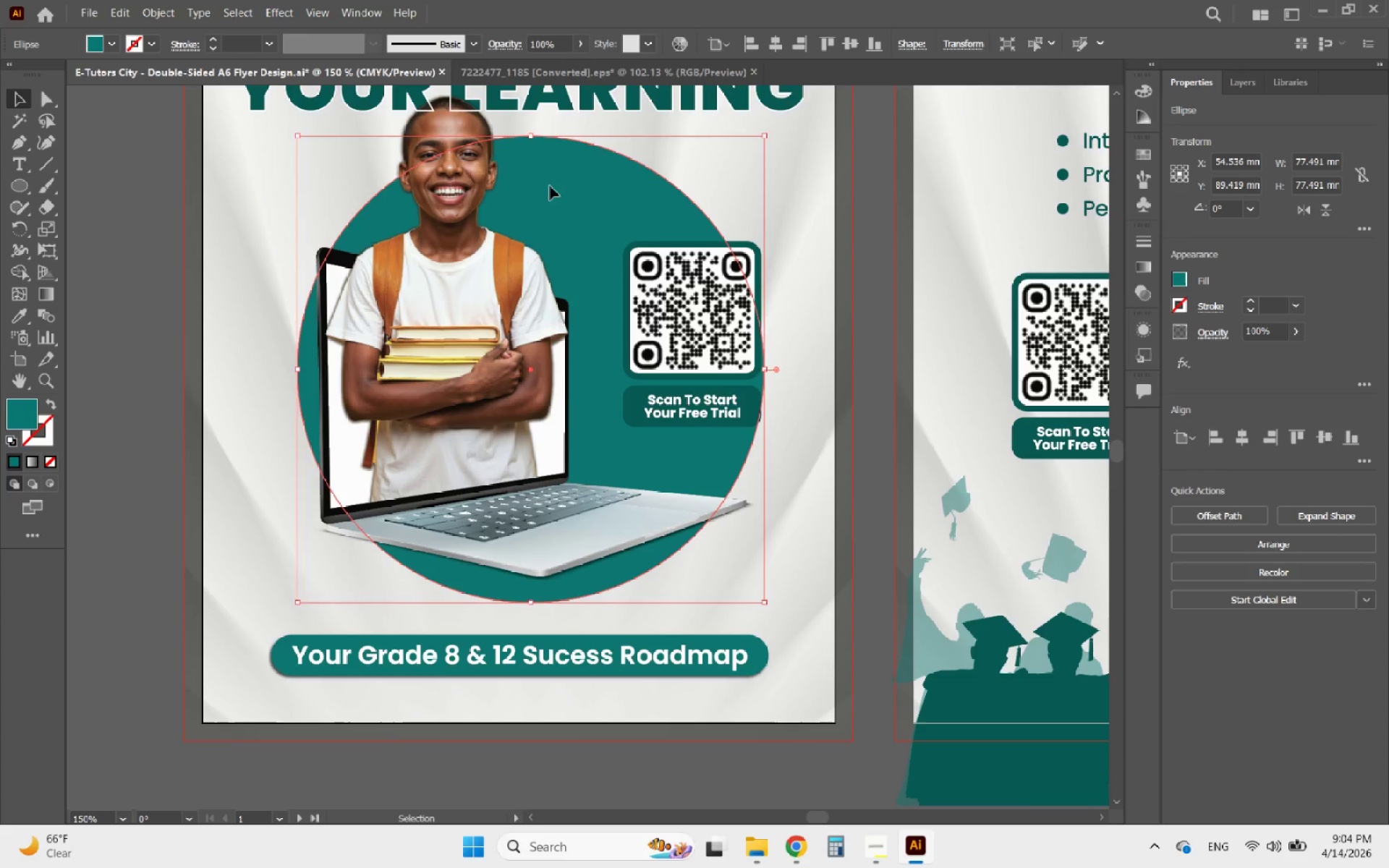 
left_click_drag(start_coordinate=[550, 186], to_coordinate=[551, 181])
 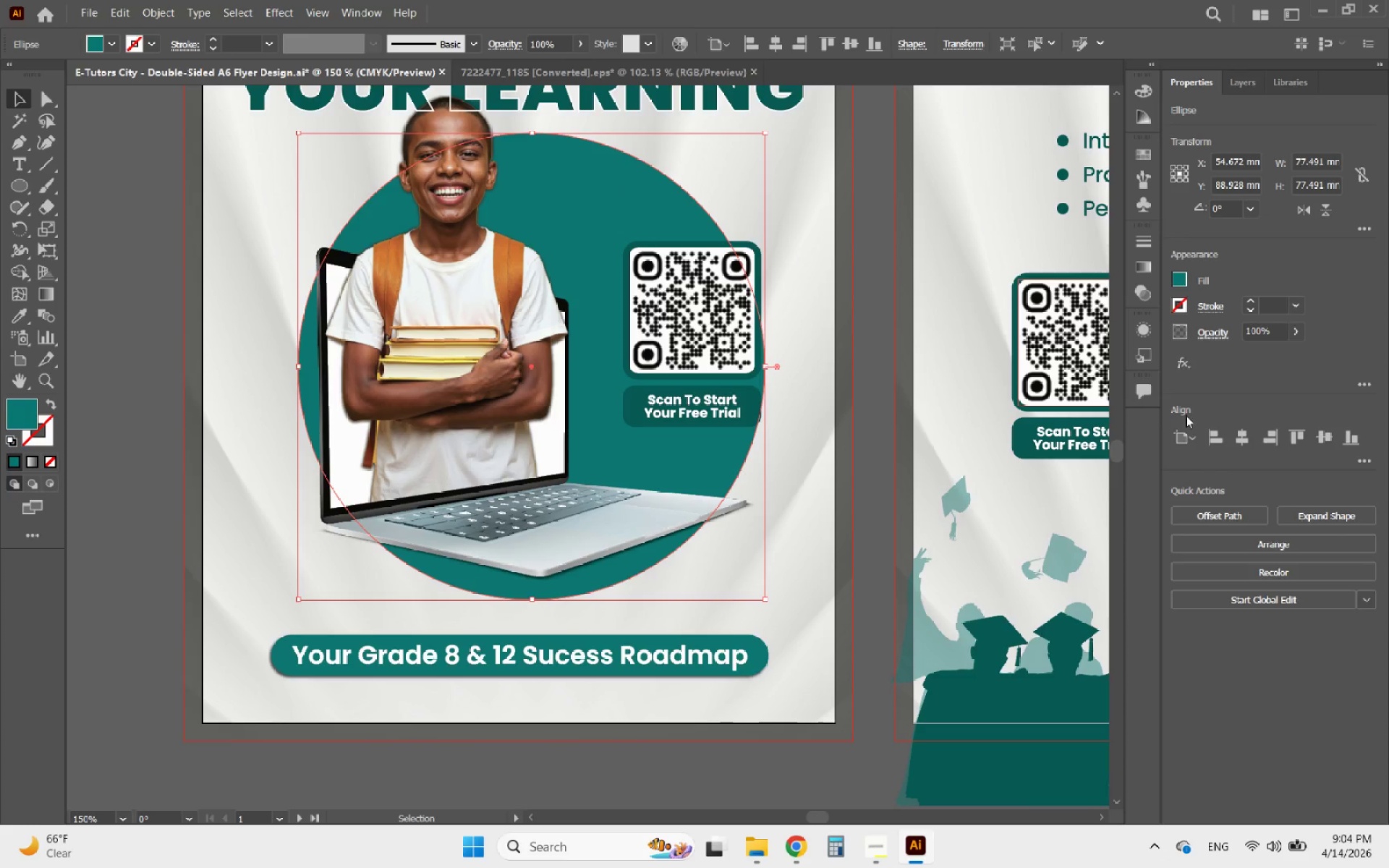 
left_click([1242, 442])
 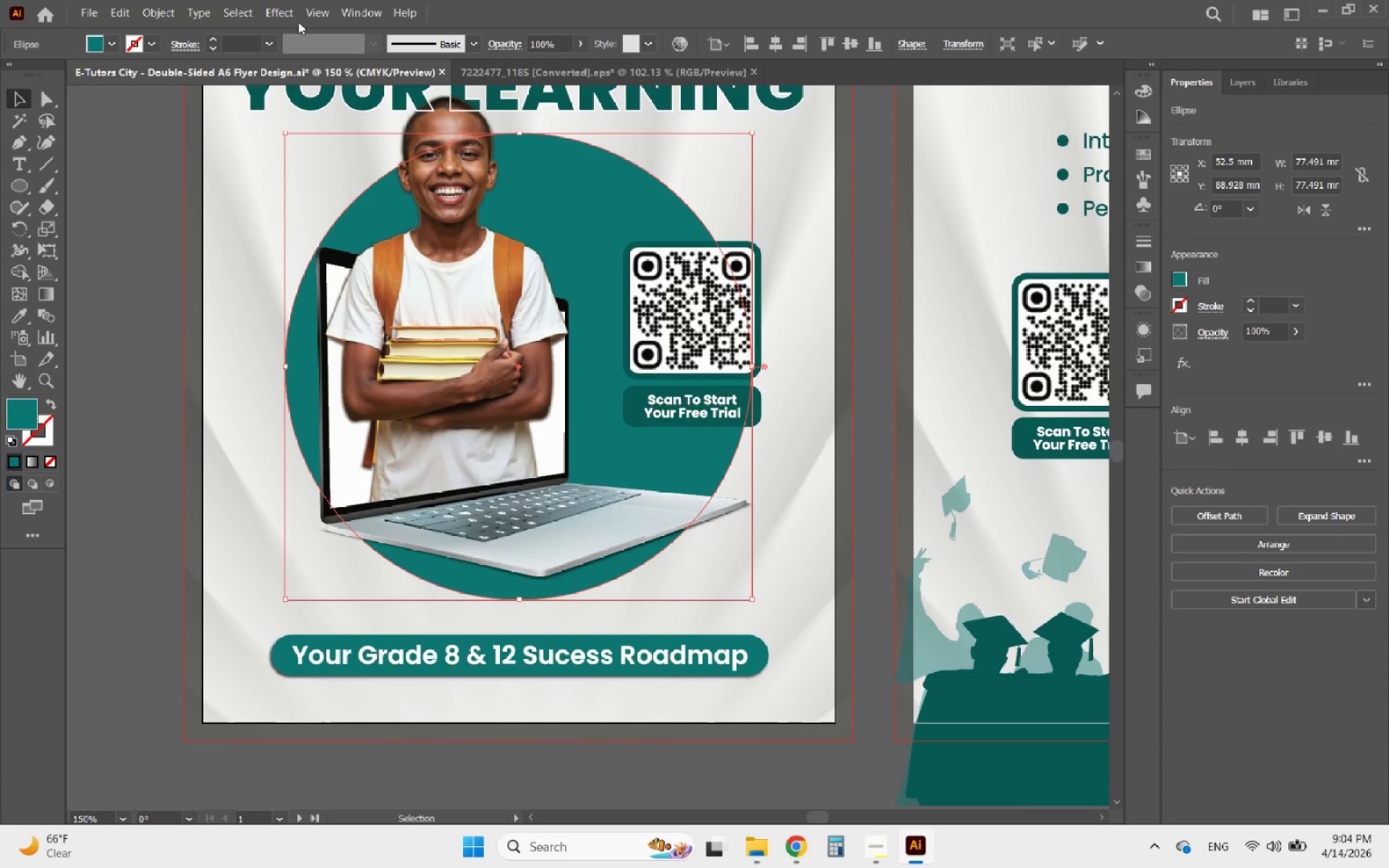 
left_click([286, 20])
 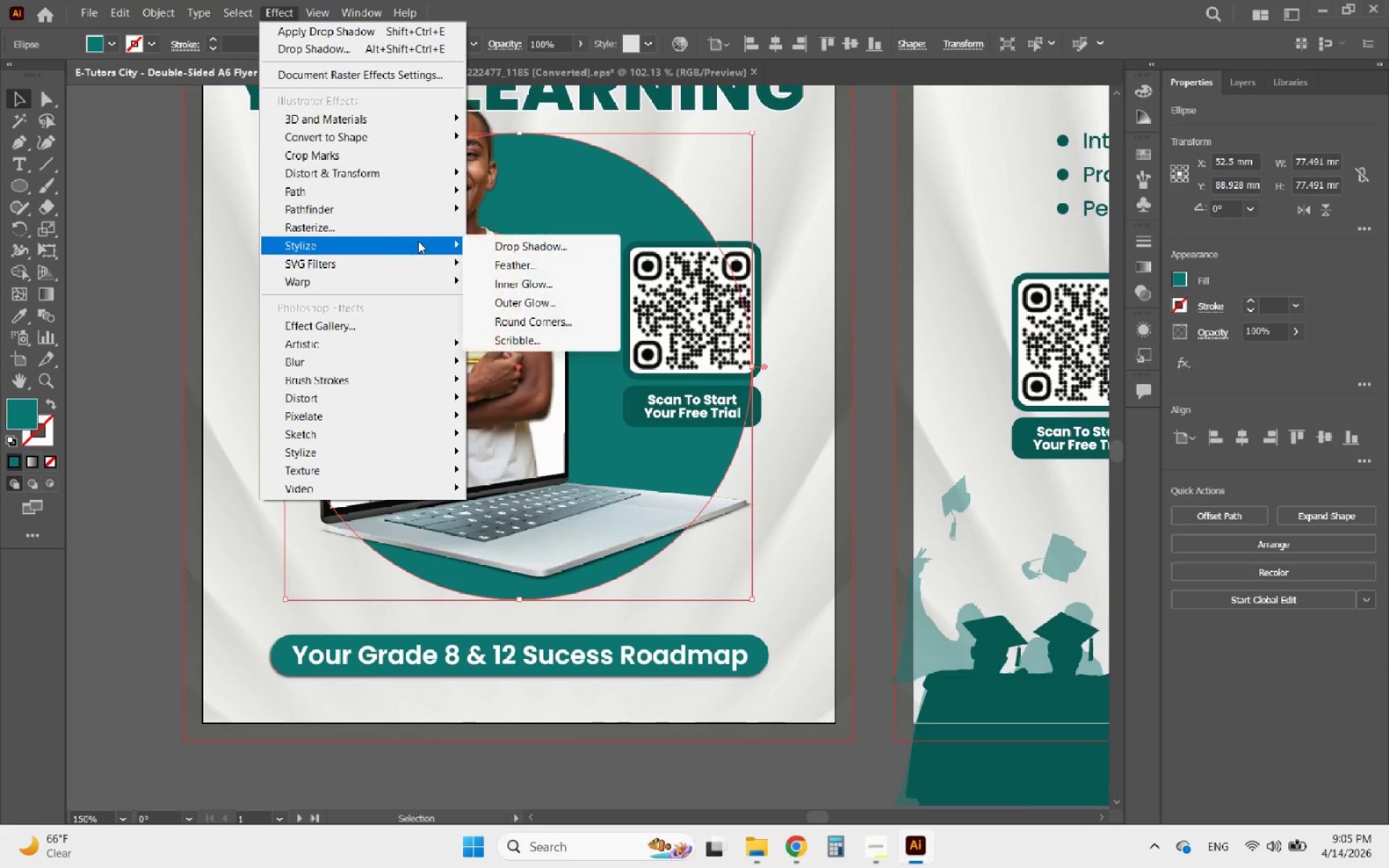 
left_click([525, 302])
 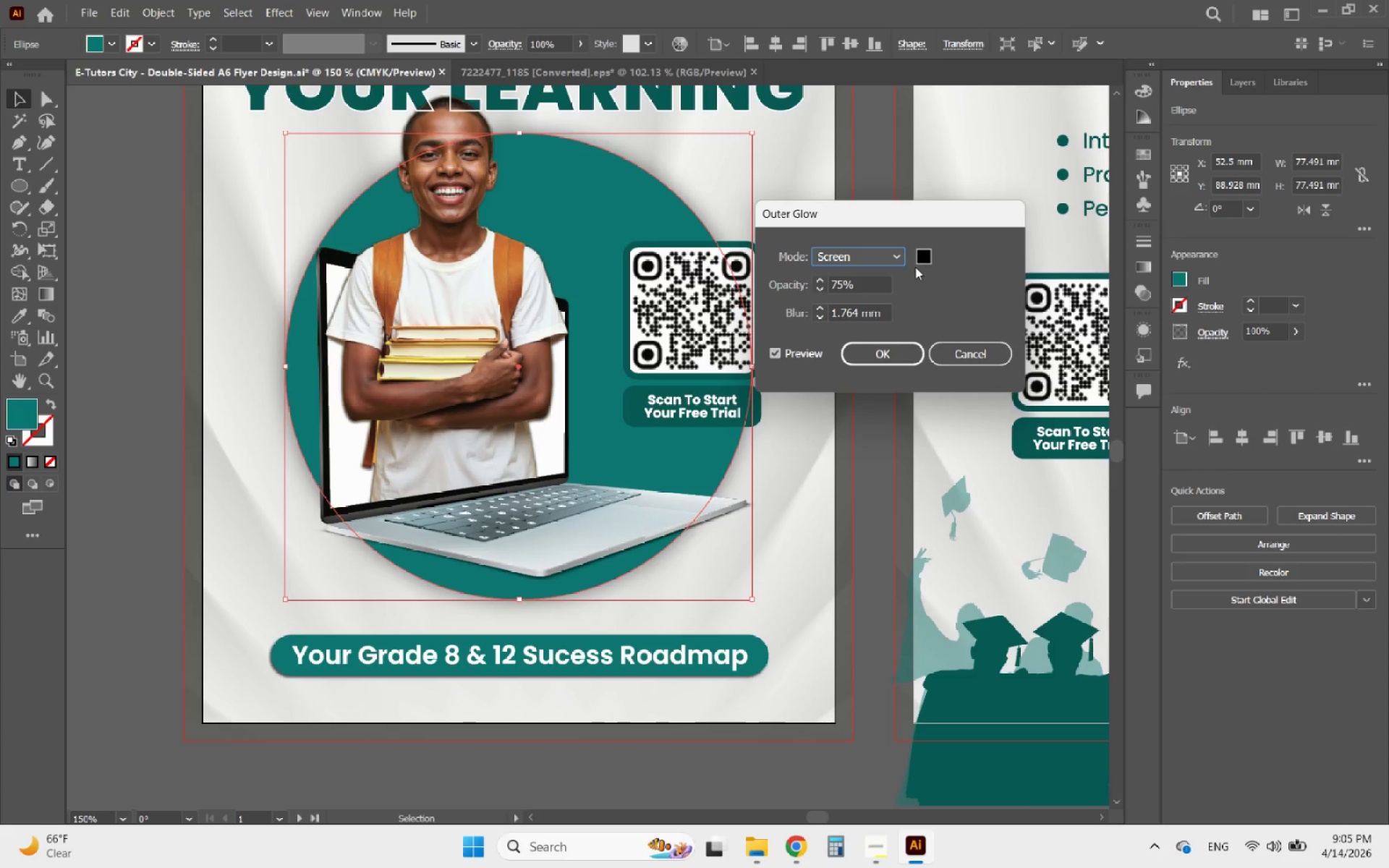 
left_click([965, 359])
 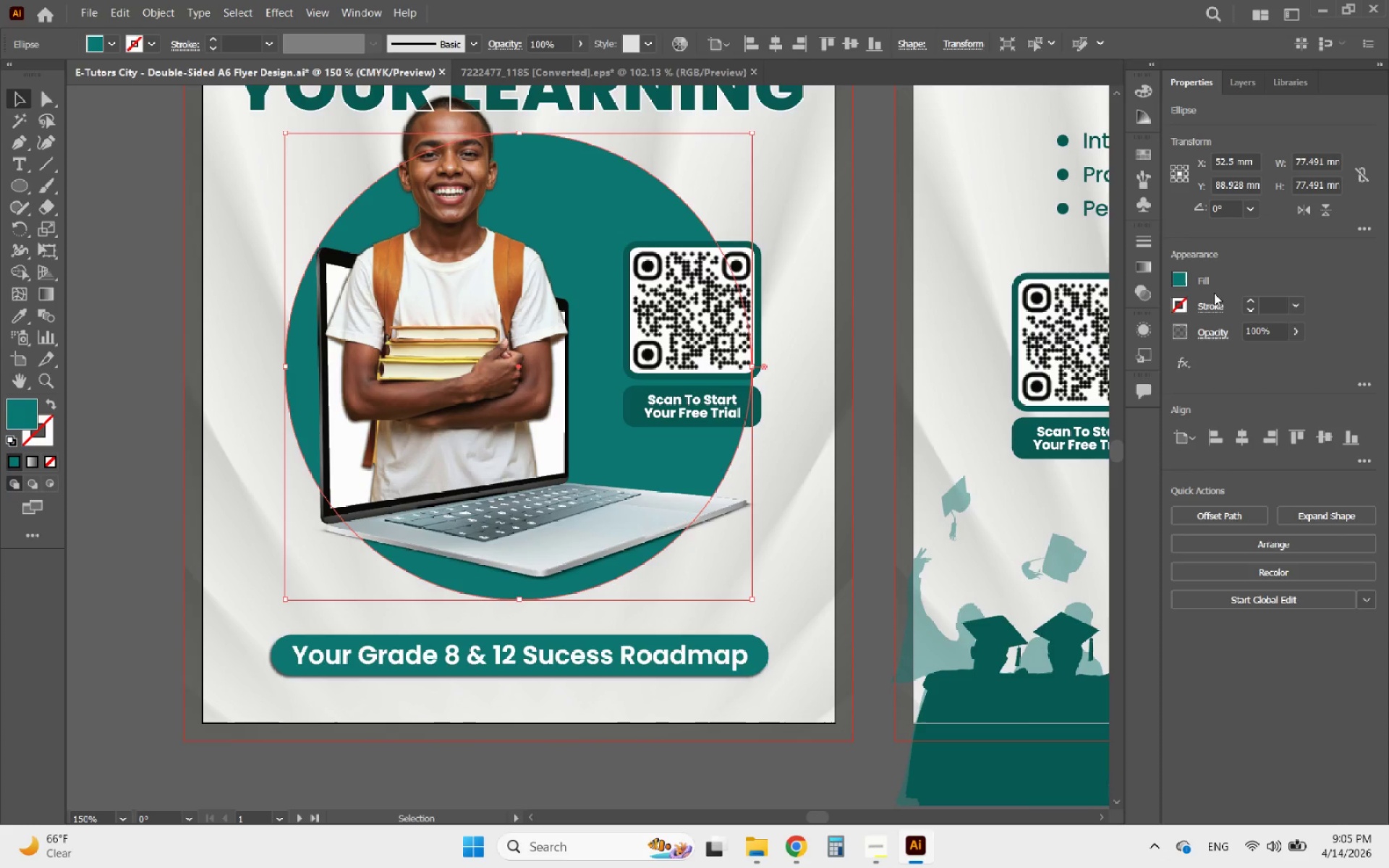 
left_click([1179, 277])
 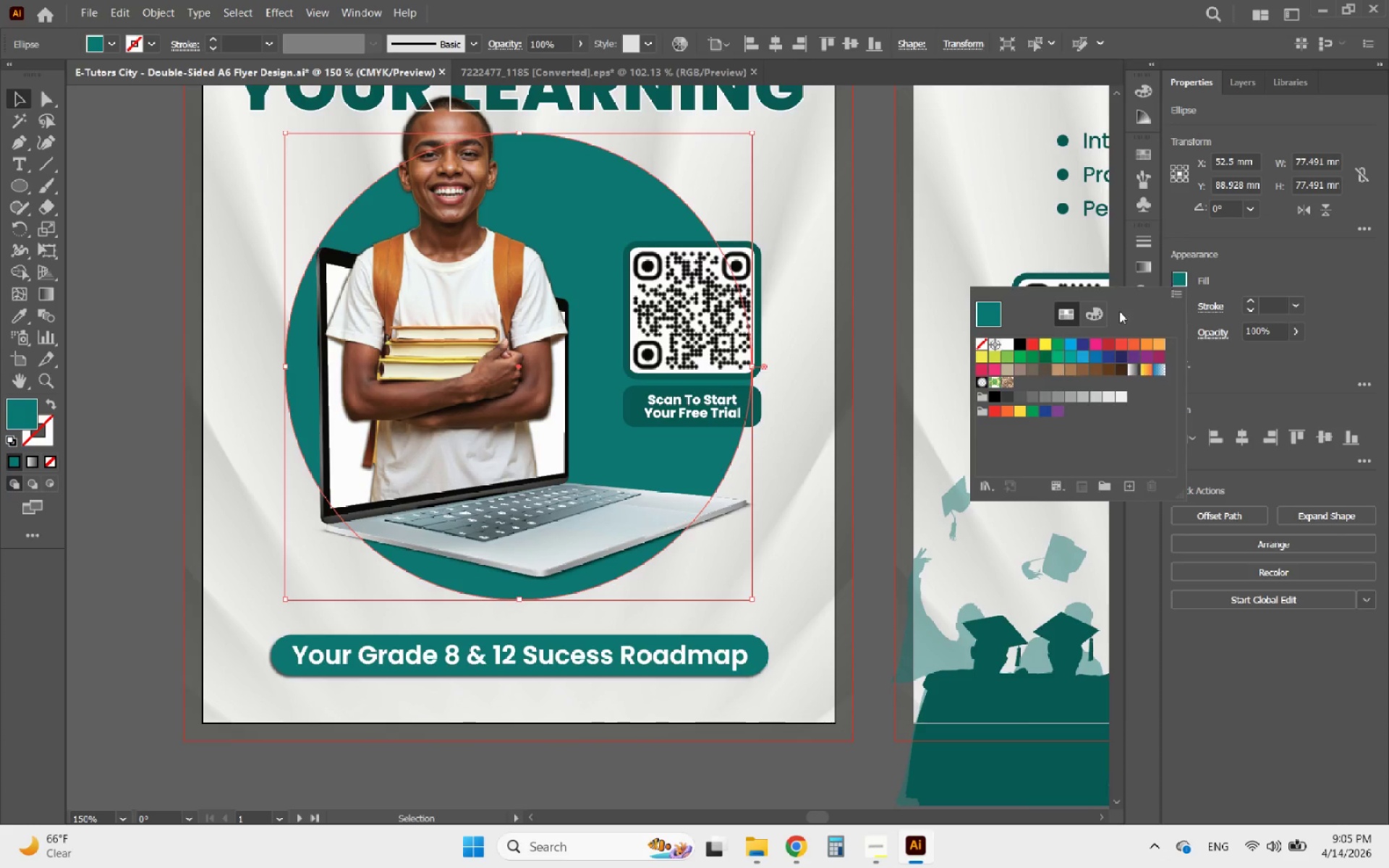 
left_click([1087, 315])
 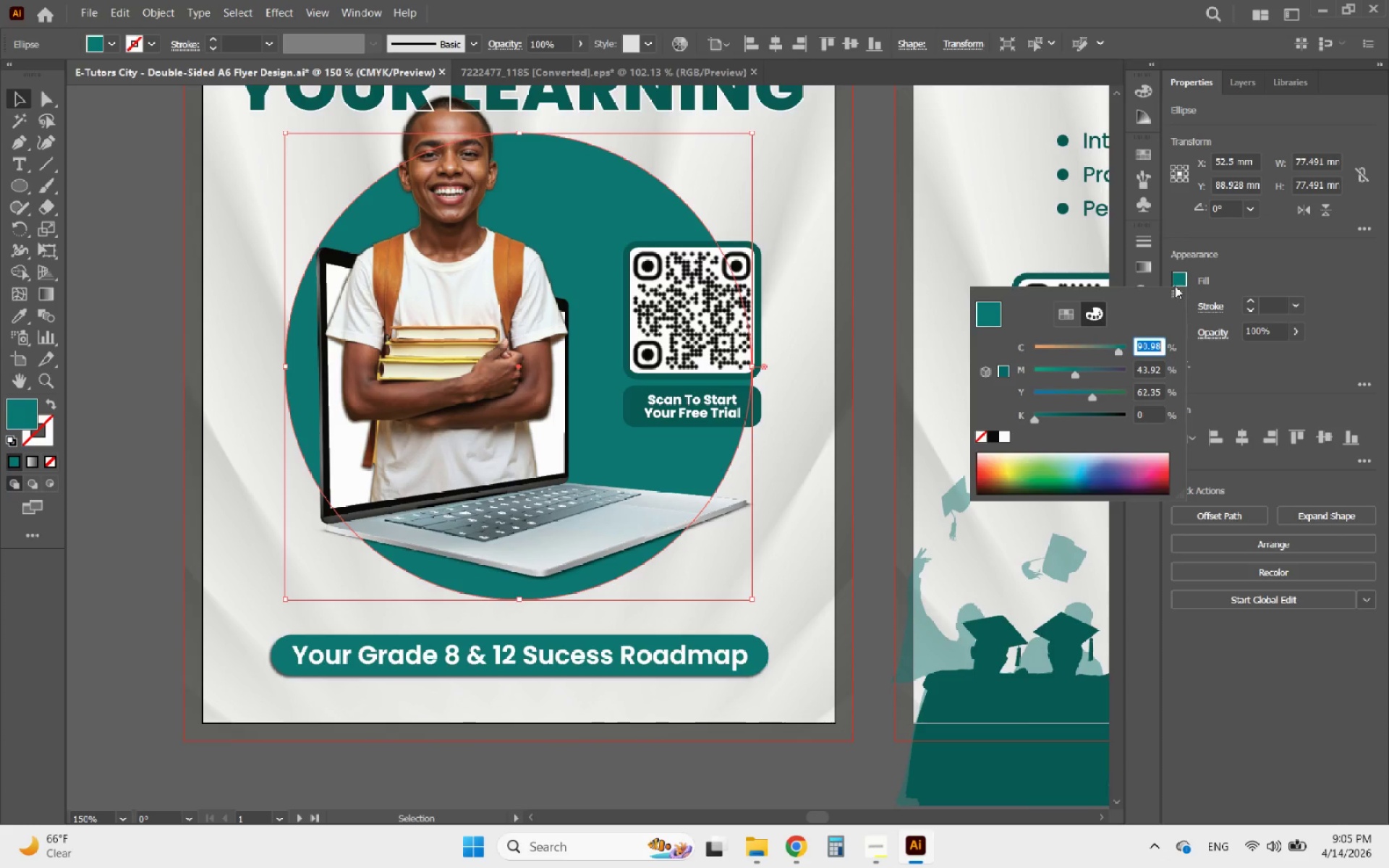 
left_click([1176, 297])
 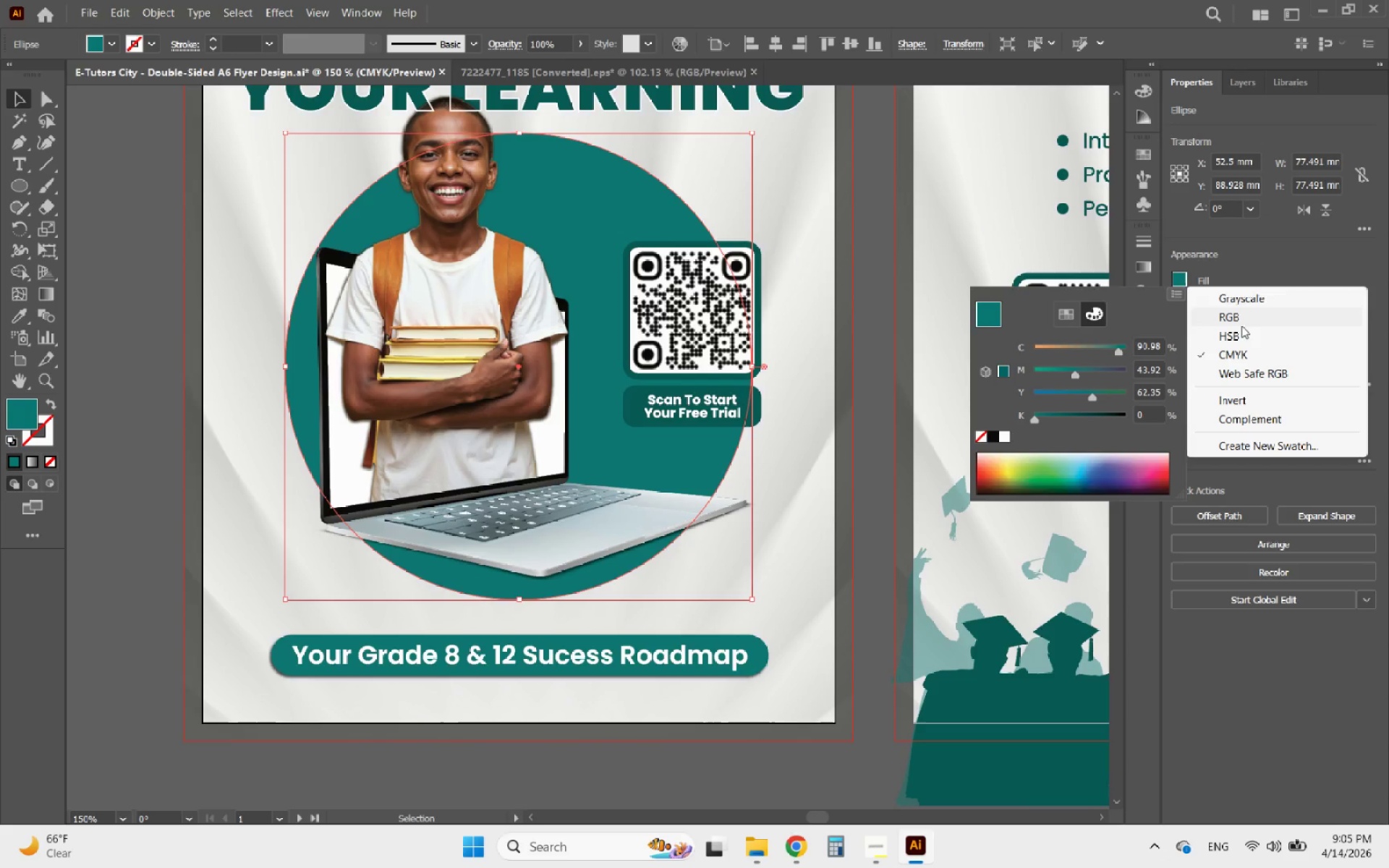 
left_click([1252, 320])
 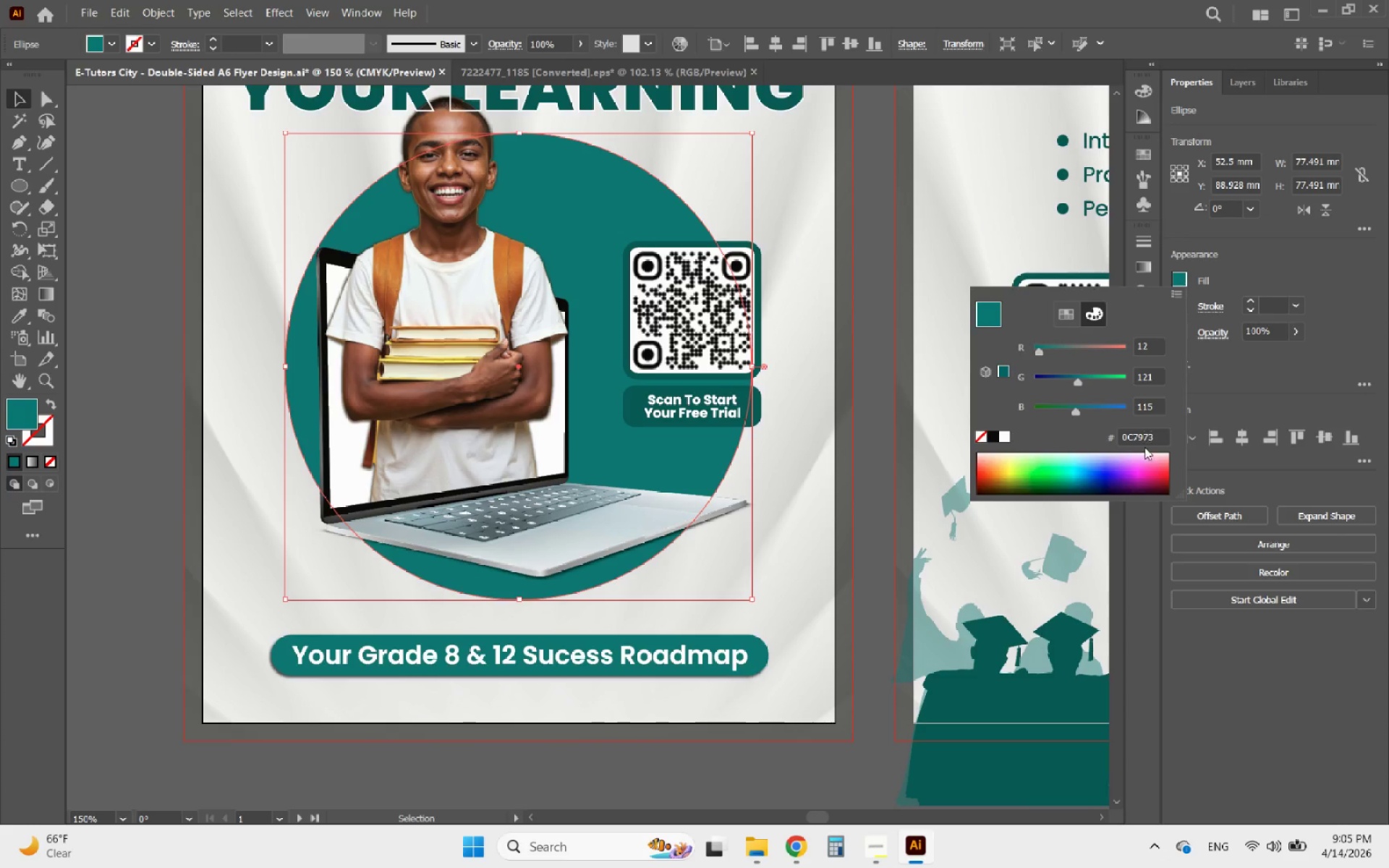 
left_click_drag(start_coordinate=[1156, 438], to_coordinate=[1096, 443])
 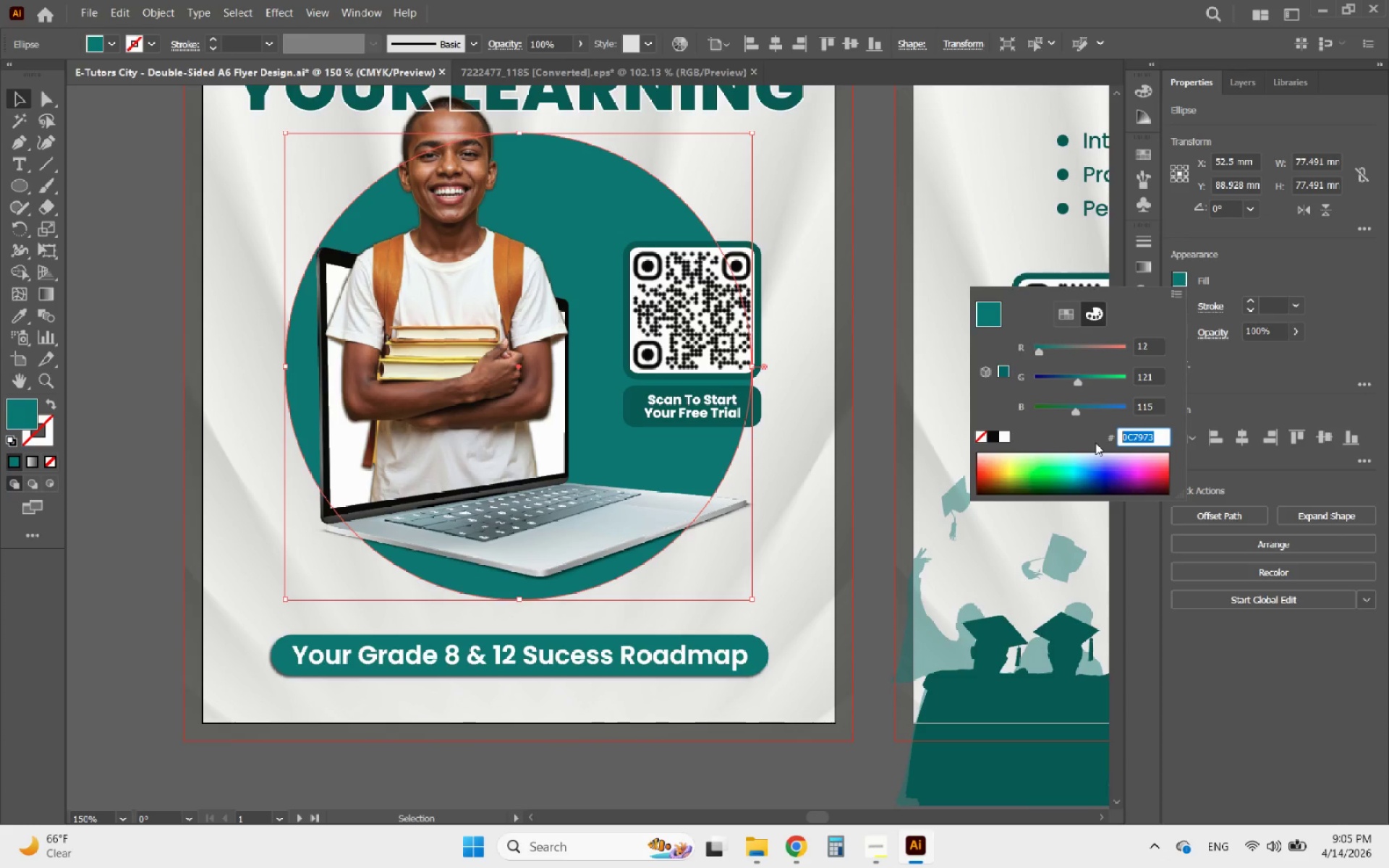 
key(Control+C)
 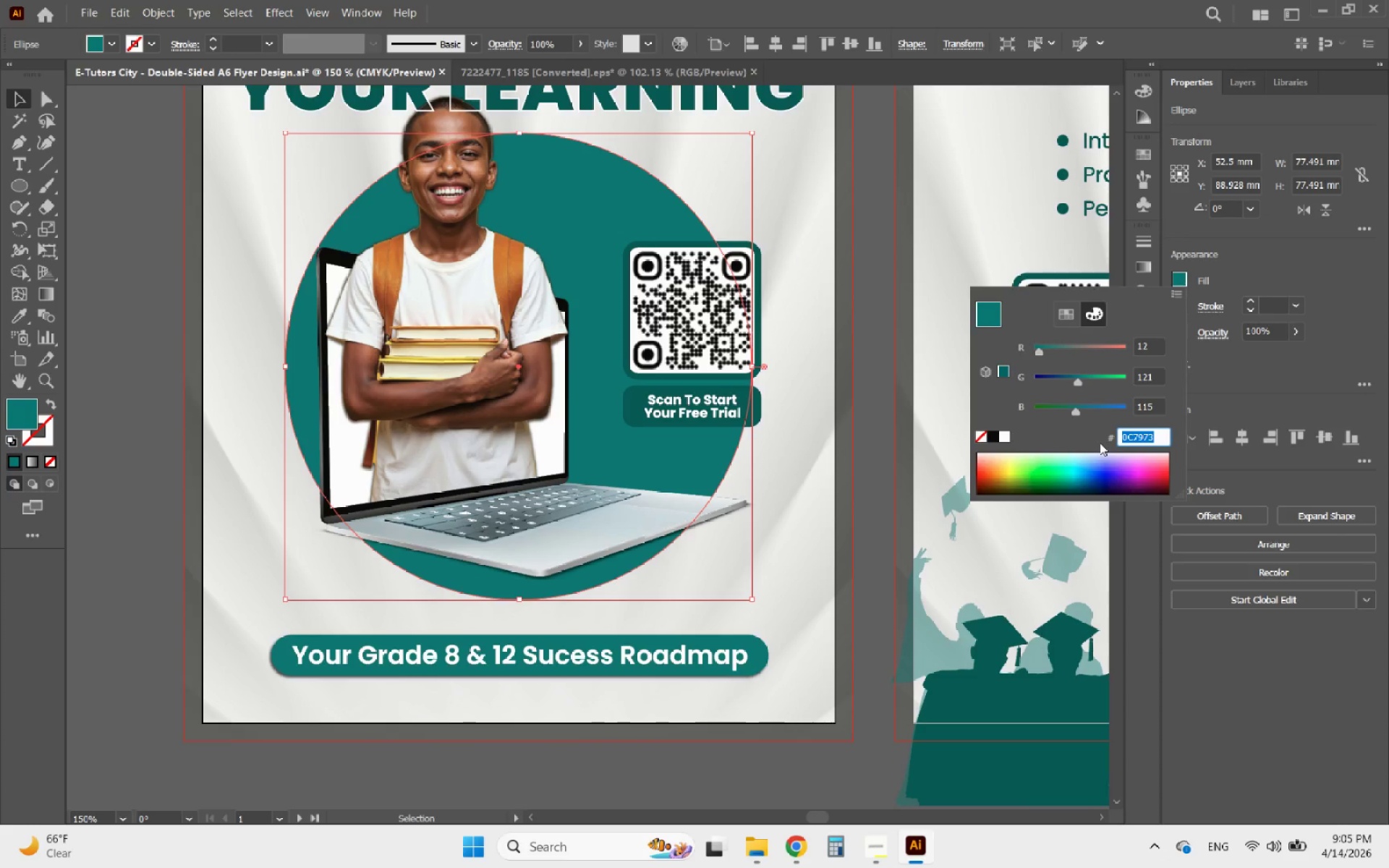 
key(Control+C)
 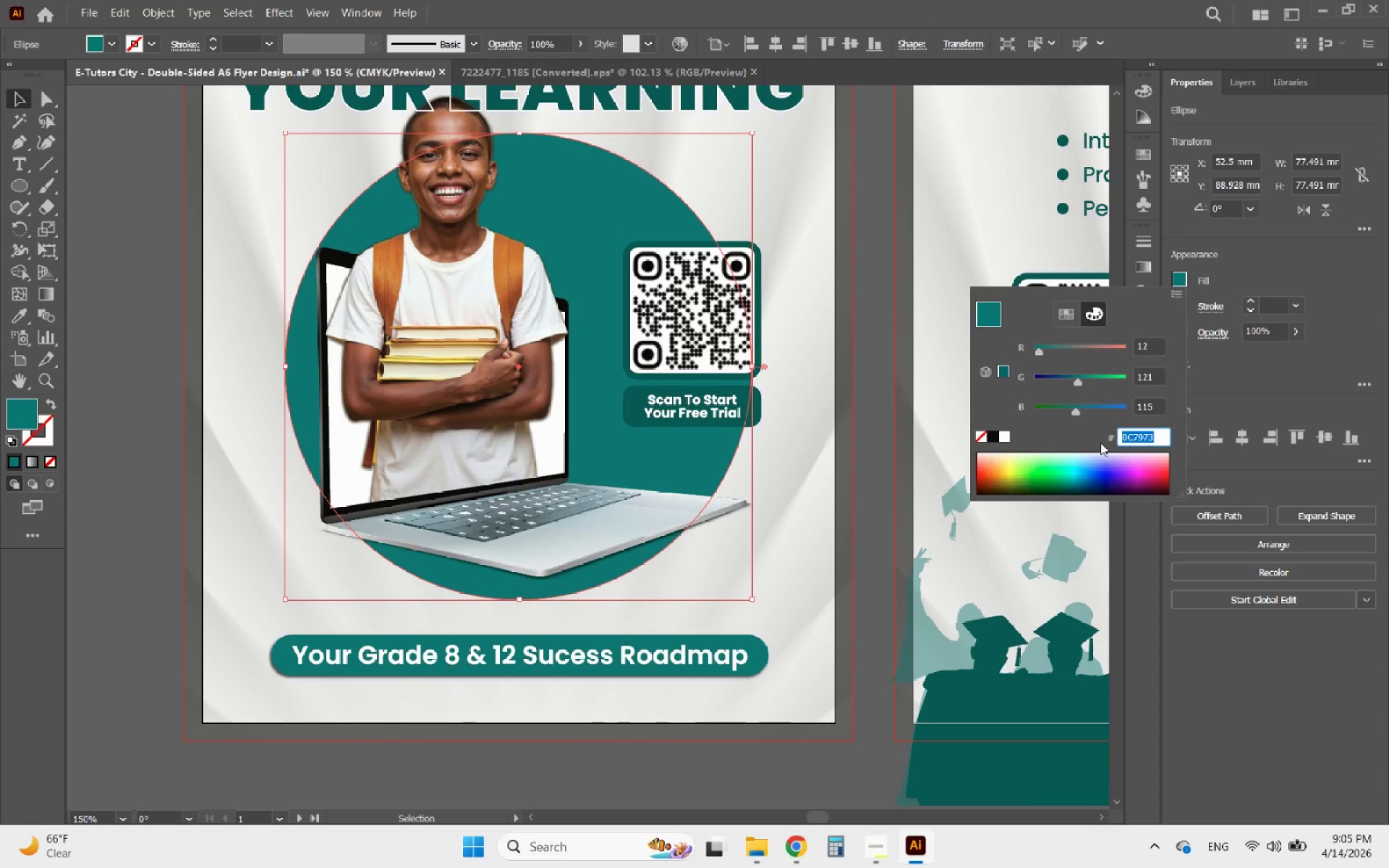 
key(Control+C)
 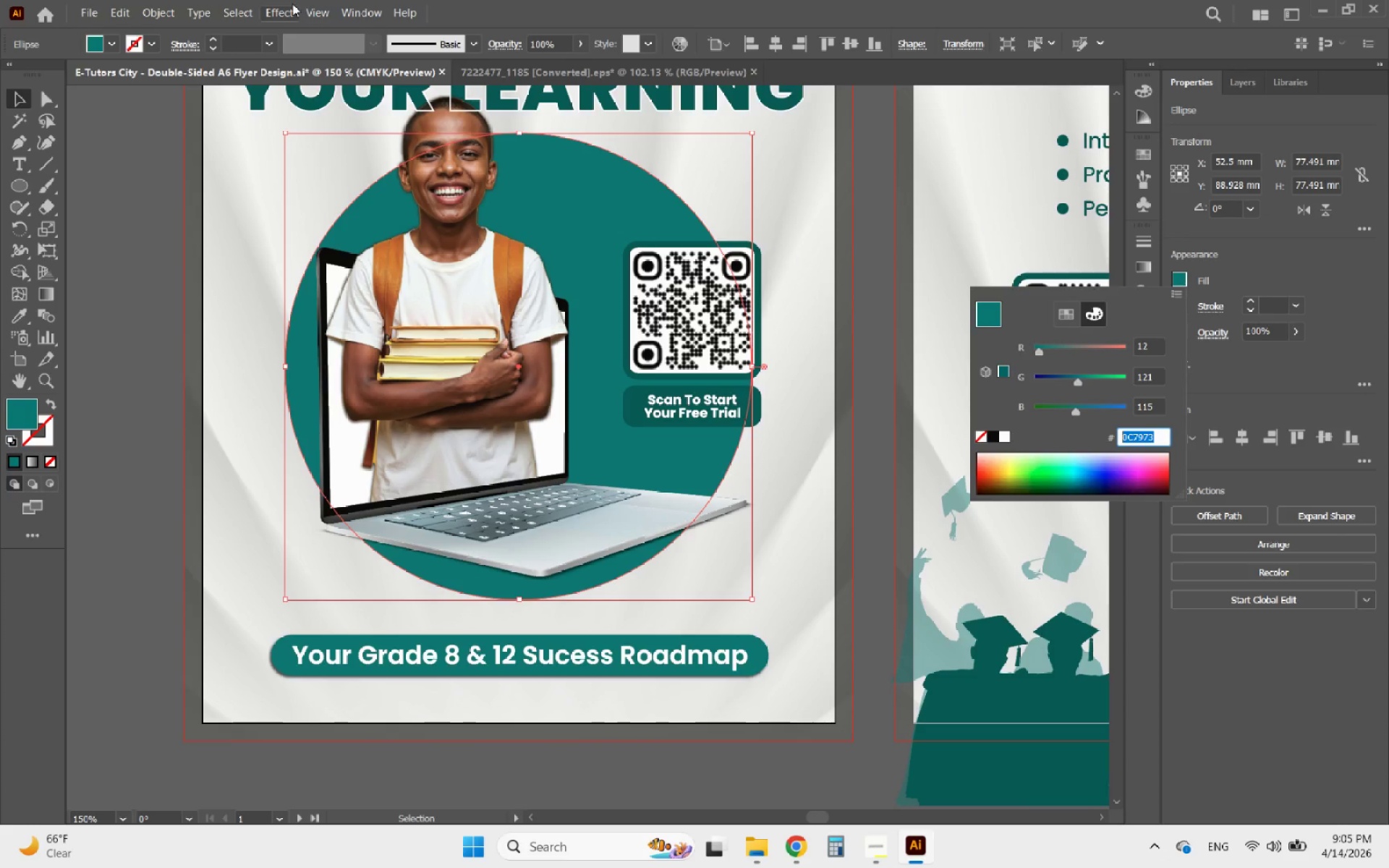 
double_click([283, 11])
 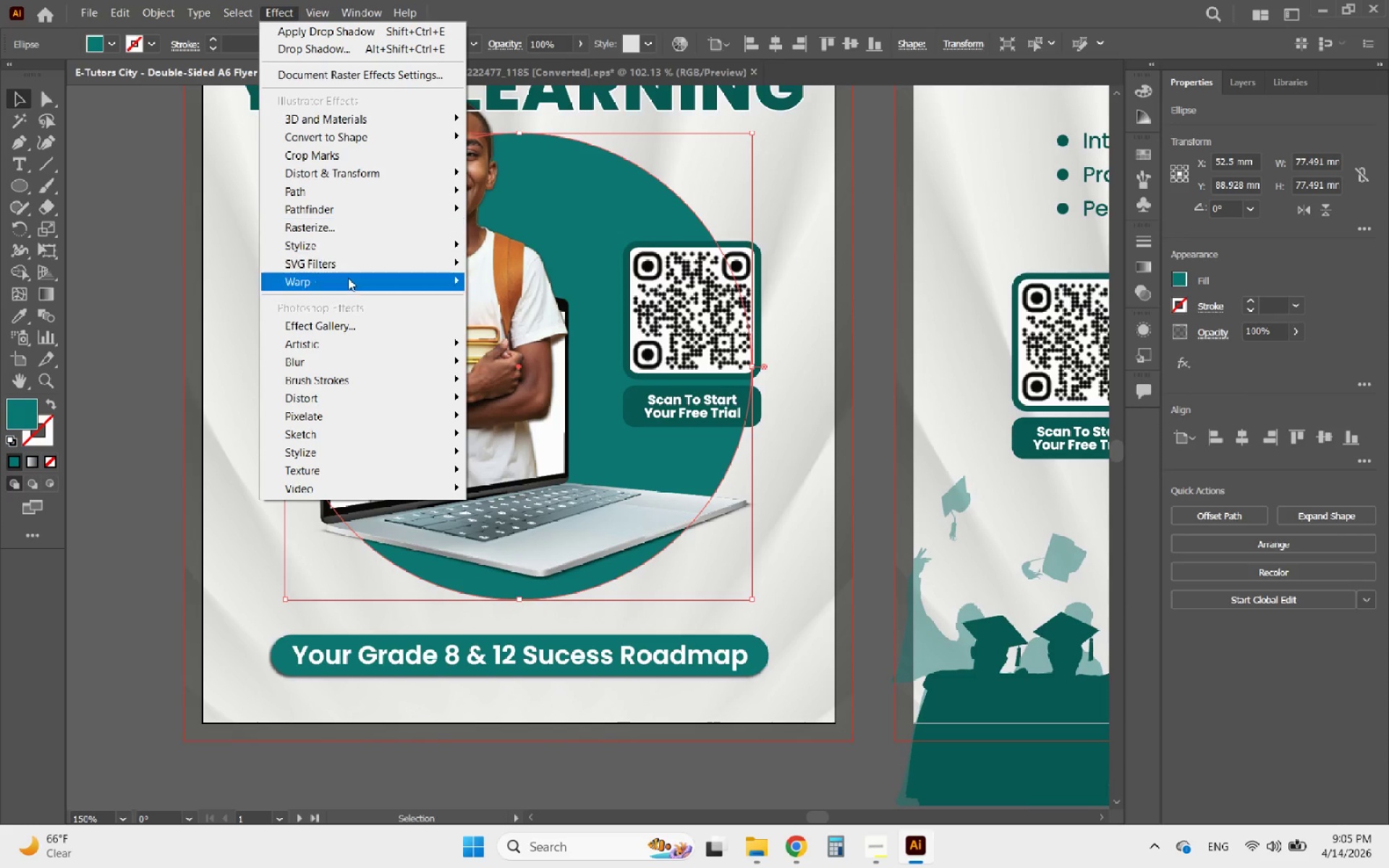 
left_click([351, 239])
 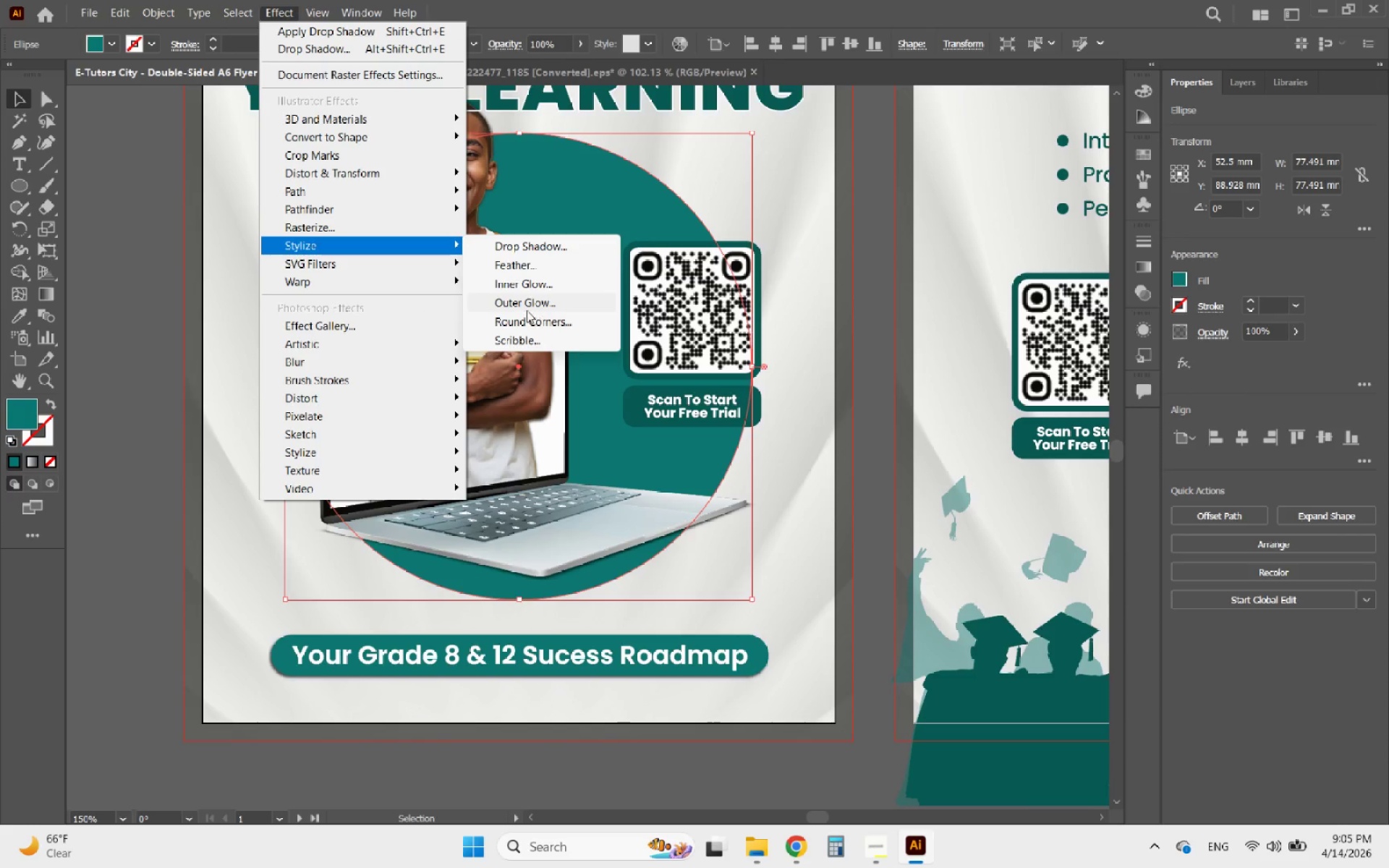 
left_click([535, 304])
 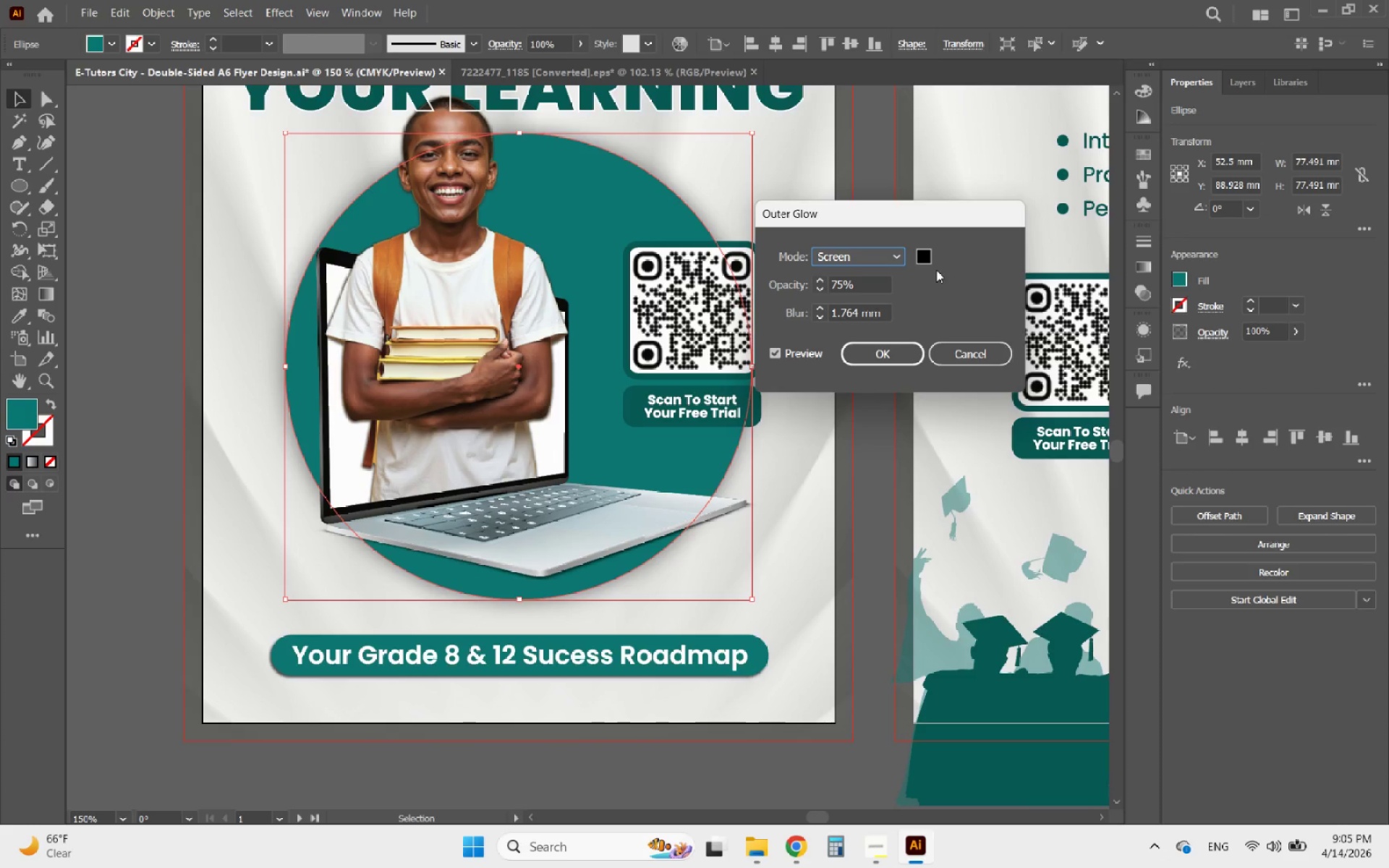 
left_click([920, 257])
 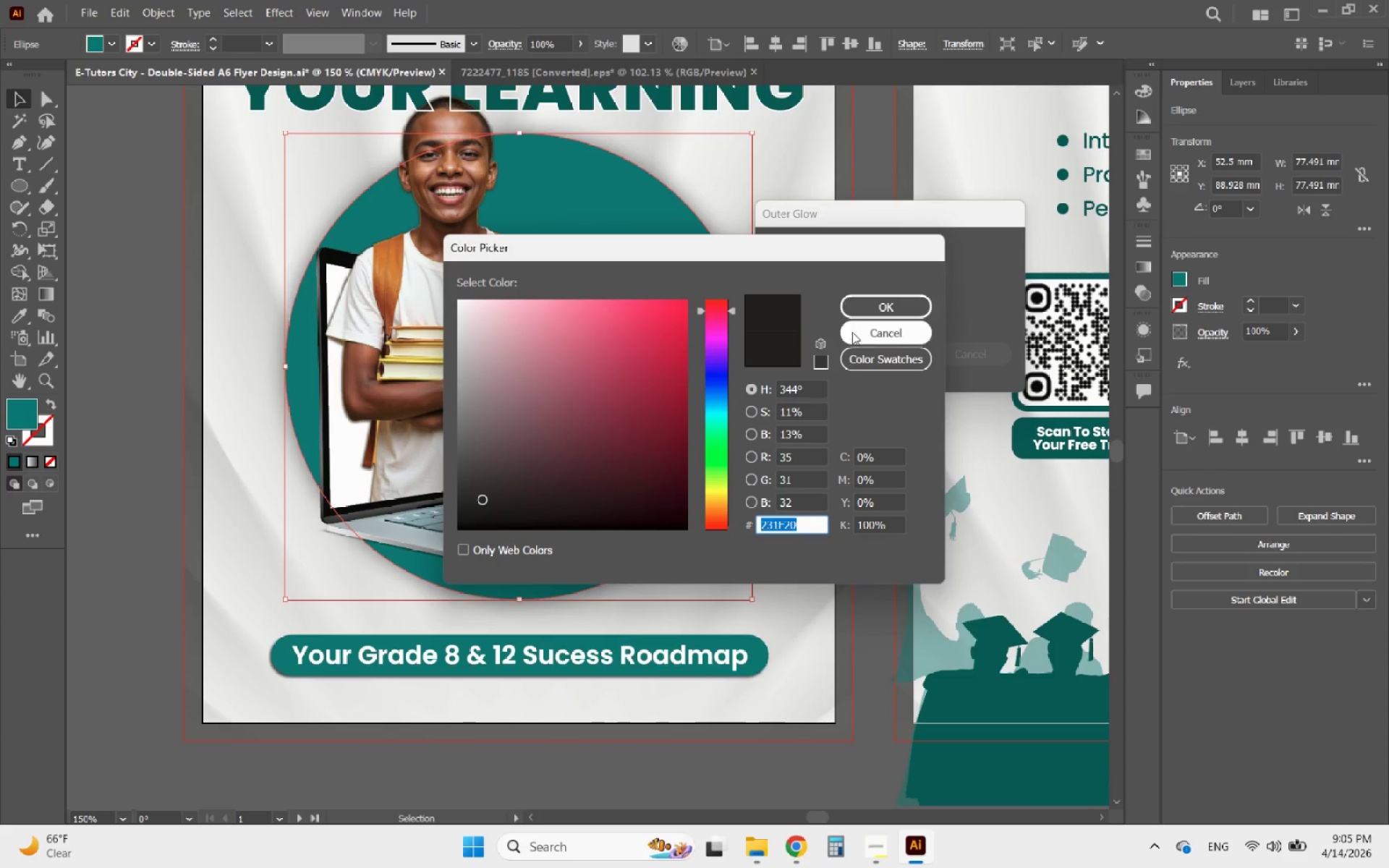 
key(Control+V)
 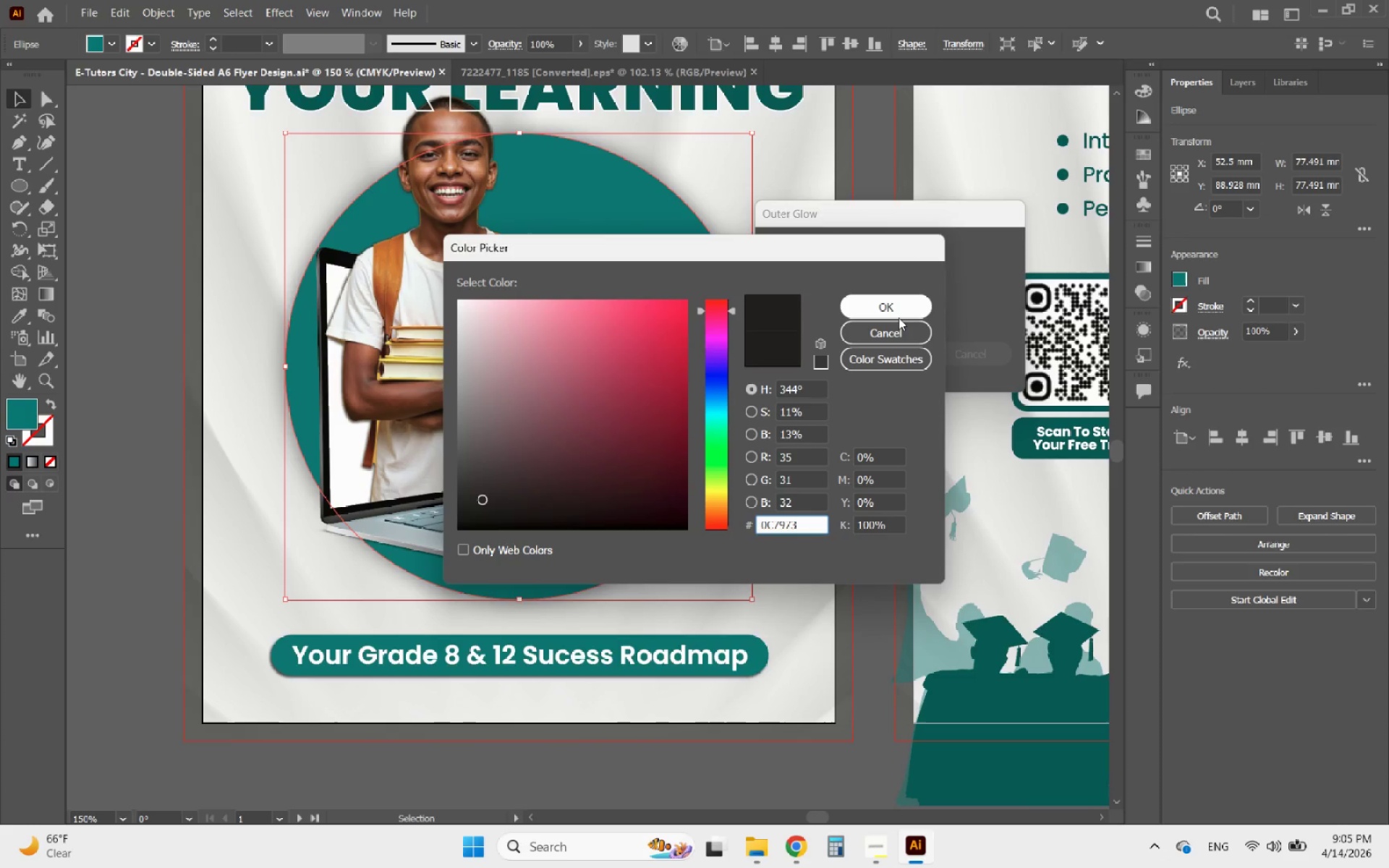 
left_click([891, 315])
 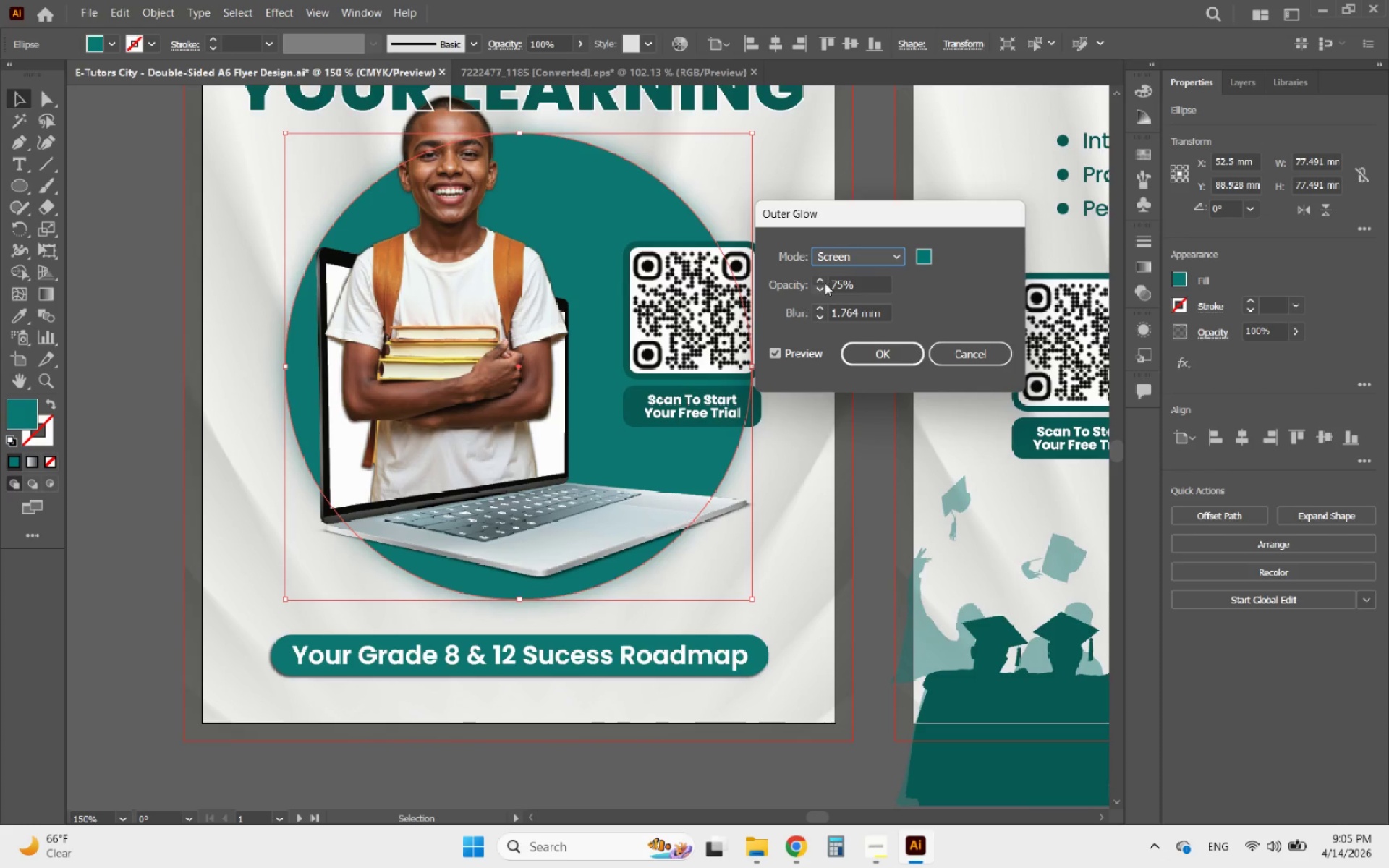 
left_click([843, 262])
 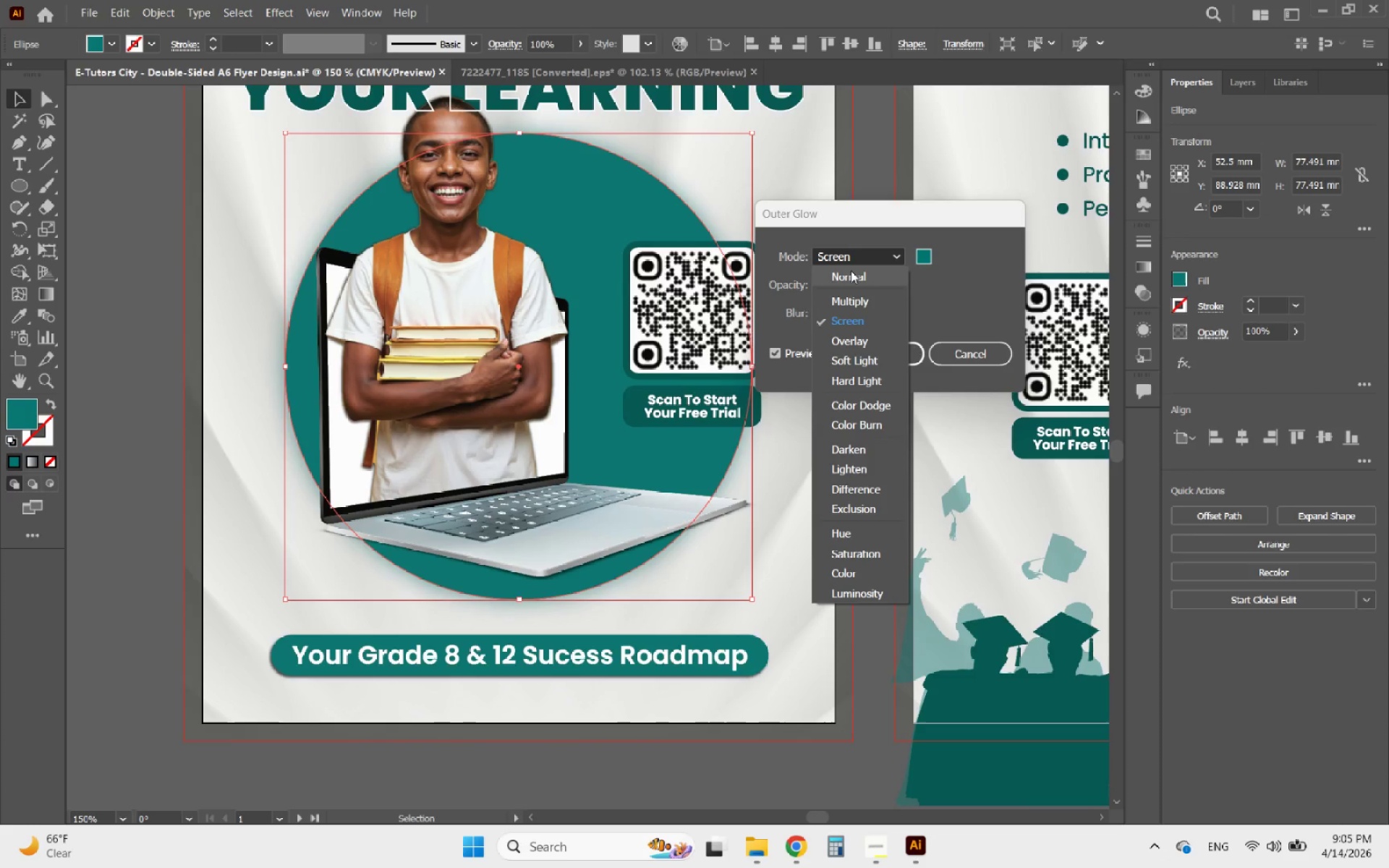 
left_click([851, 271])
 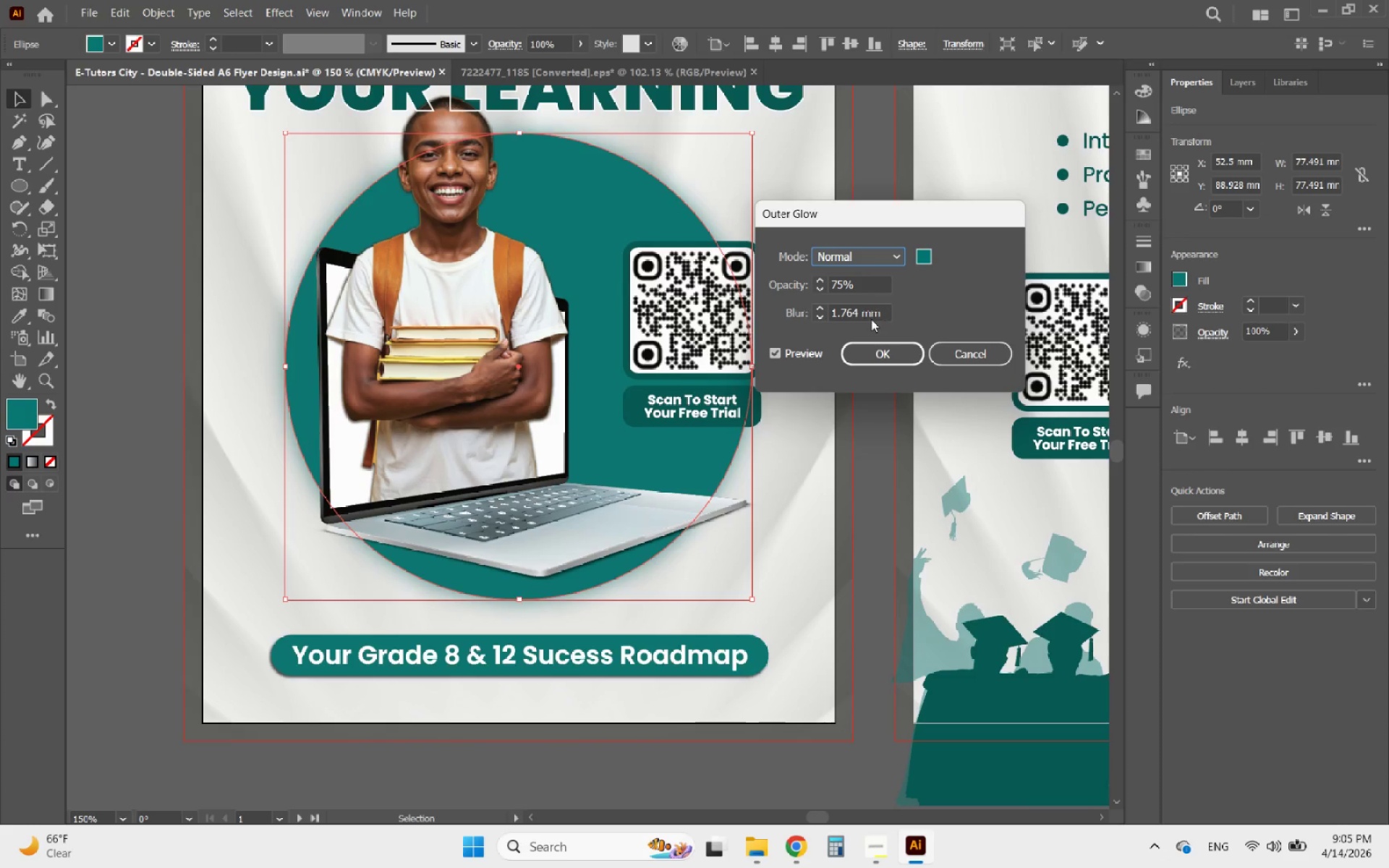 
scroll: coordinate [846, 312], scroll_direction: up, amount: 4.0
 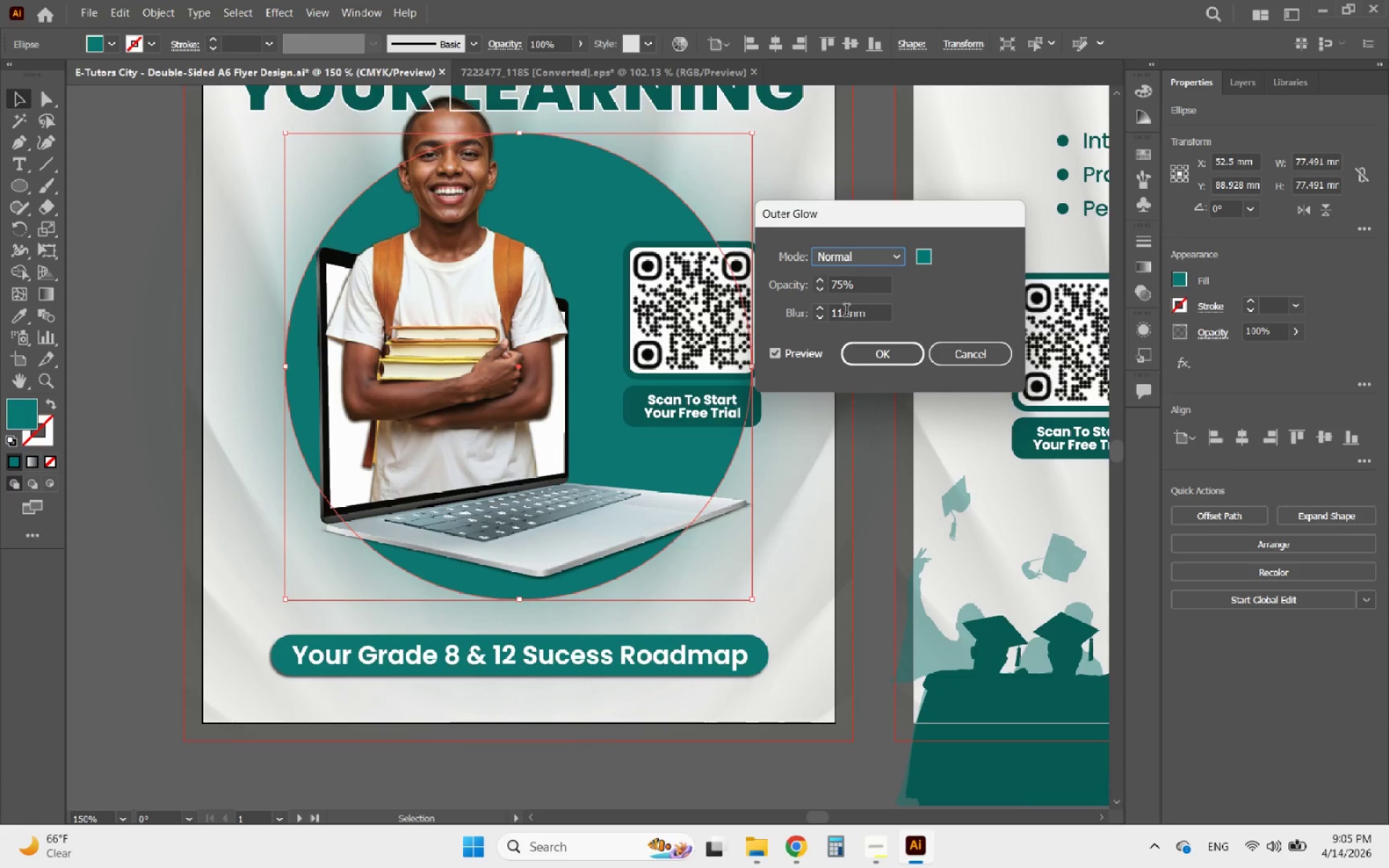 
scroll: coordinate [846, 312], scroll_direction: down, amount: 1.0
 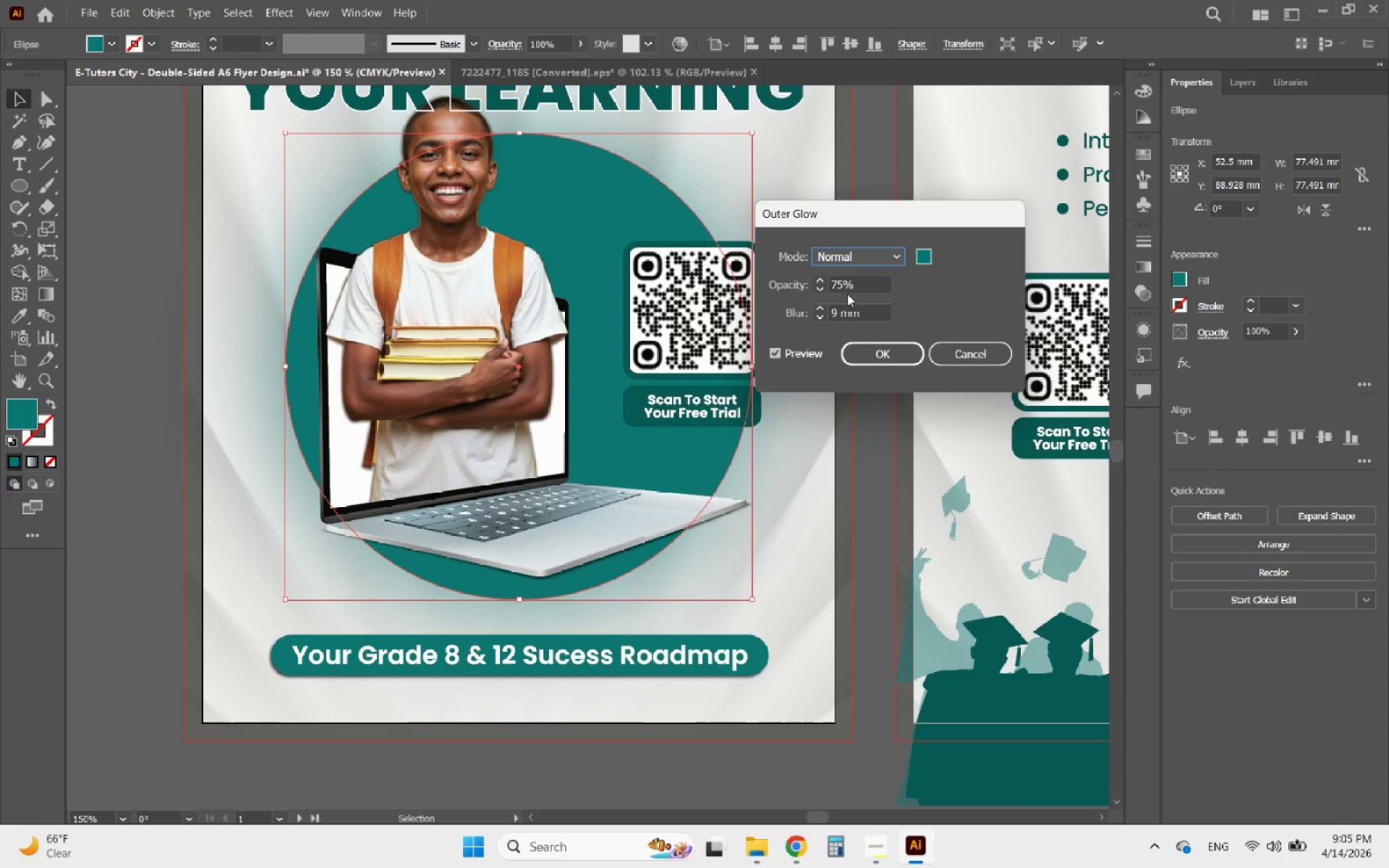 
scroll: coordinate [847, 286], scroll_direction: up, amount: 7.0
 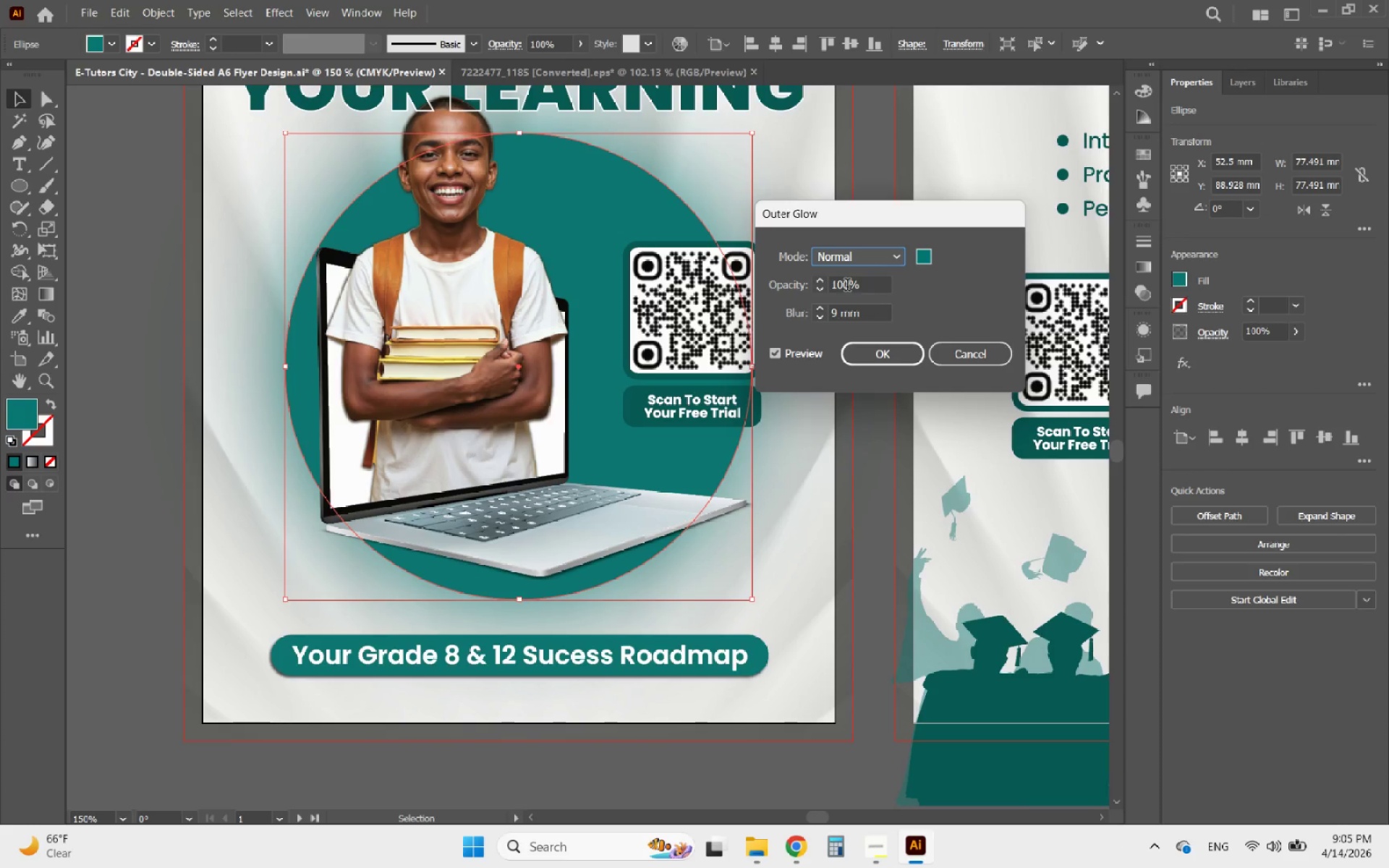 
left_click([887, 354])
 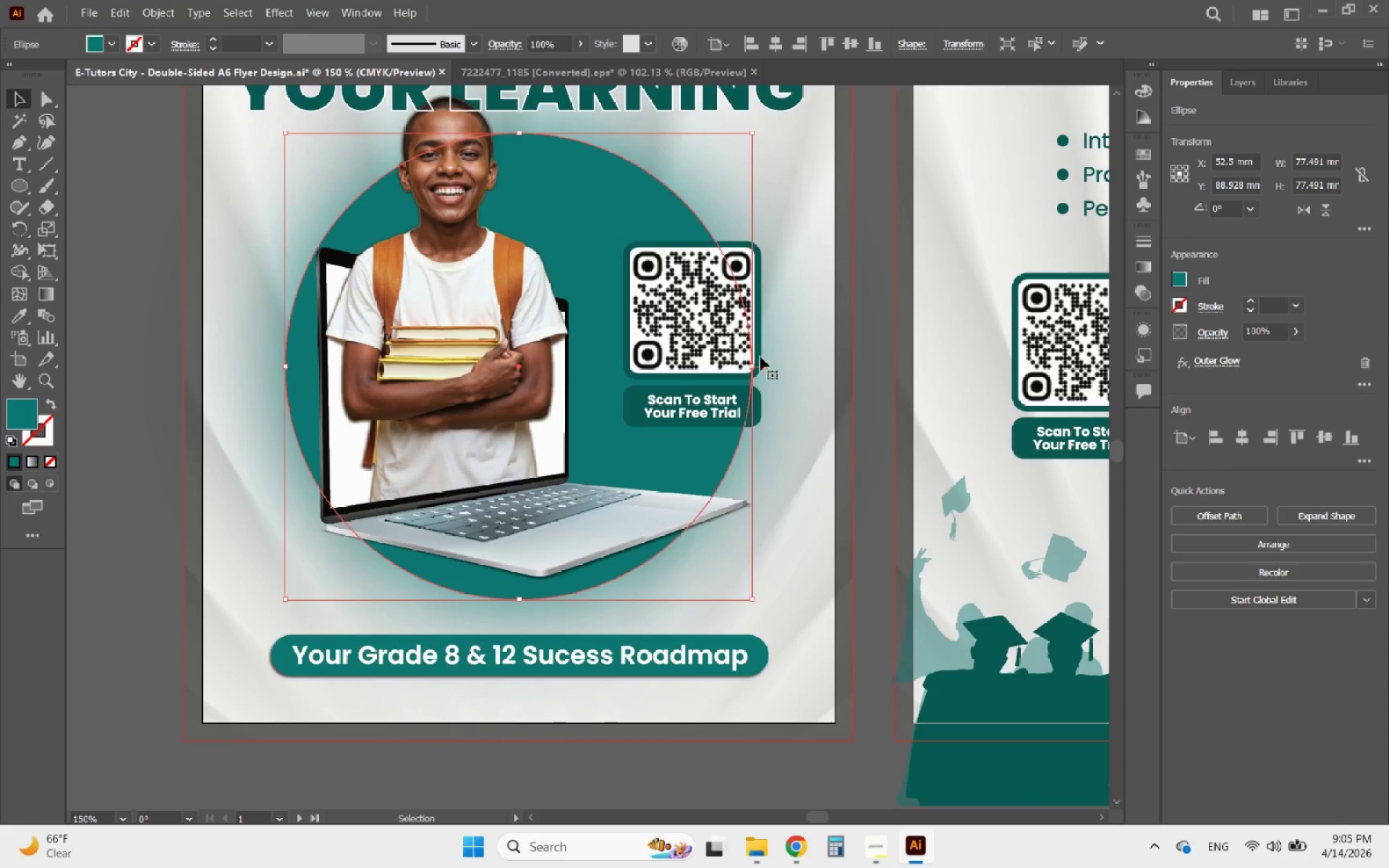 
hold_key(key=AltLeft, duration=0.39)
scroll: coordinate [660, 319], scroll_direction: down, amount: 1.0
 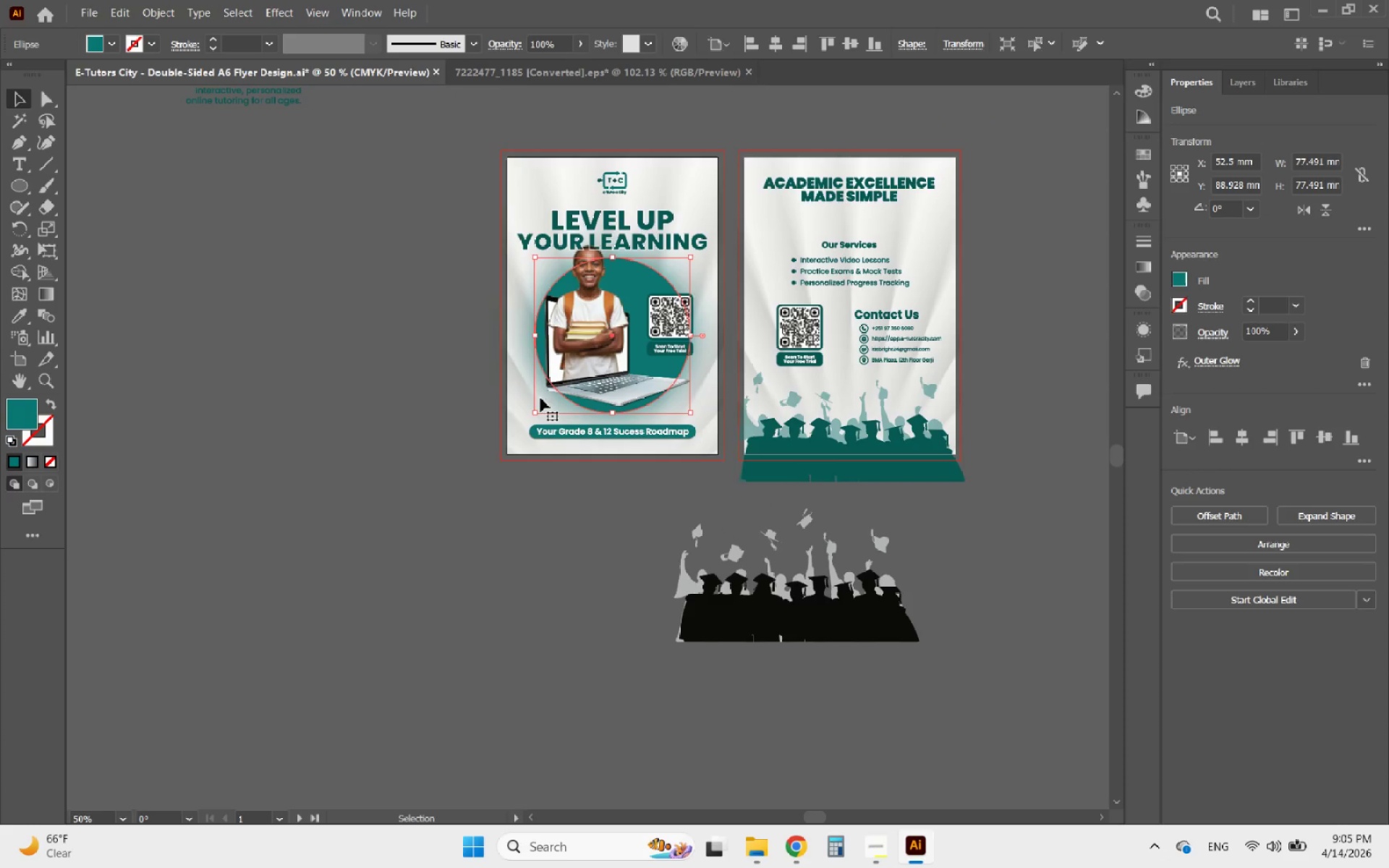 
left_click([428, 325])
 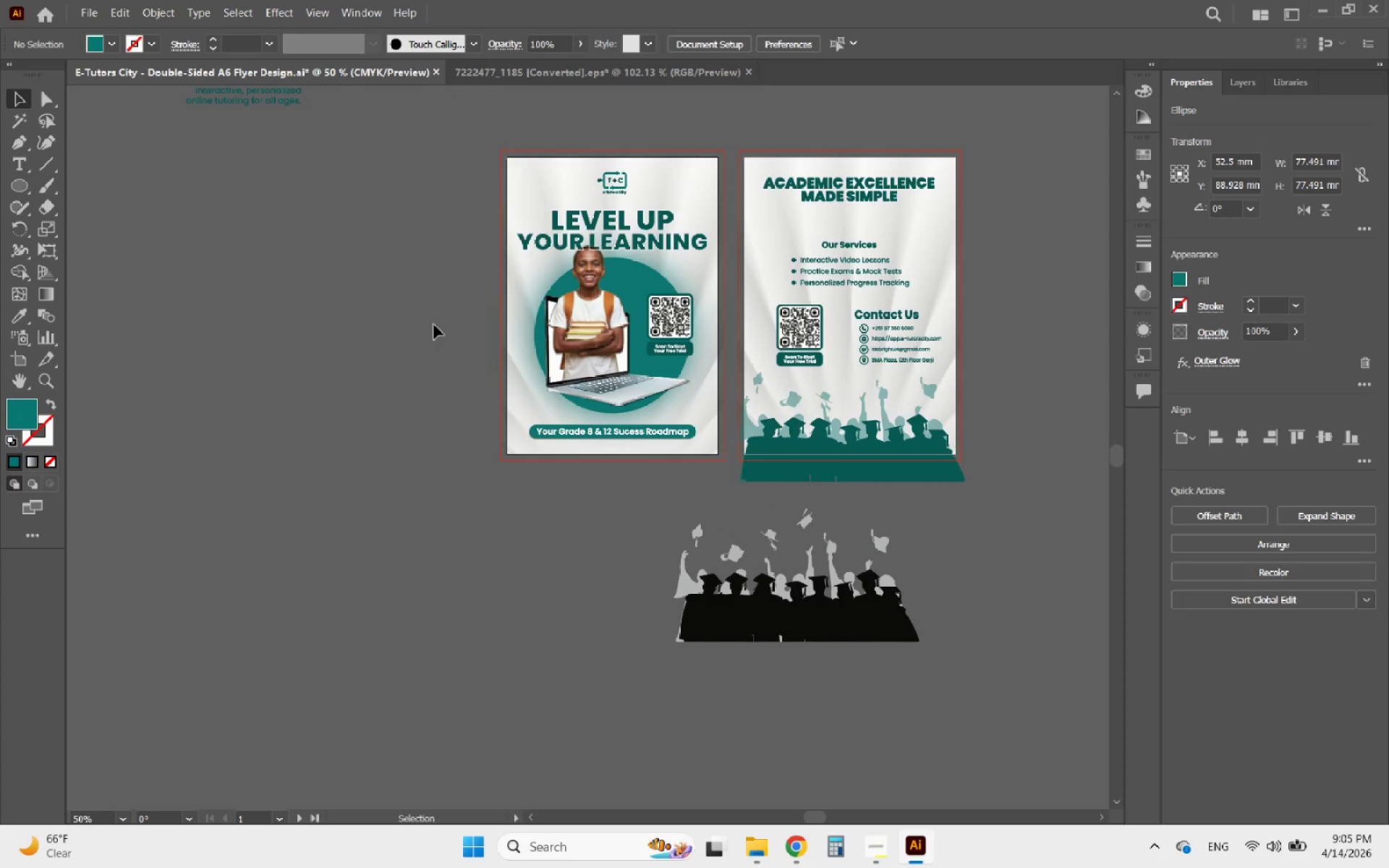 
hold_key(key=AltLeft, duration=1.19)
scroll: coordinate [583, 284], scroll_direction: up, amount: 2.0
 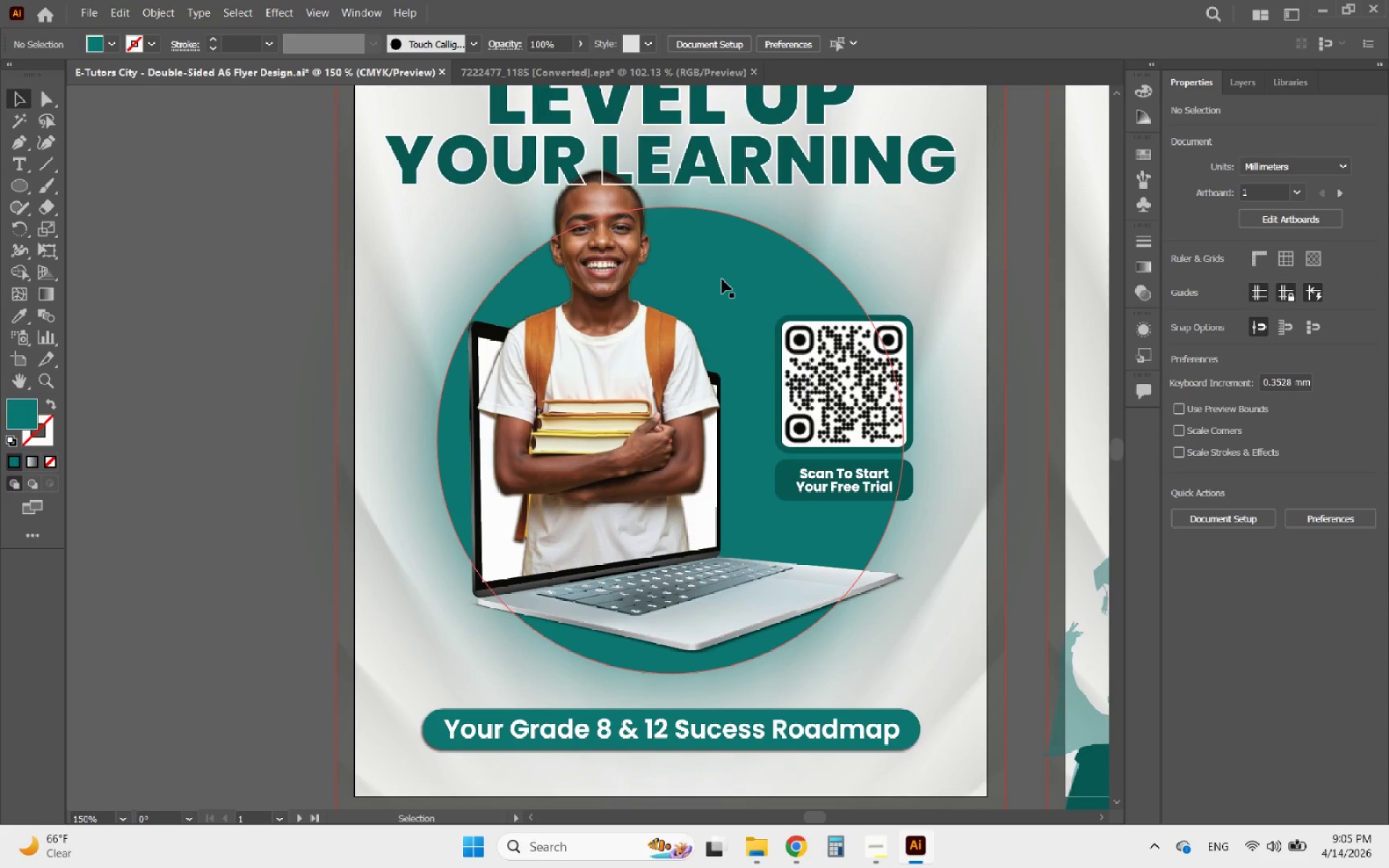 
left_click([722, 279])
 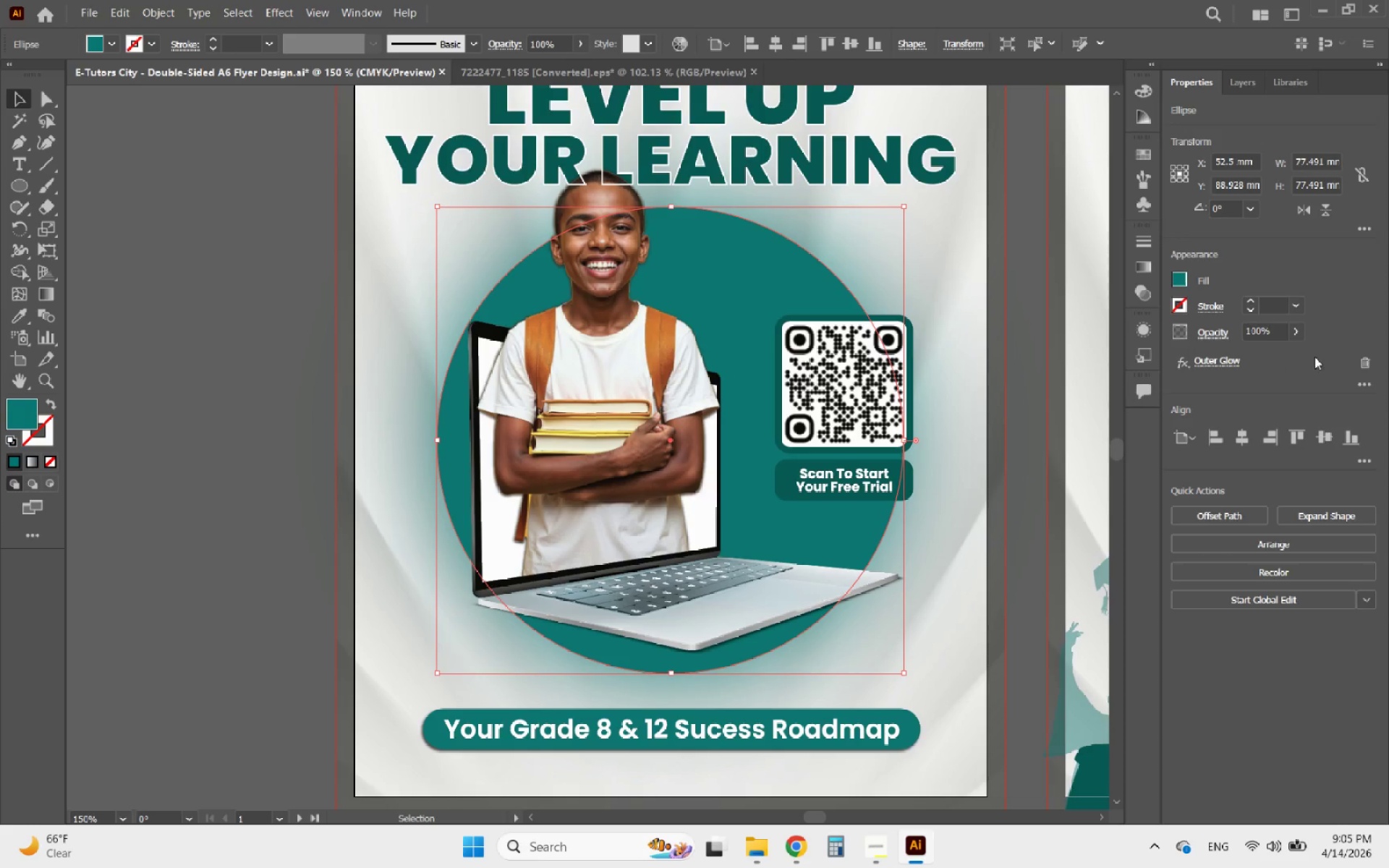 
left_click([1363, 359])
 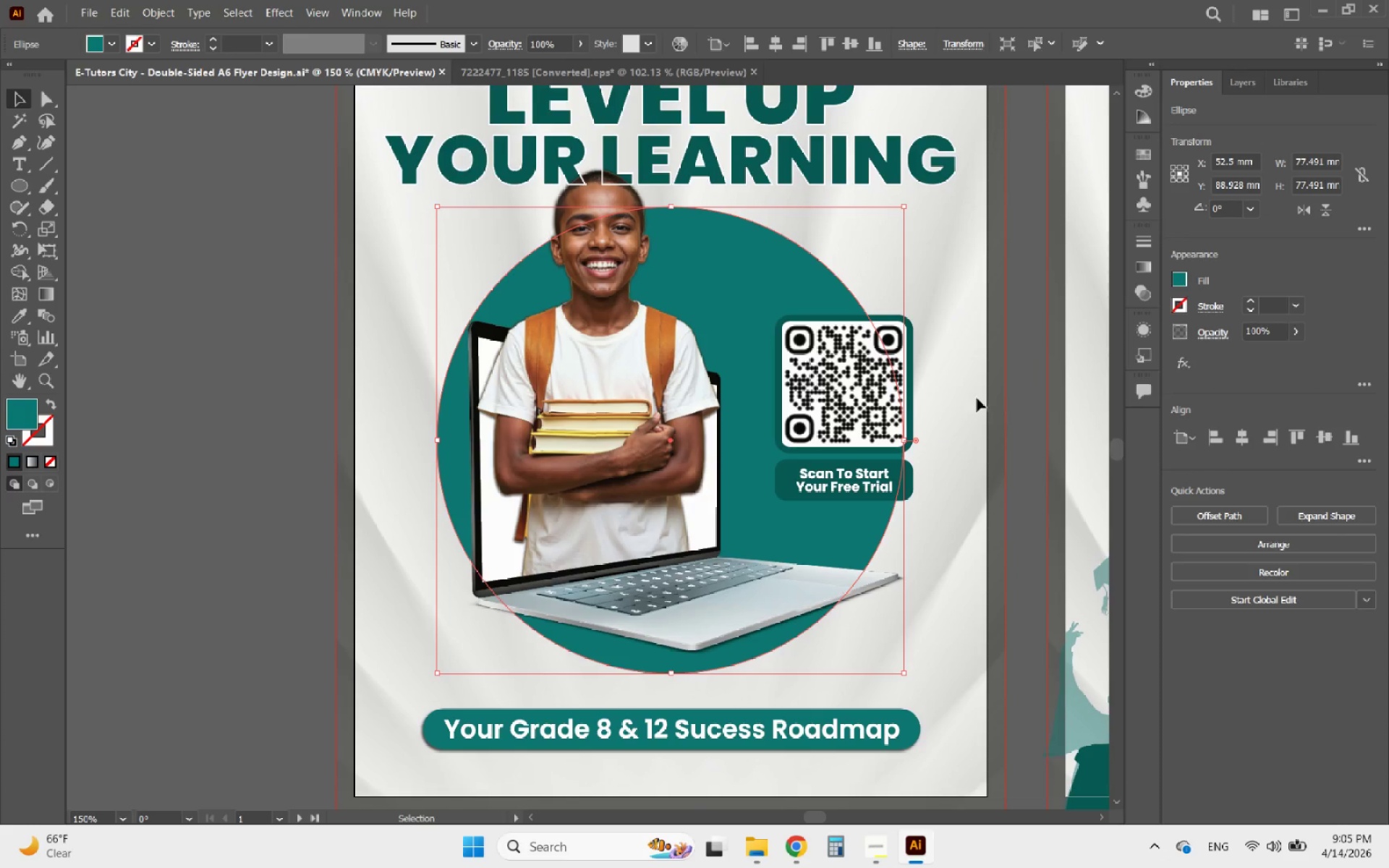 
left_click([948, 382])
 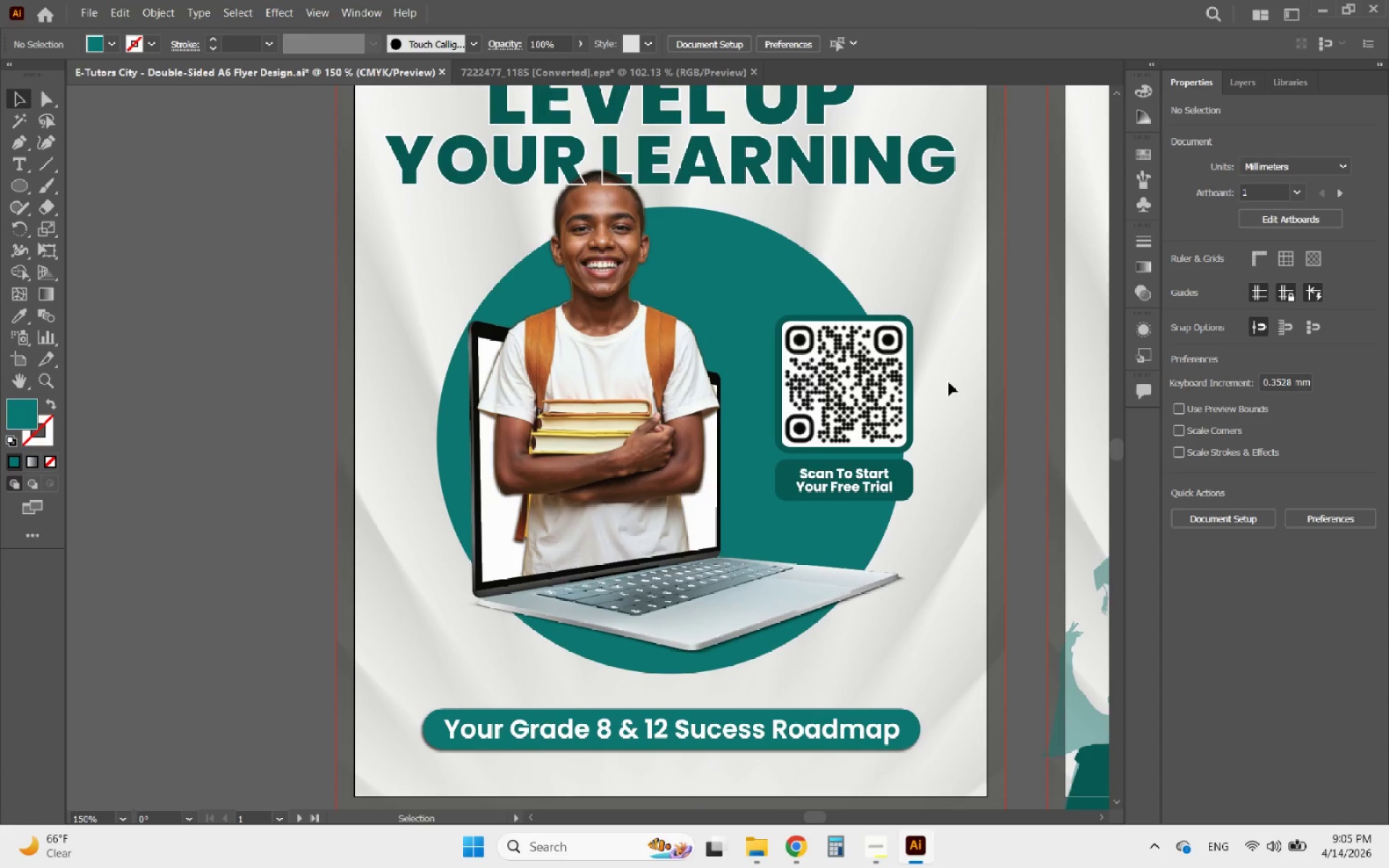 
hold_key(key=AltLeft, duration=1.98)
scroll: coordinate [932, 349], scroll_direction: none, amount: 0.0
 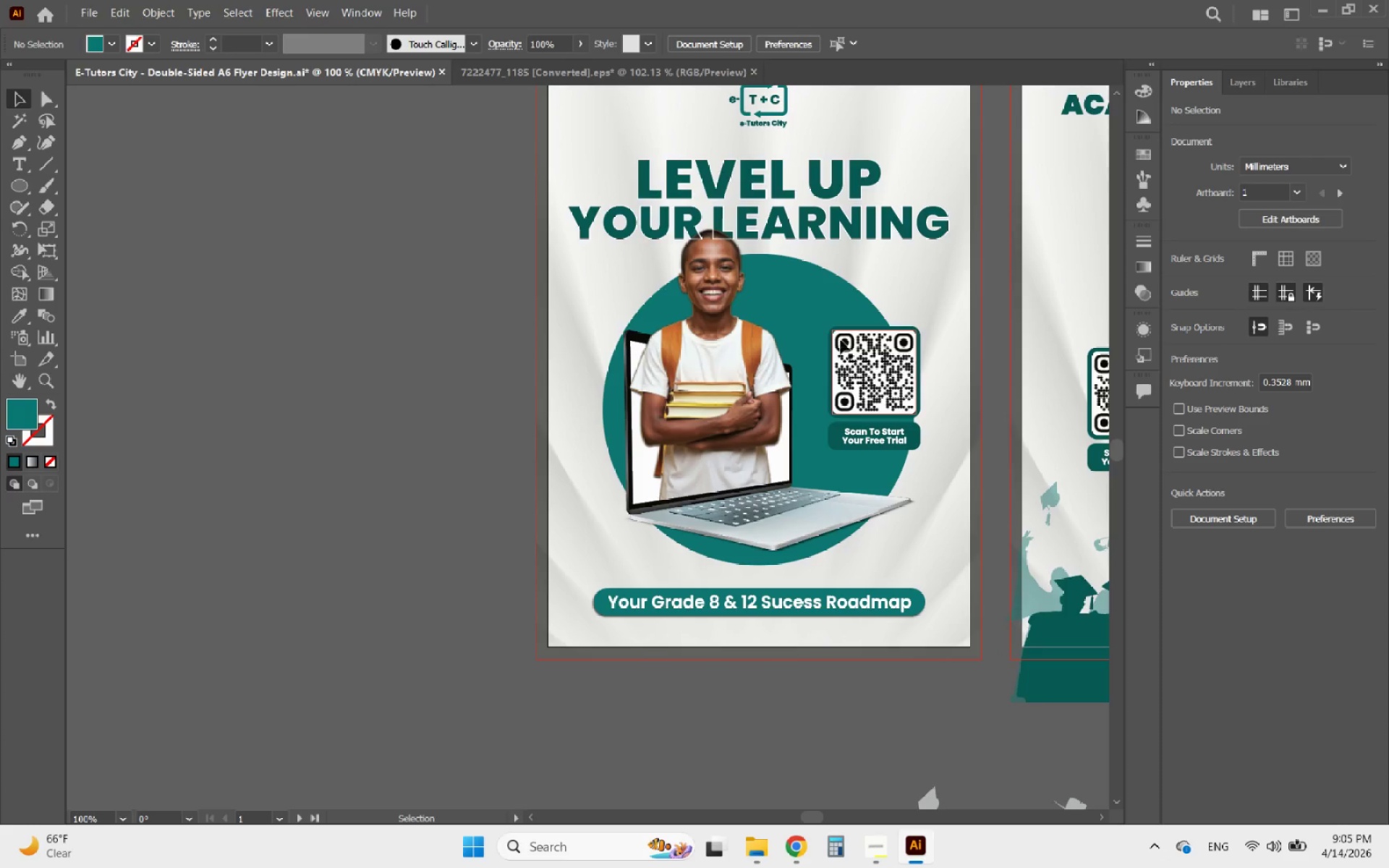 
left_click([786, 309])
 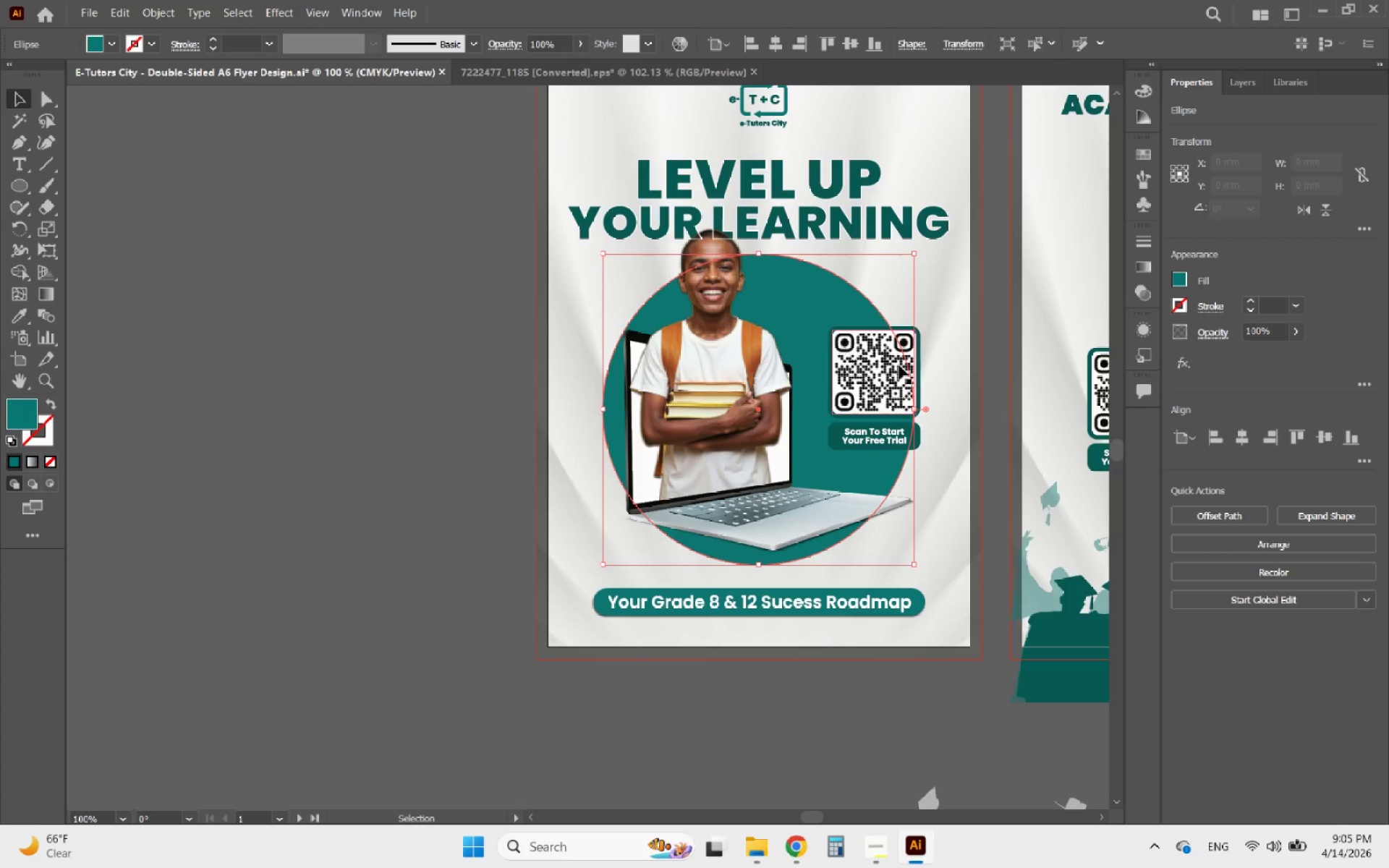 
hold_key(key=ShiftLeft, duration=2.73)
left_click_drag(start_coordinate=[911, 413], to_coordinate=[828, 413])
 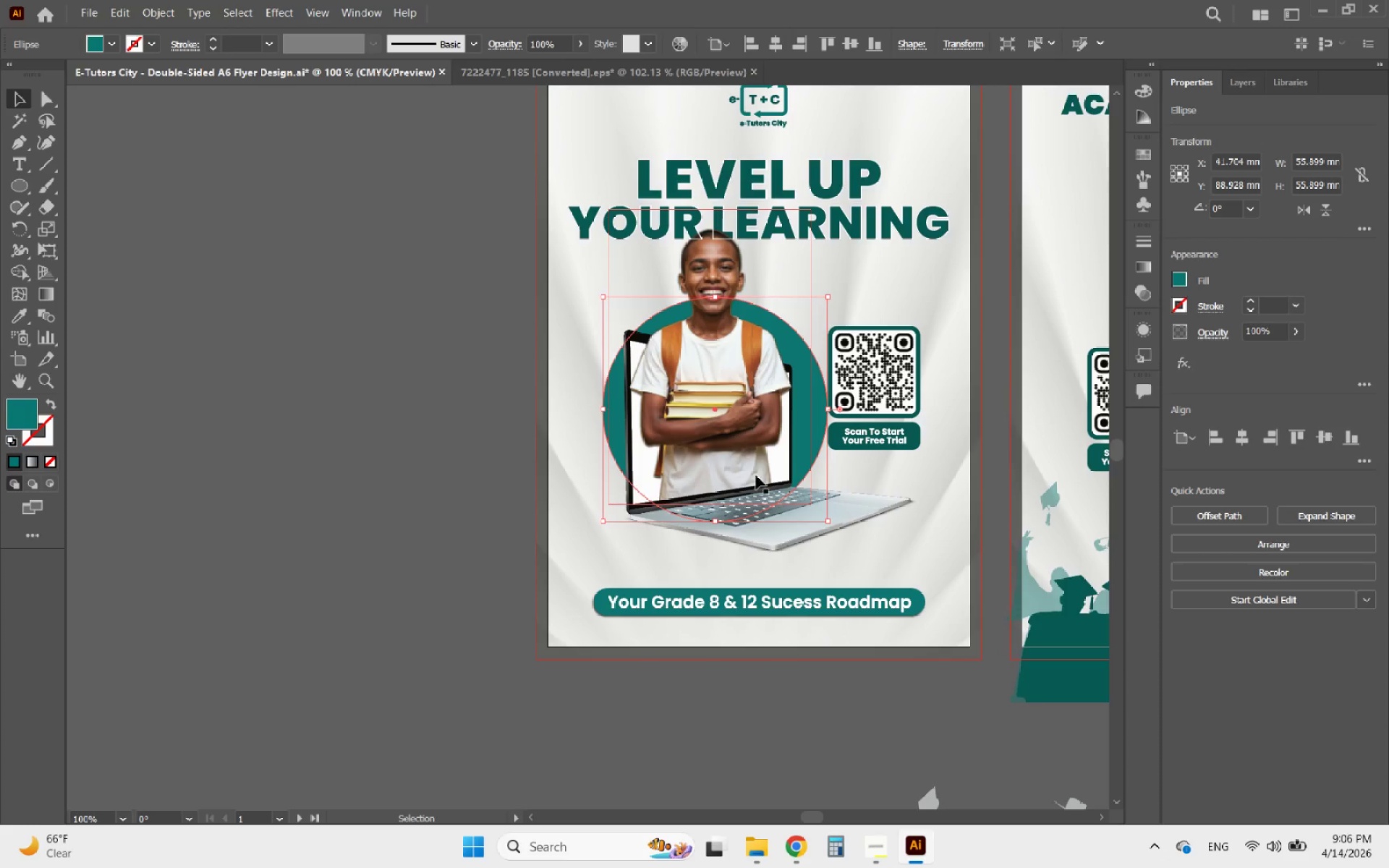 
hold_key(key=ShiftLeft, duration=1.7)
left_click_drag(start_coordinate=[715, 527], to_coordinate=[708, 545])
 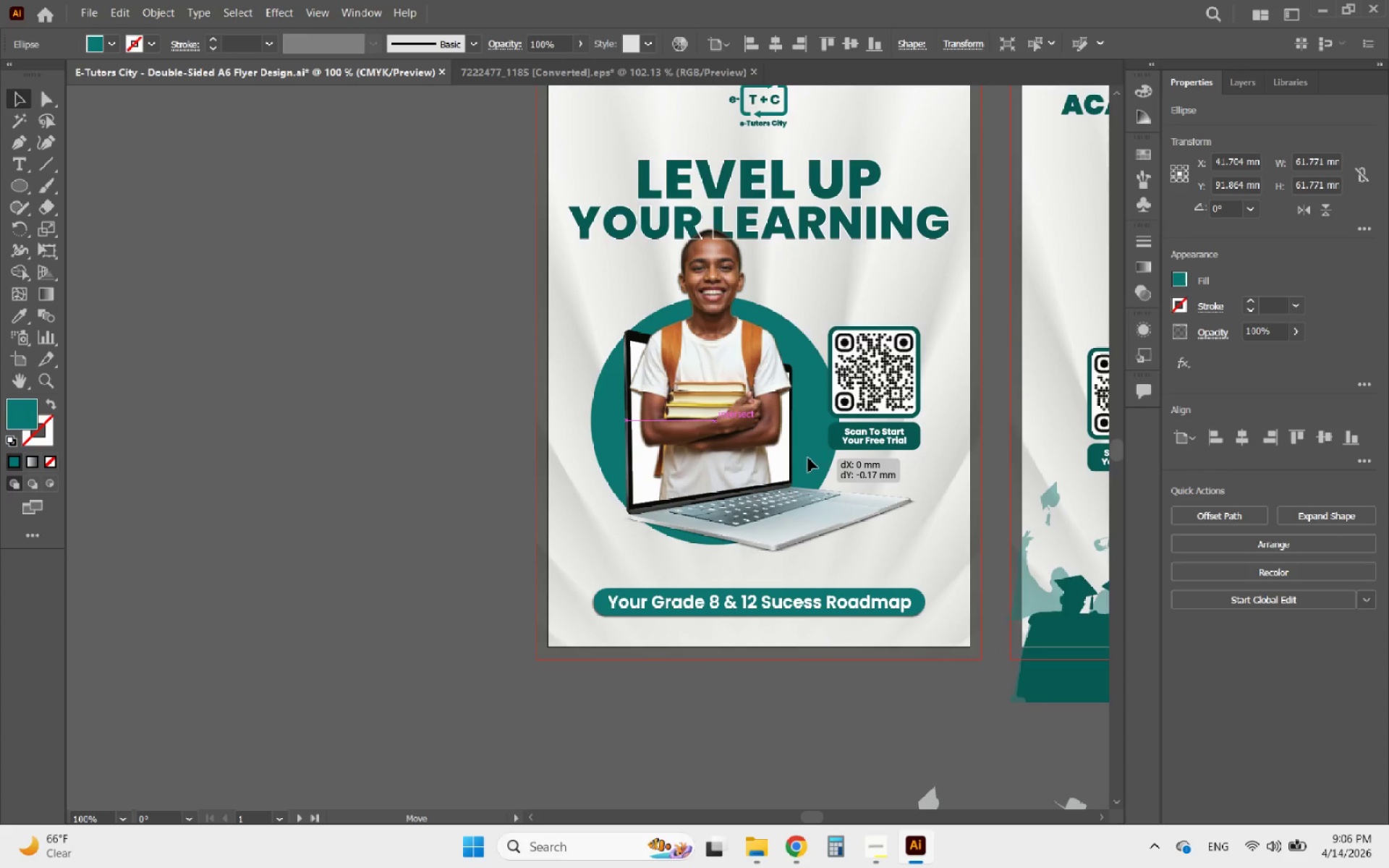 
hold_key(key=ShiftLeft, duration=0.47)
left_click([817, 518])
 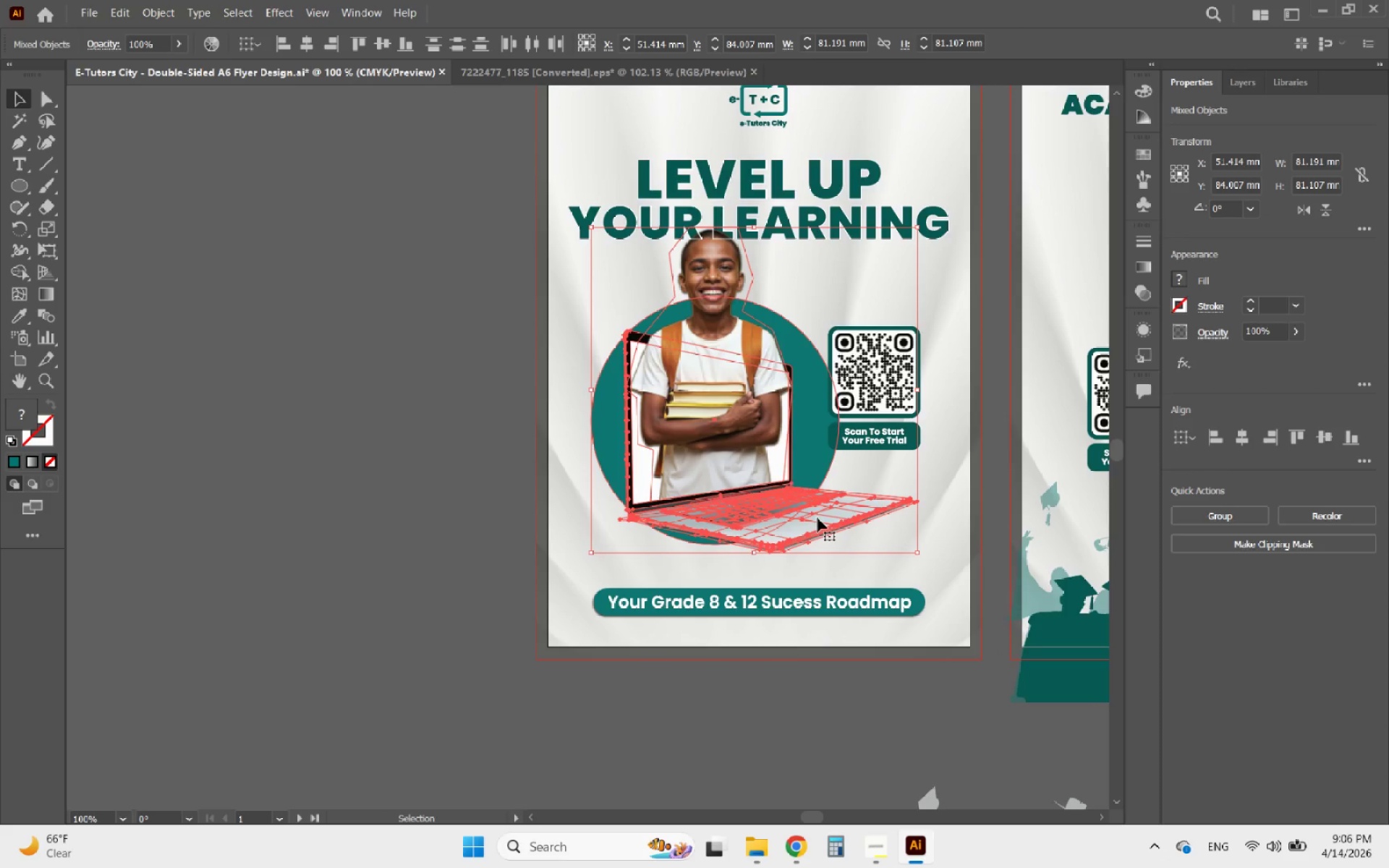 
left_click_drag(start_coordinate=[817, 518], to_coordinate=[806, 520])
 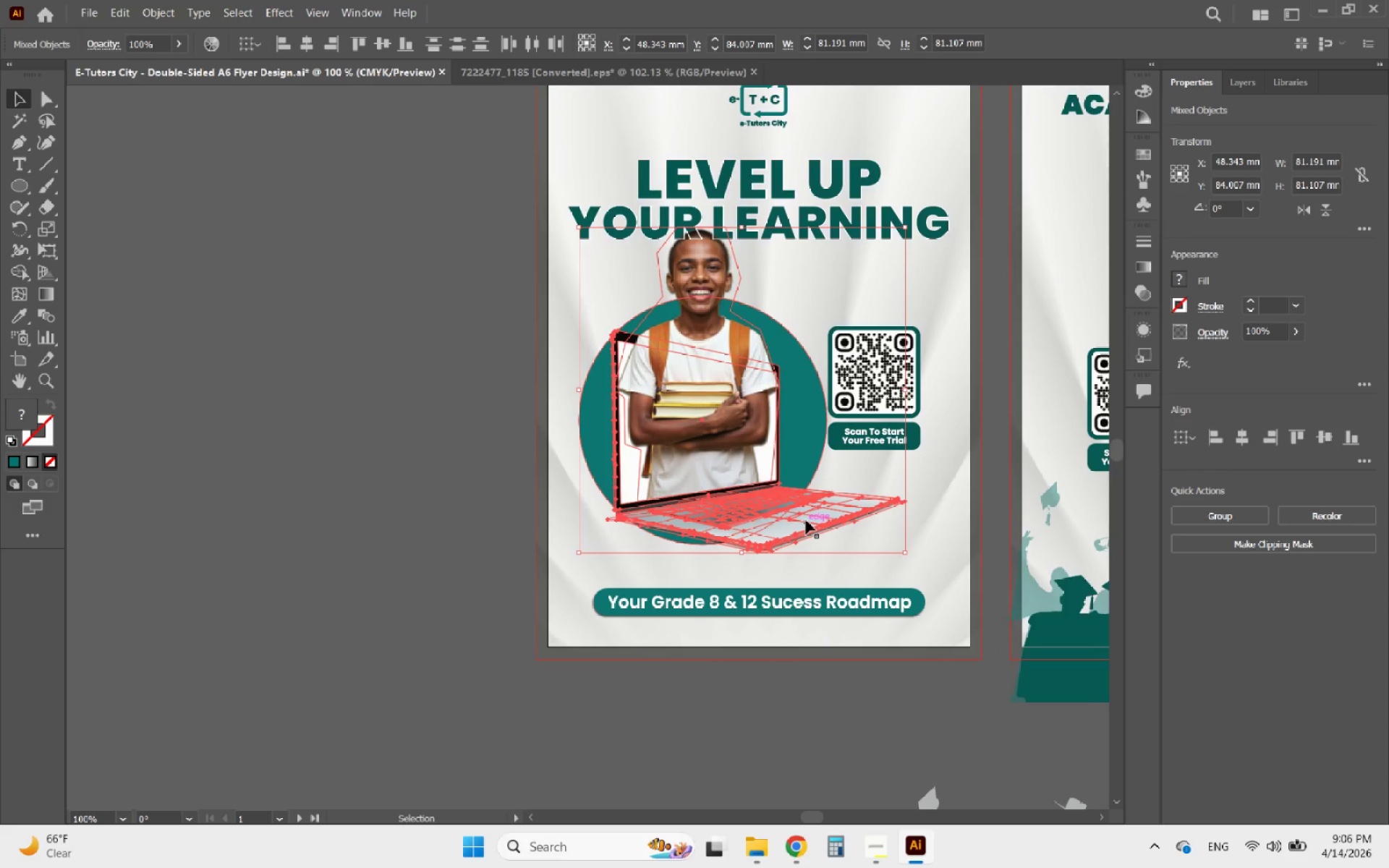 
hold_key(key=ShiftLeft, duration=2.12)
 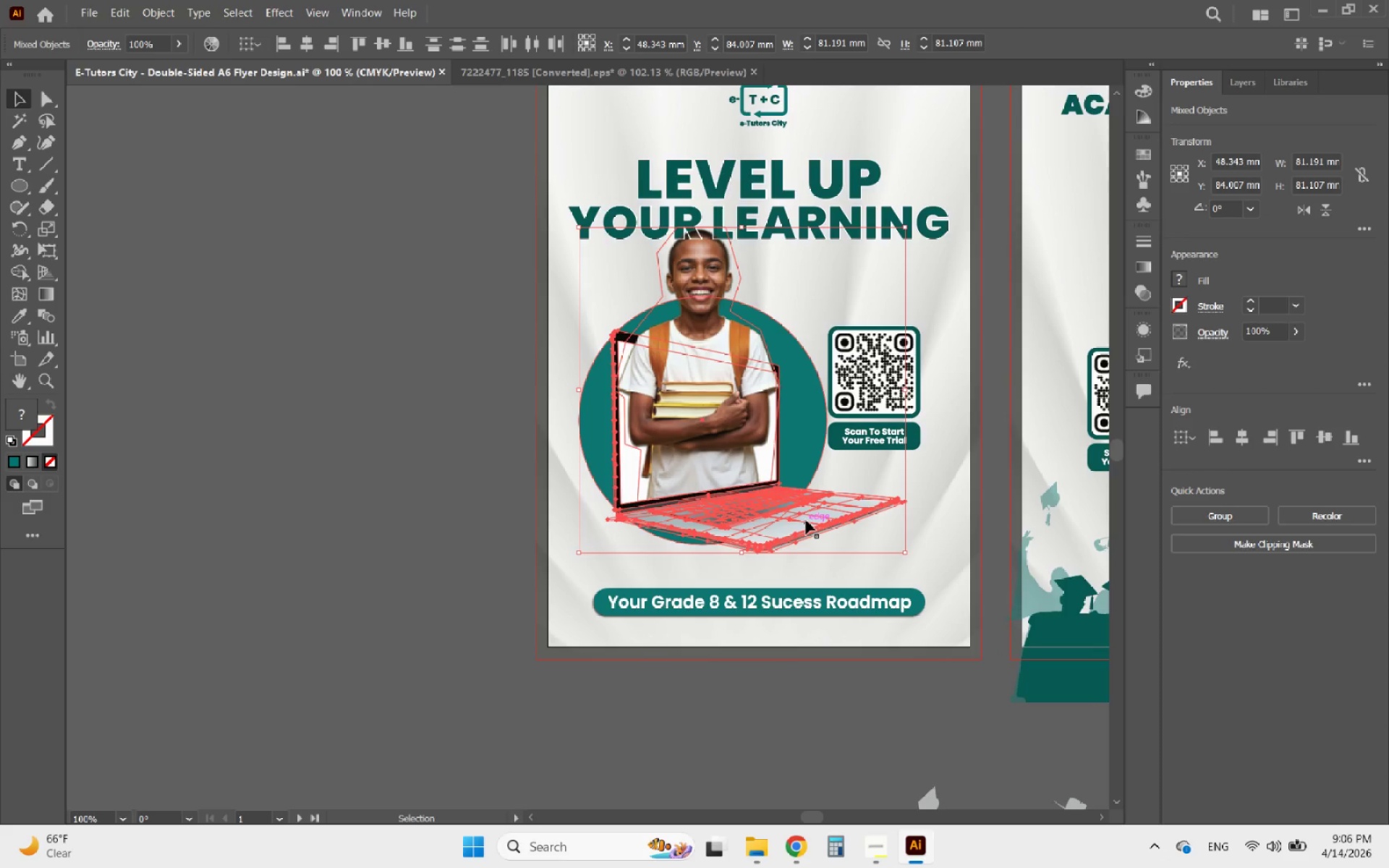 
left_click_drag(start_coordinate=[805, 519], to_coordinate=[794, 514])
 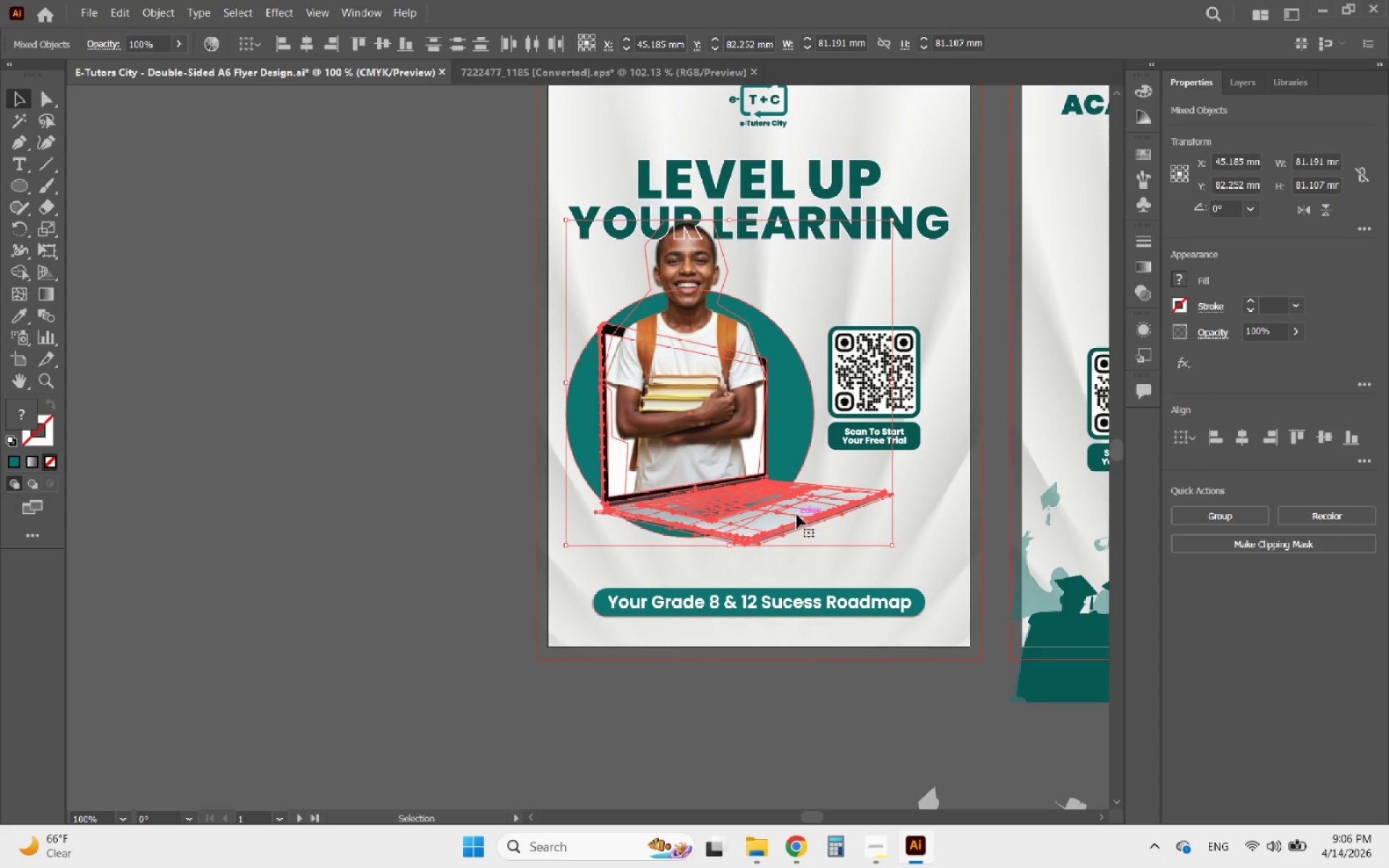 
key(ArrowRight)
 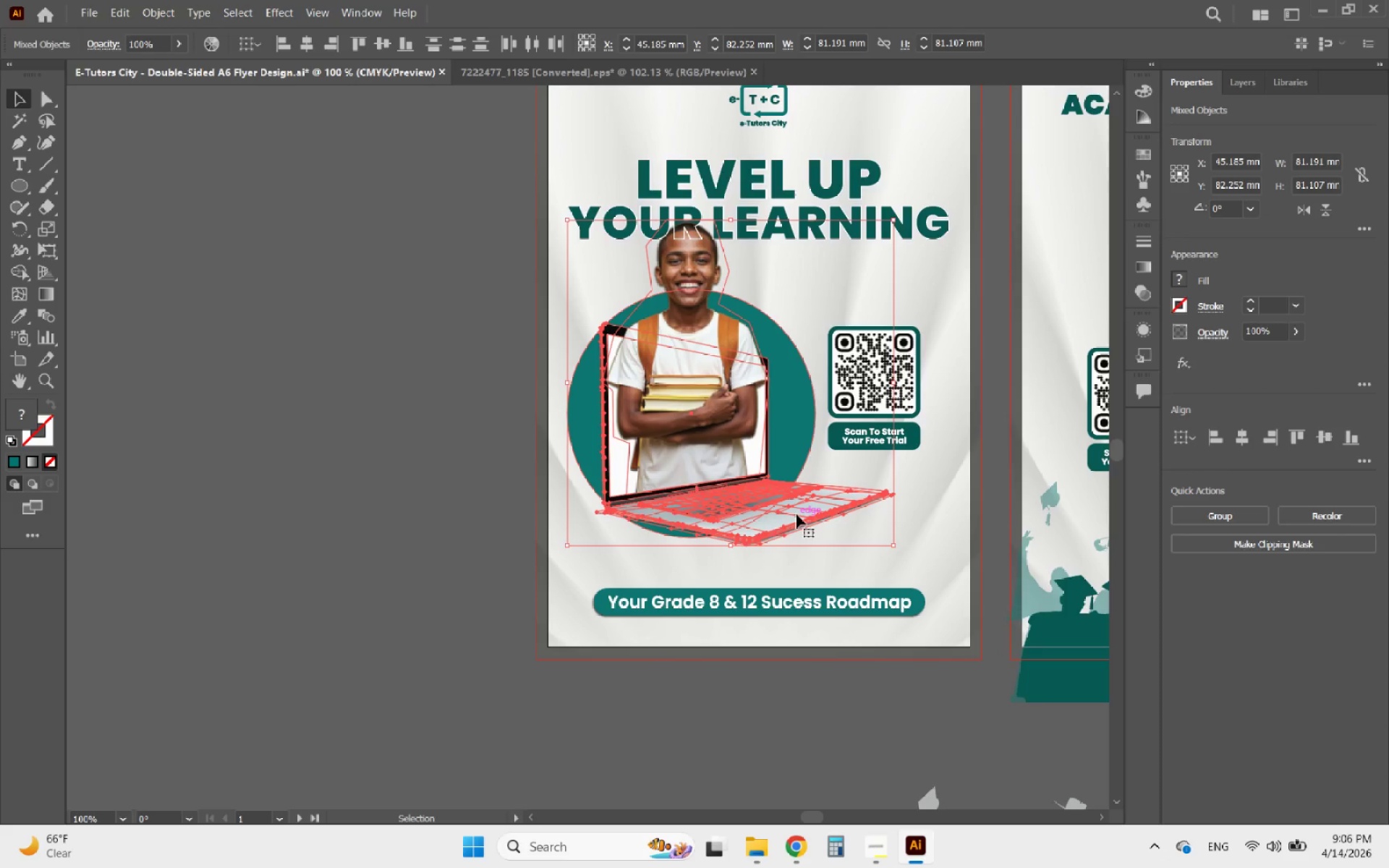 
key(ArrowRight)
 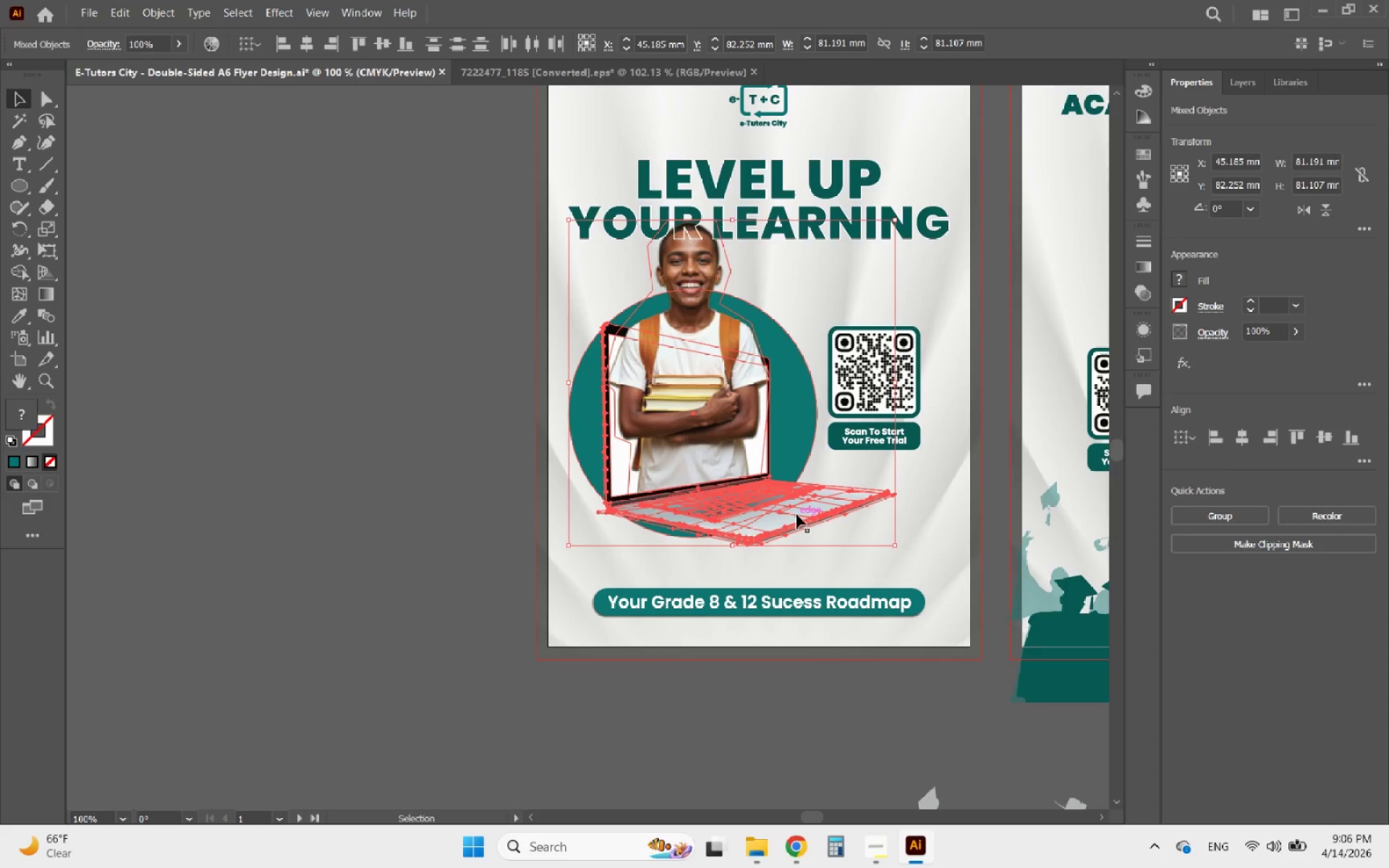 
key(ArrowRight)
 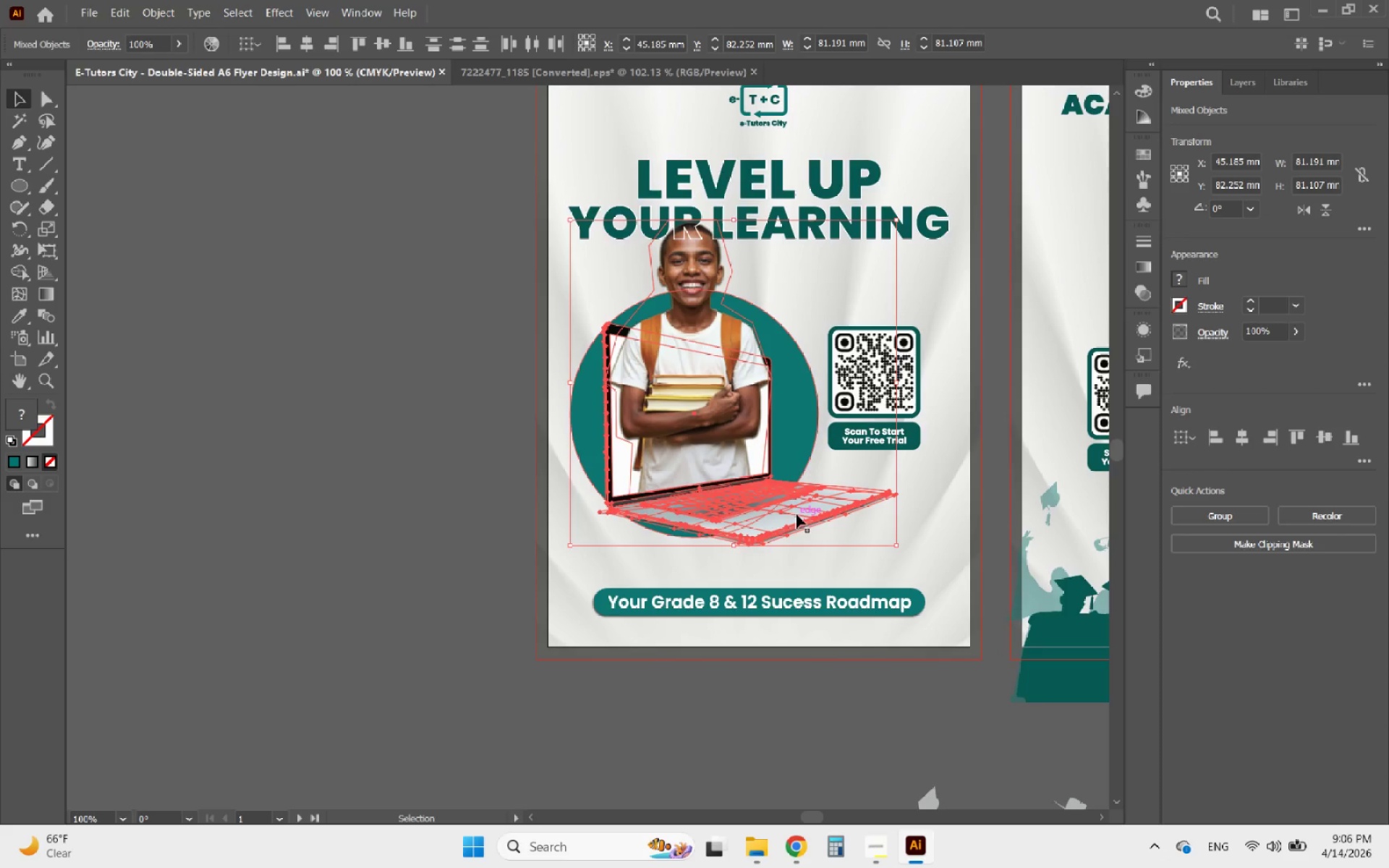 
key(ArrowRight)
 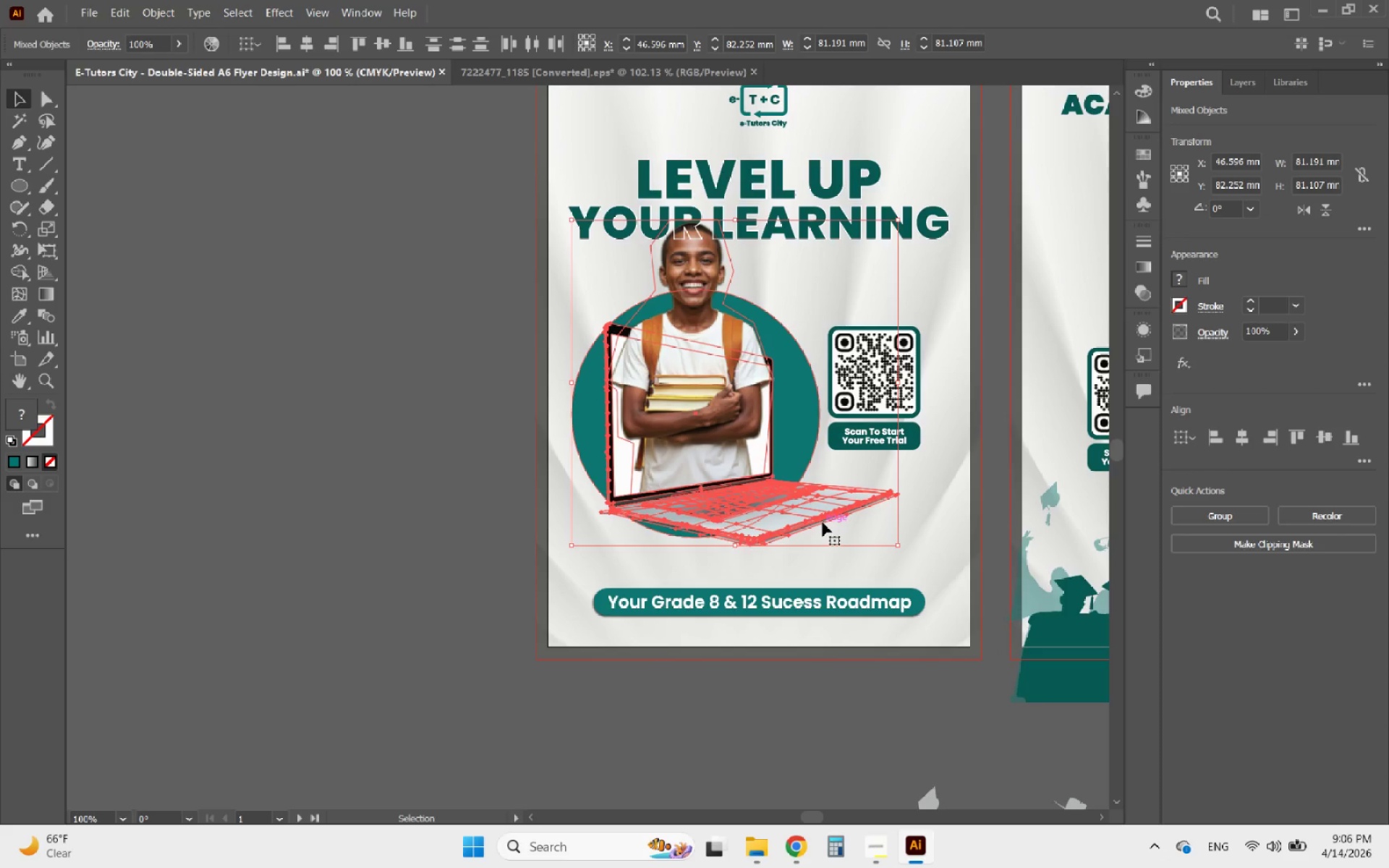 
key(ArrowRight)
 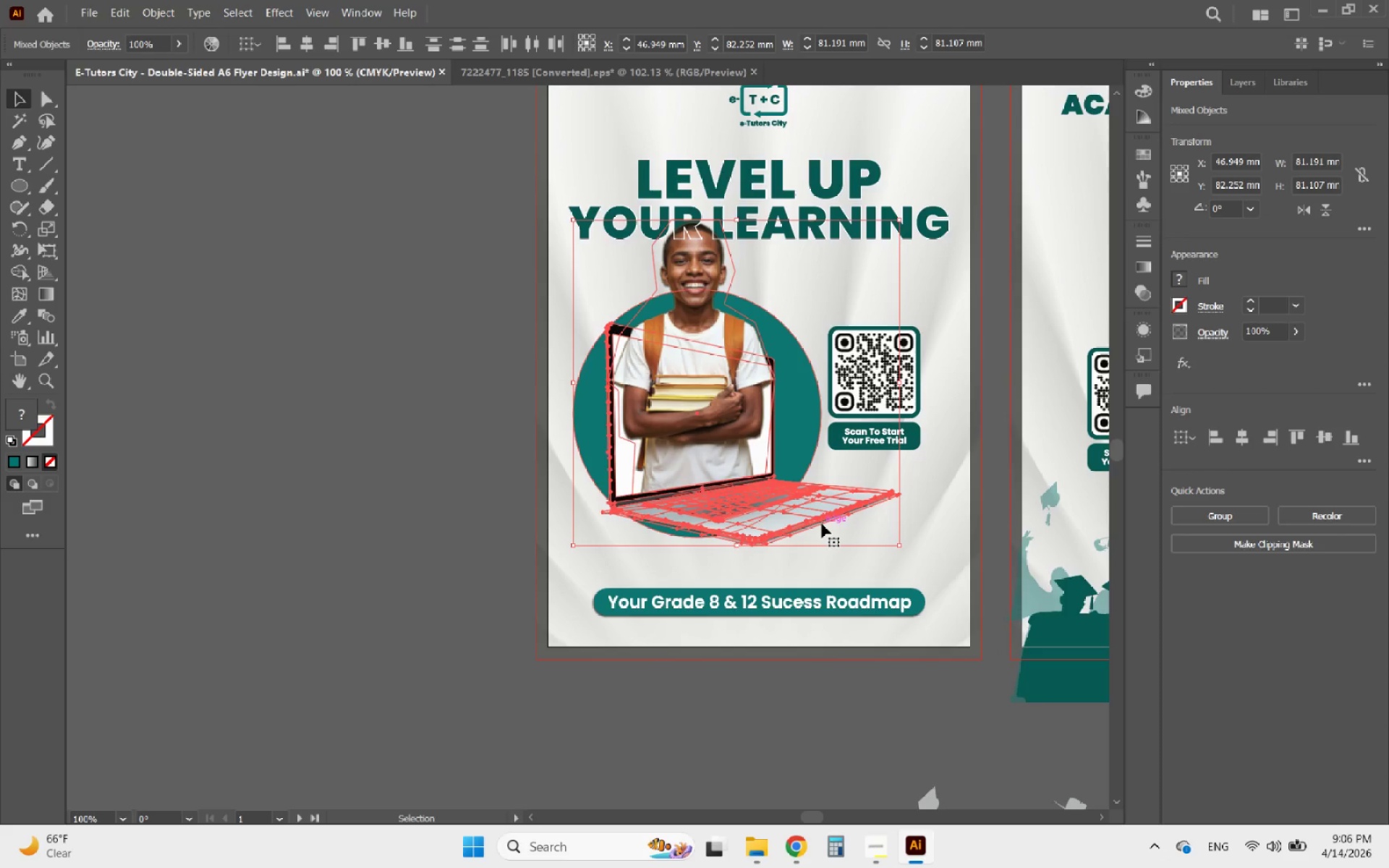 
key(ArrowDown)
 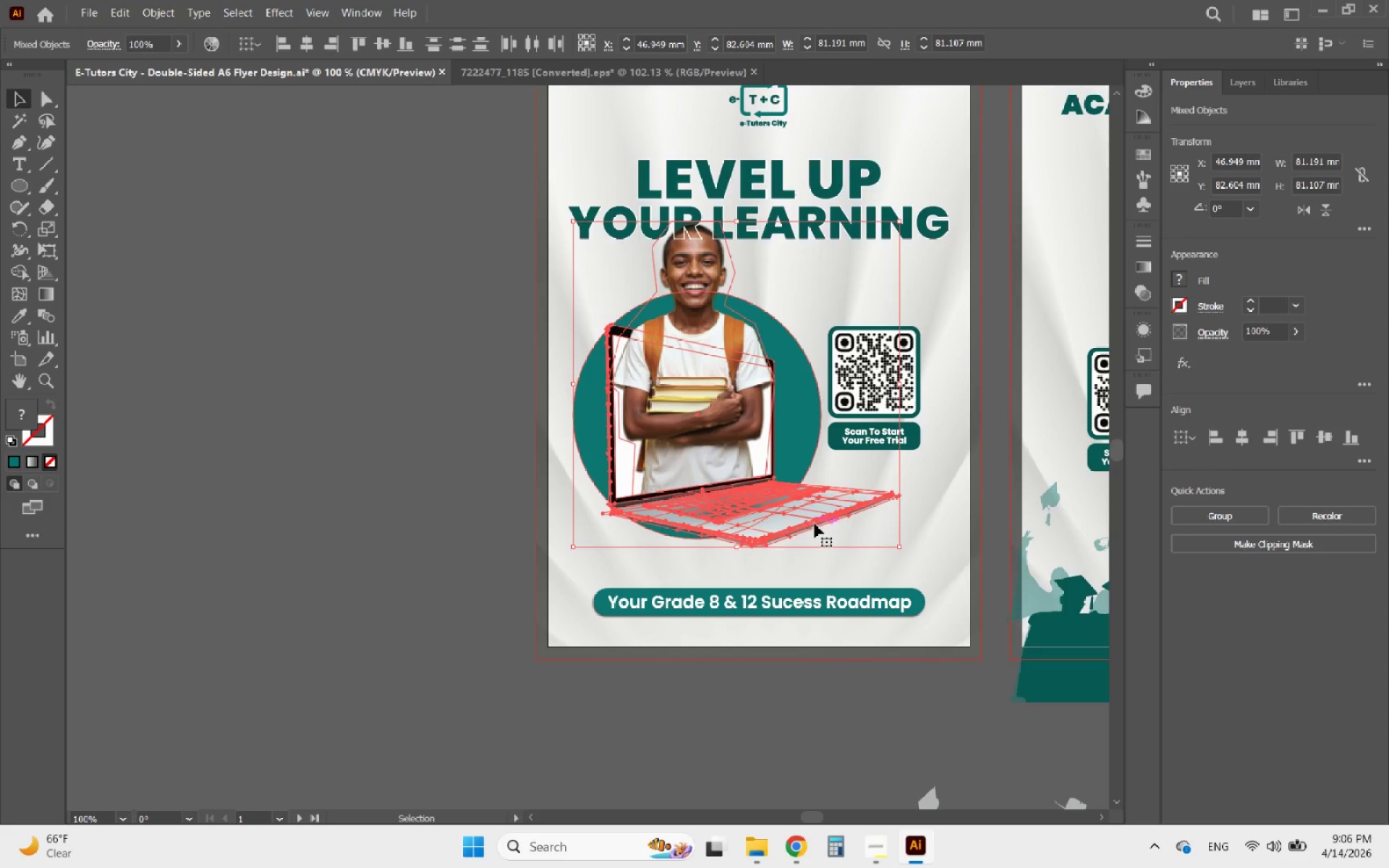 
key(ArrowDown)
 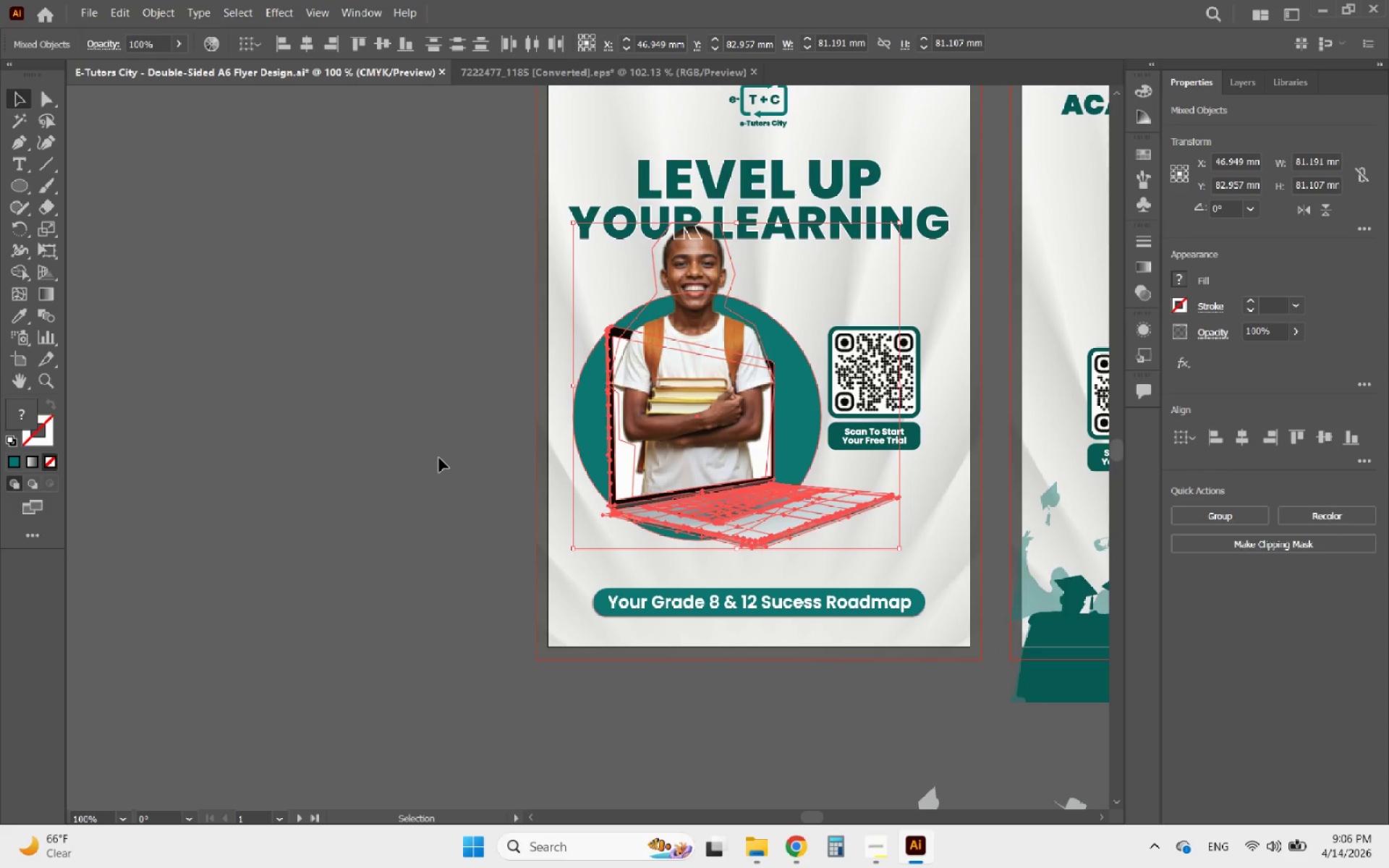 
key(ArrowDown)
 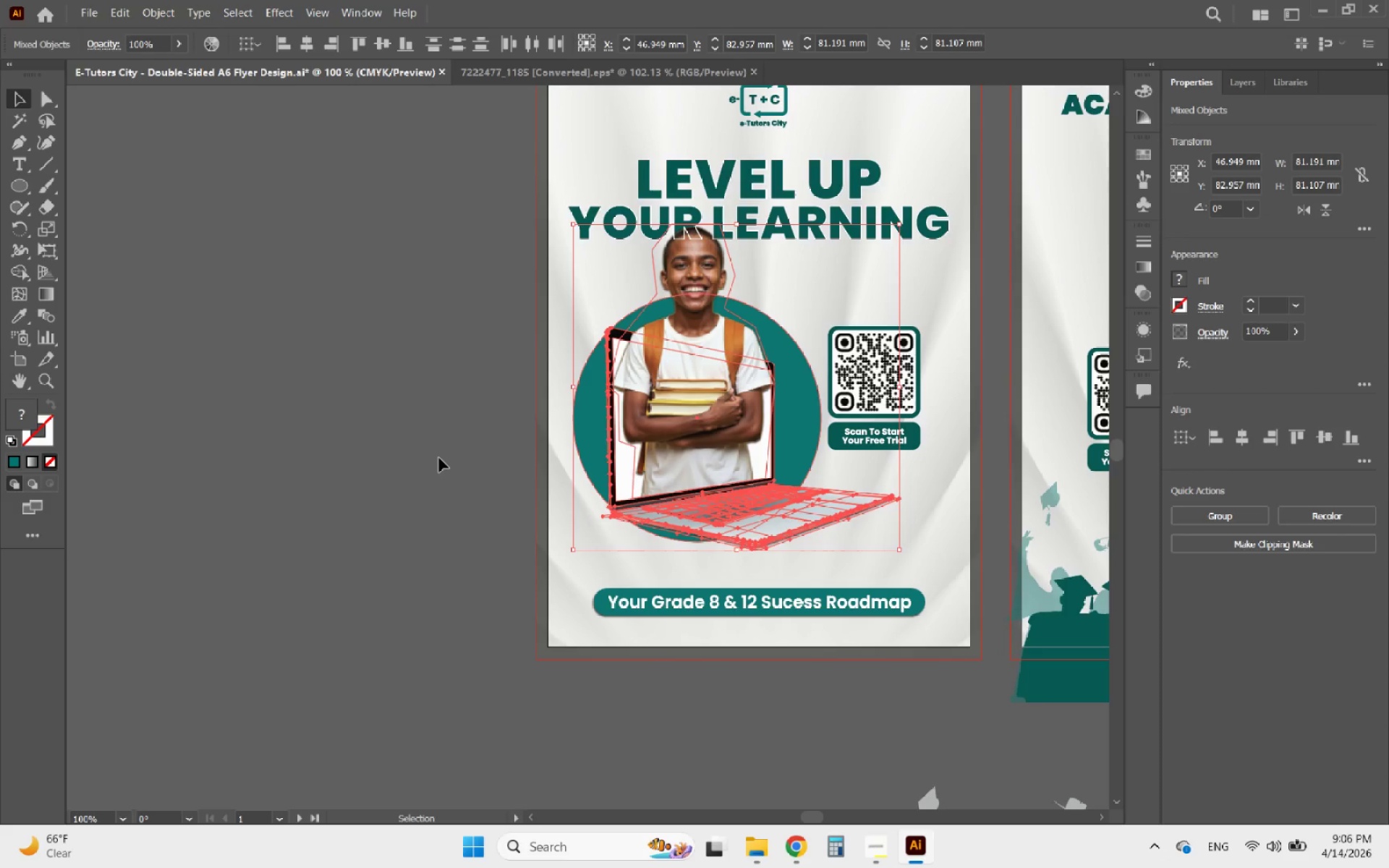 
key(ArrowDown)
 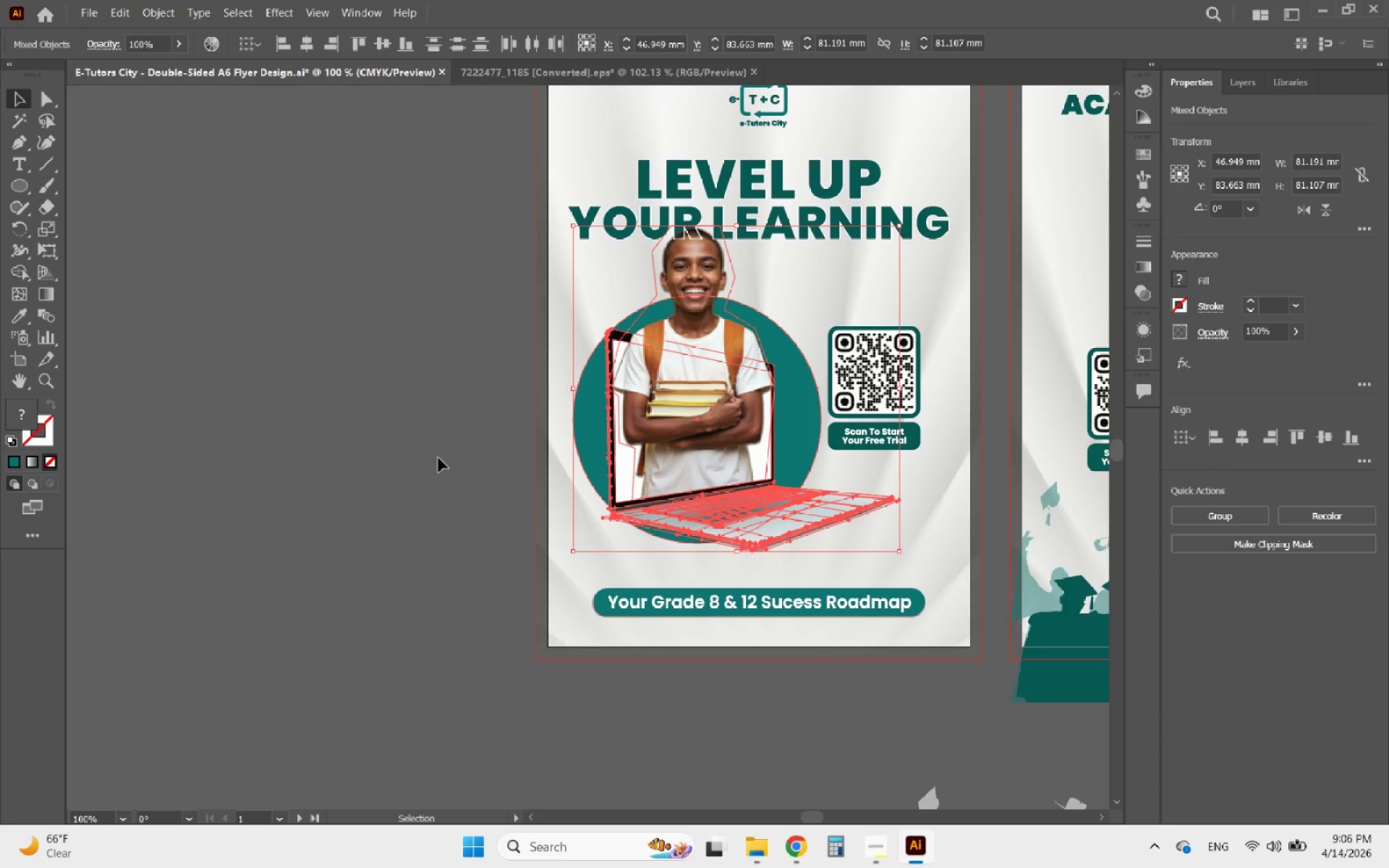 
left_click([438, 458])
 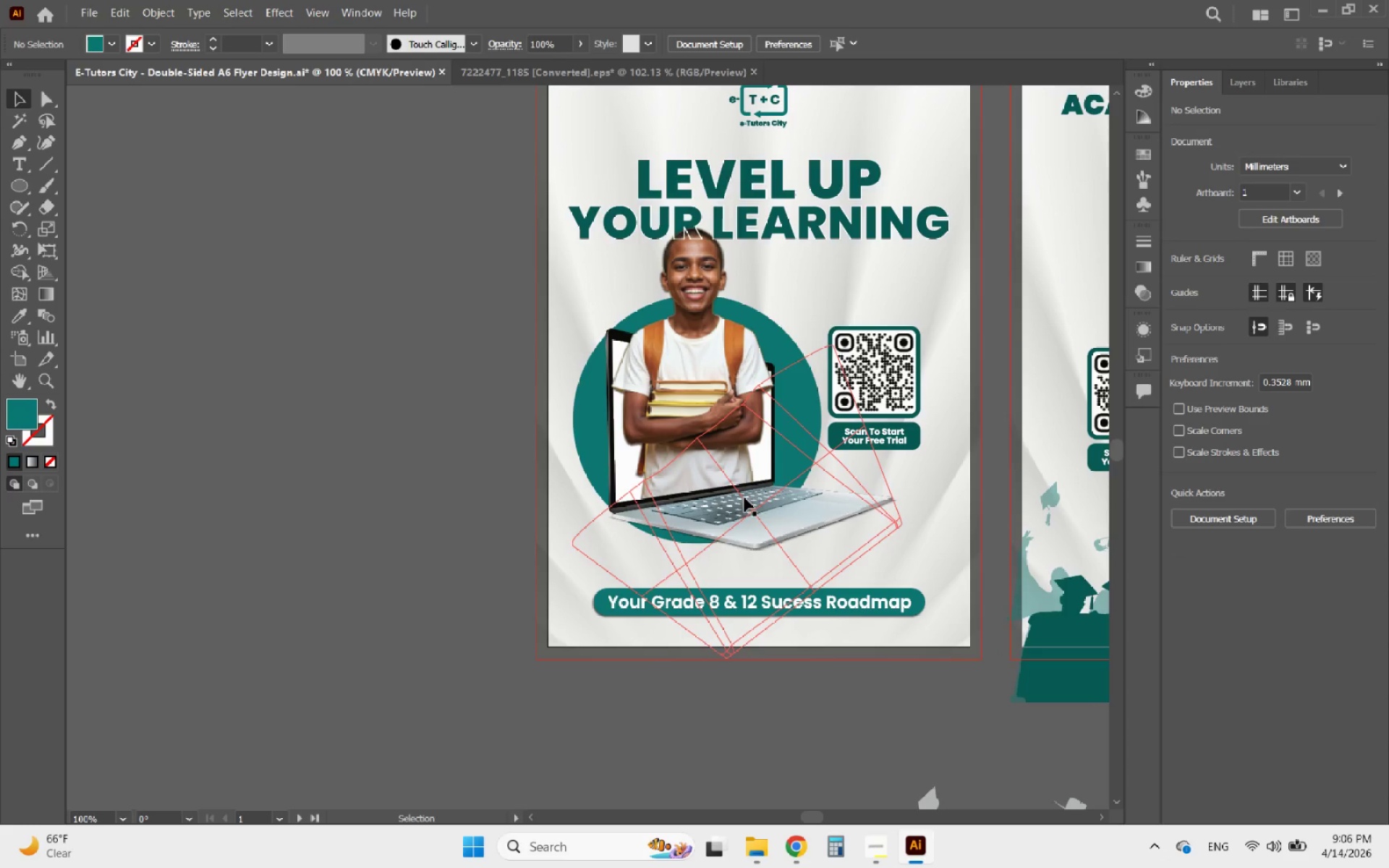 
hold_key(key=AltLeft, duration=5.0)
scroll: coordinate [731, 263], scroll_direction: up, amount: 3.0
 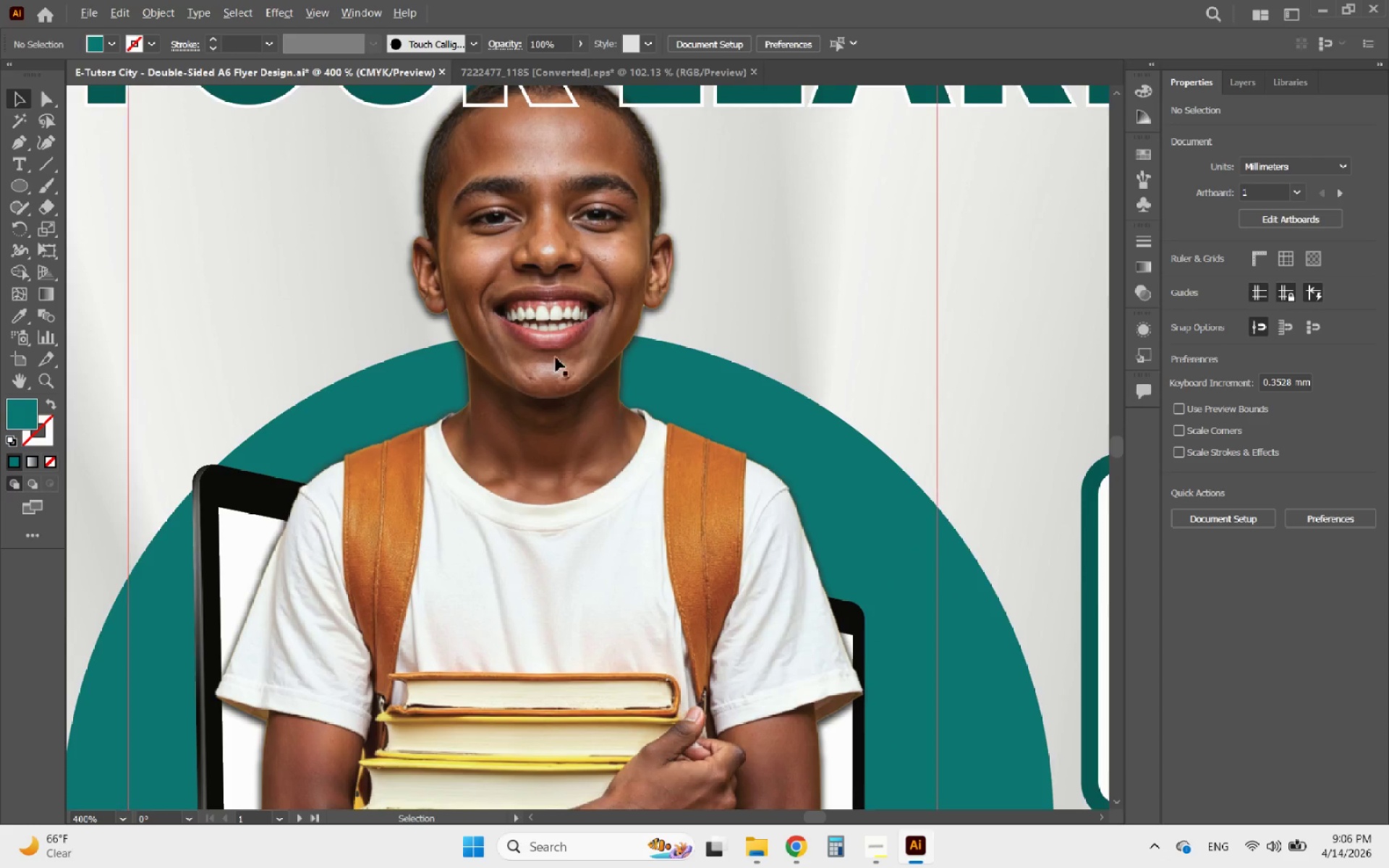 
scroll: coordinate [485, 388], scroll_direction: down, amount: 1.0
 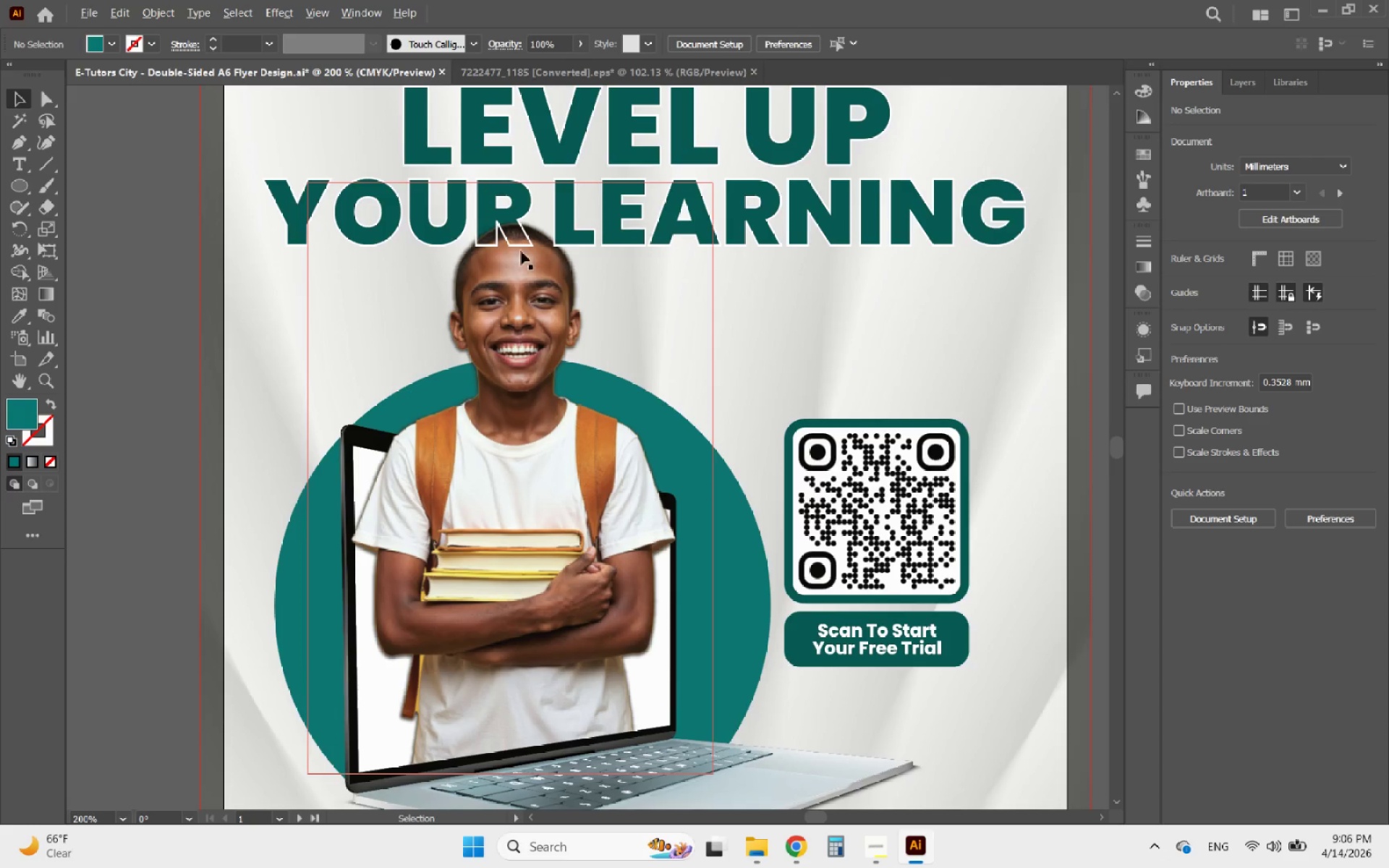 
scroll: coordinate [511, 227], scroll_direction: up, amount: 3.0
 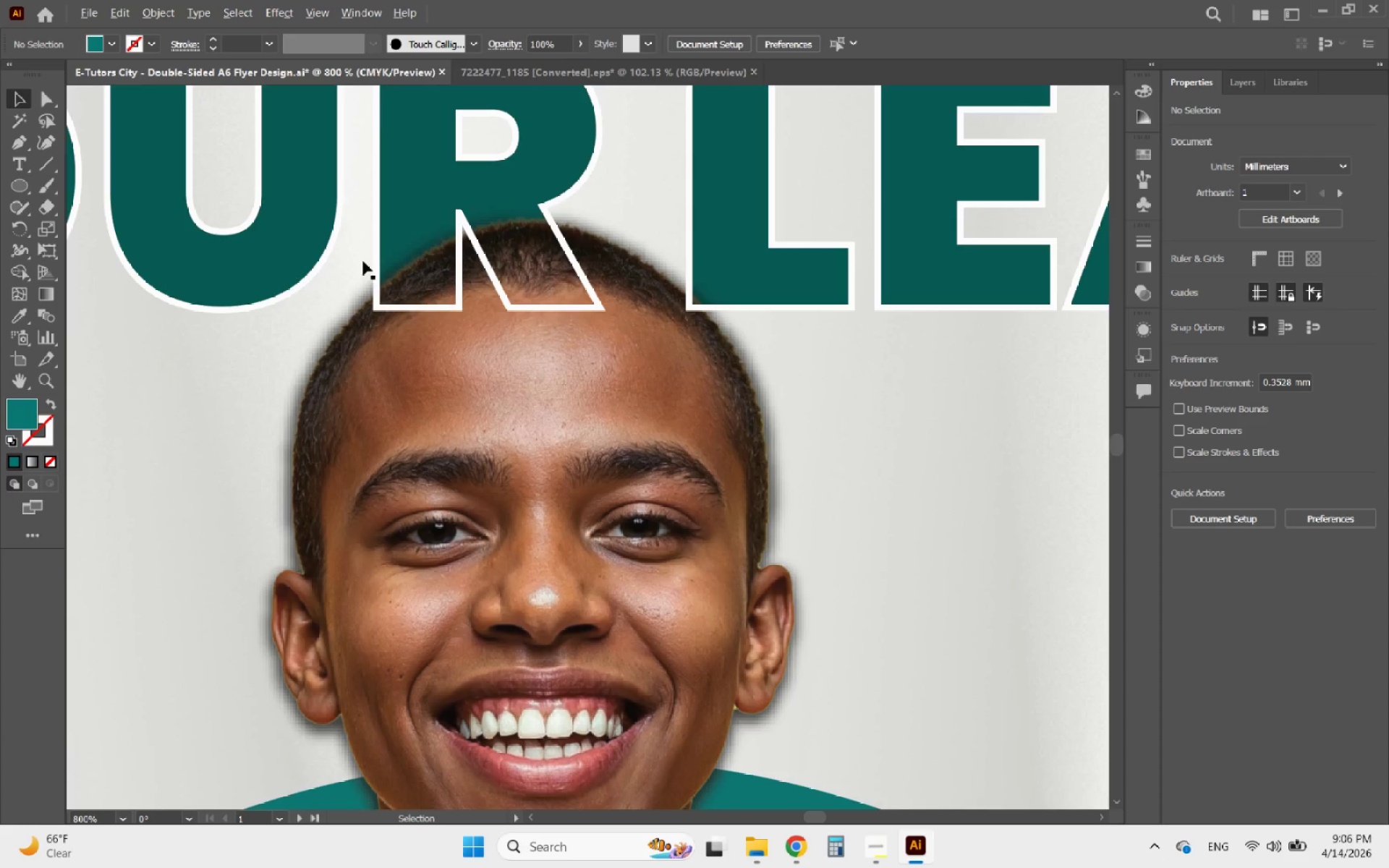 
scroll: coordinate [794, 618], scroll_direction: down, amount: 4.0
 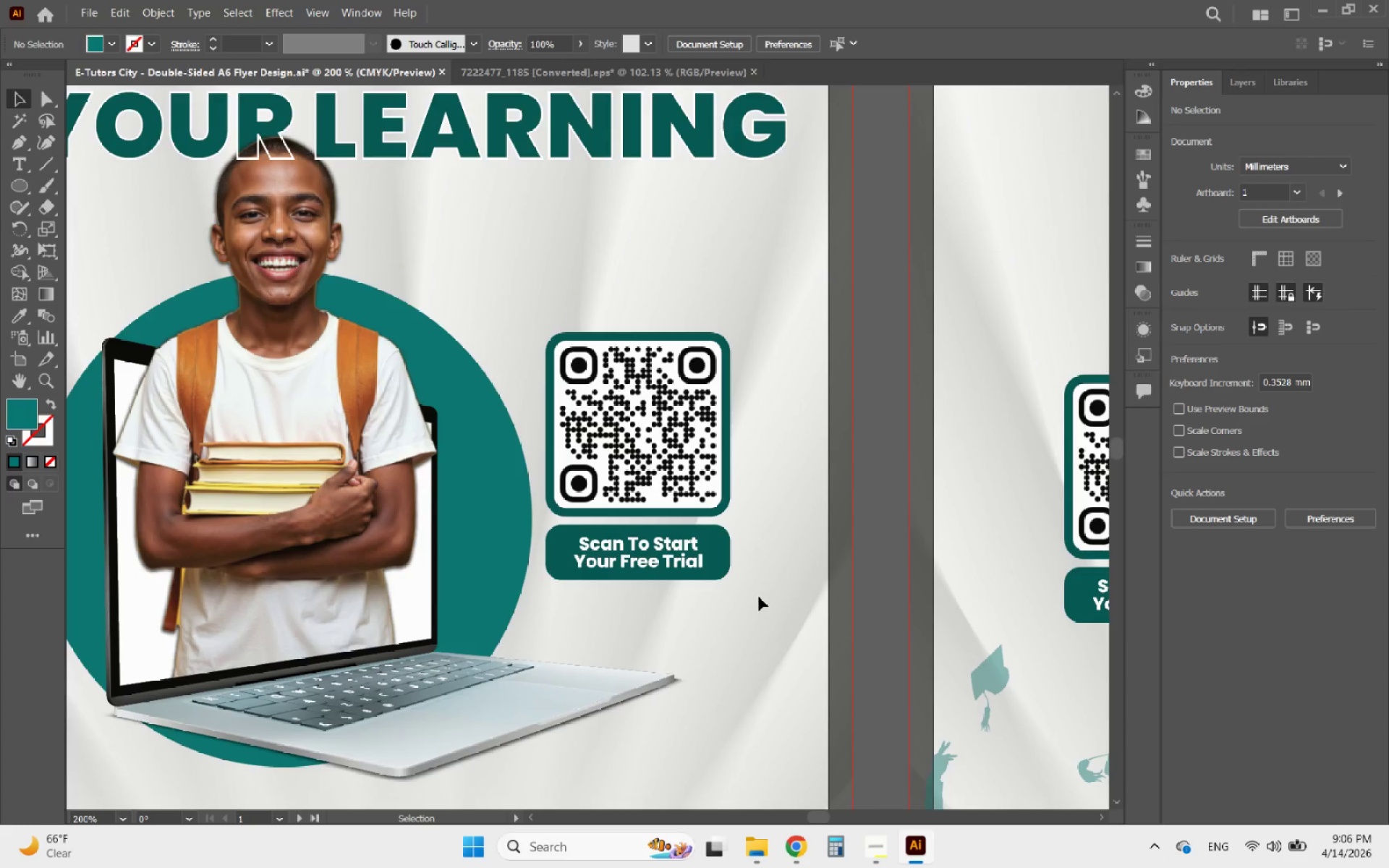 
left_click_drag(start_coordinate=[759, 597], to_coordinate=[650, 469])
 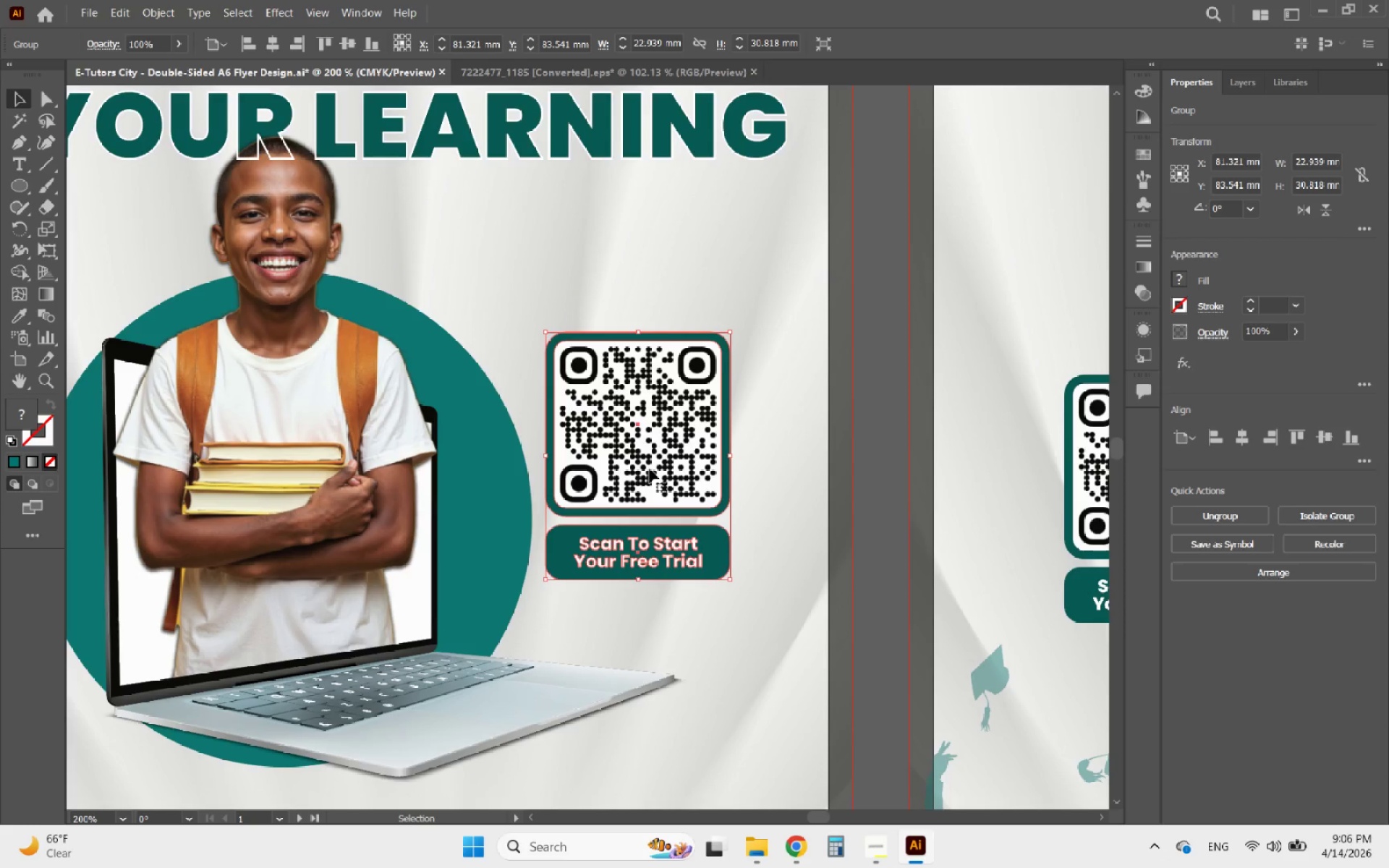 
left_click_drag(start_coordinate=[650, 469], to_coordinate=[679, 466])
 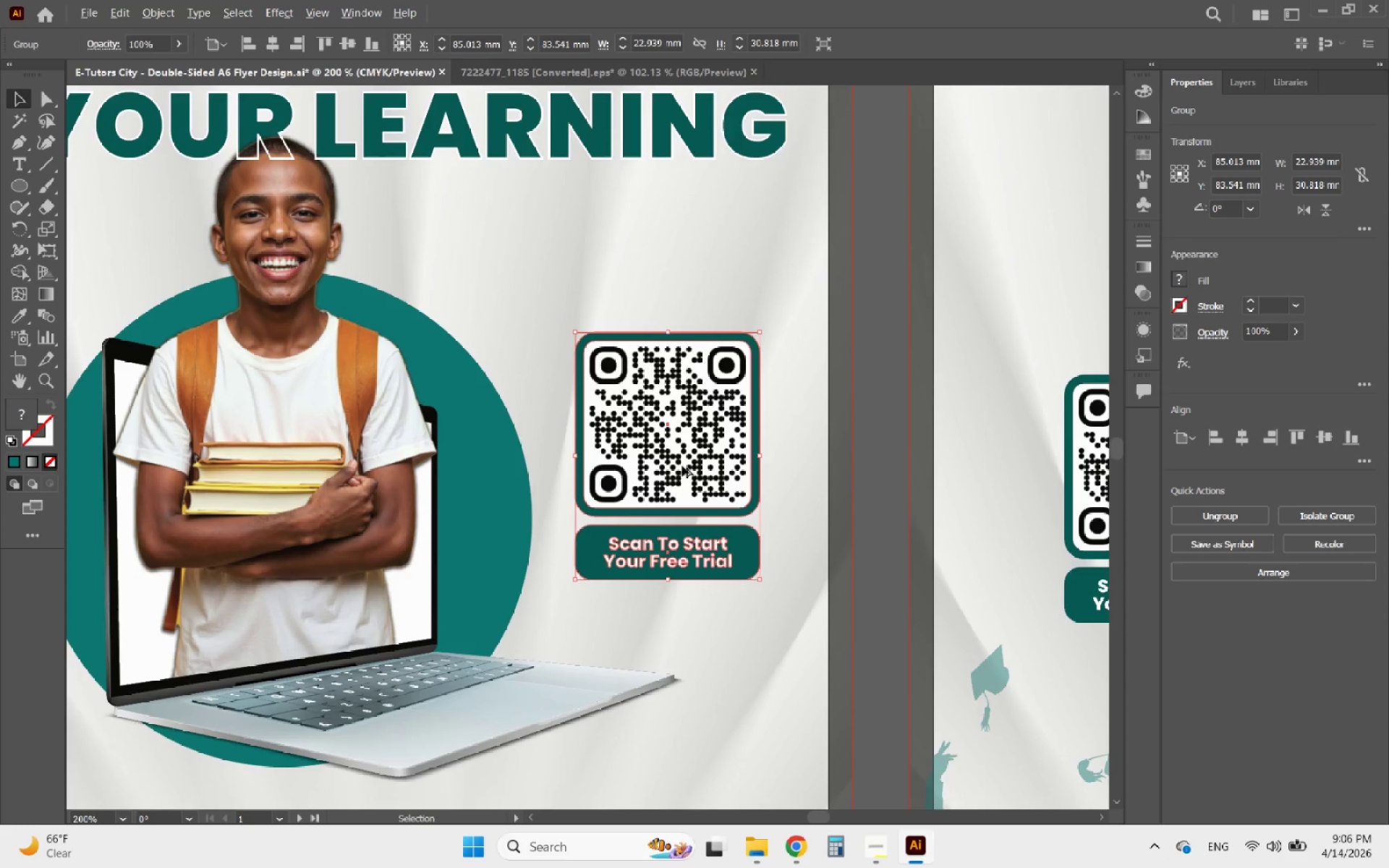 
hold_key(key=ShiftLeft, duration=1.39)
 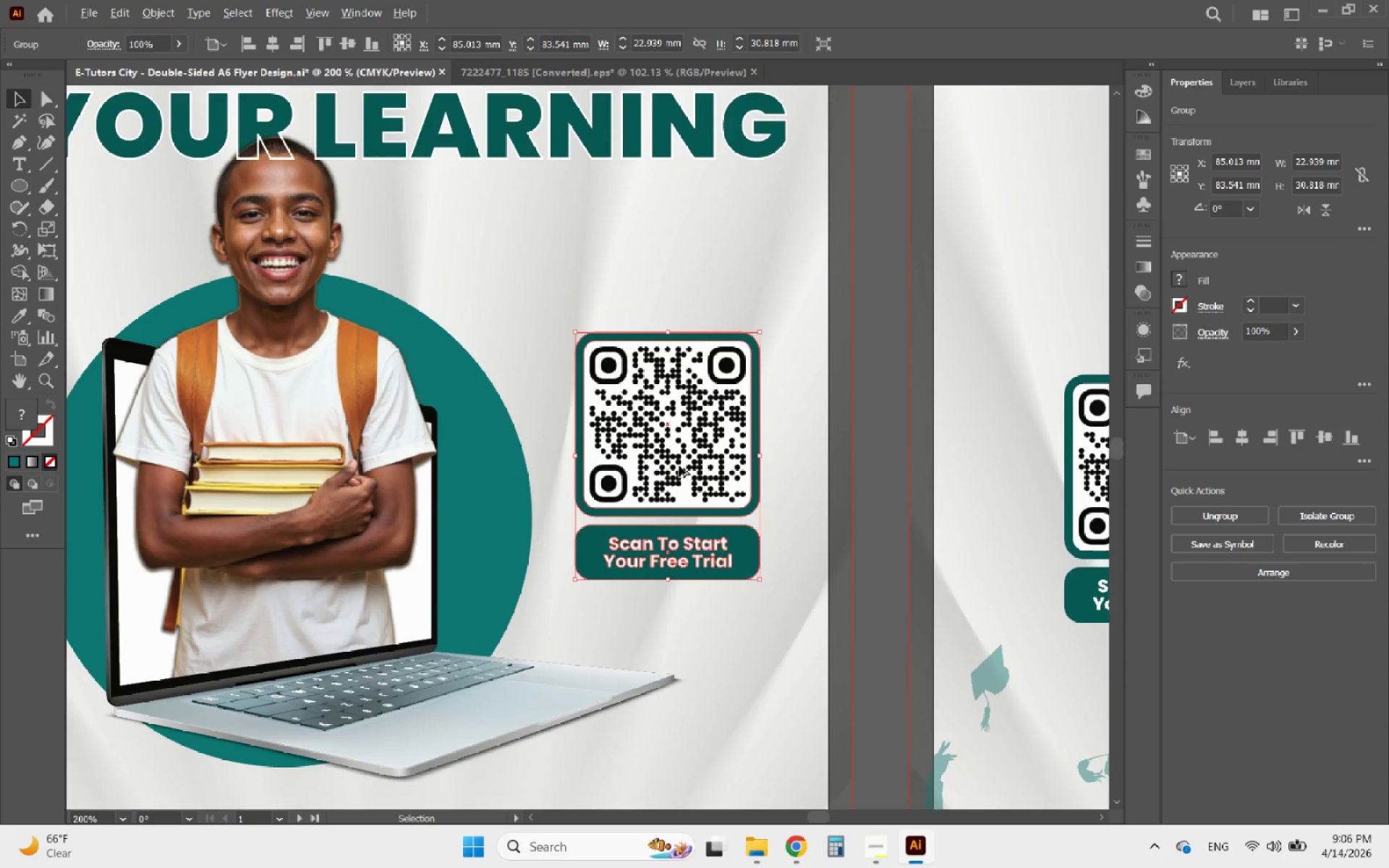 
hold_key(key=AltLeft, duration=1.36)
scroll: coordinate [708, 490], scroll_direction: down, amount: 2.0
 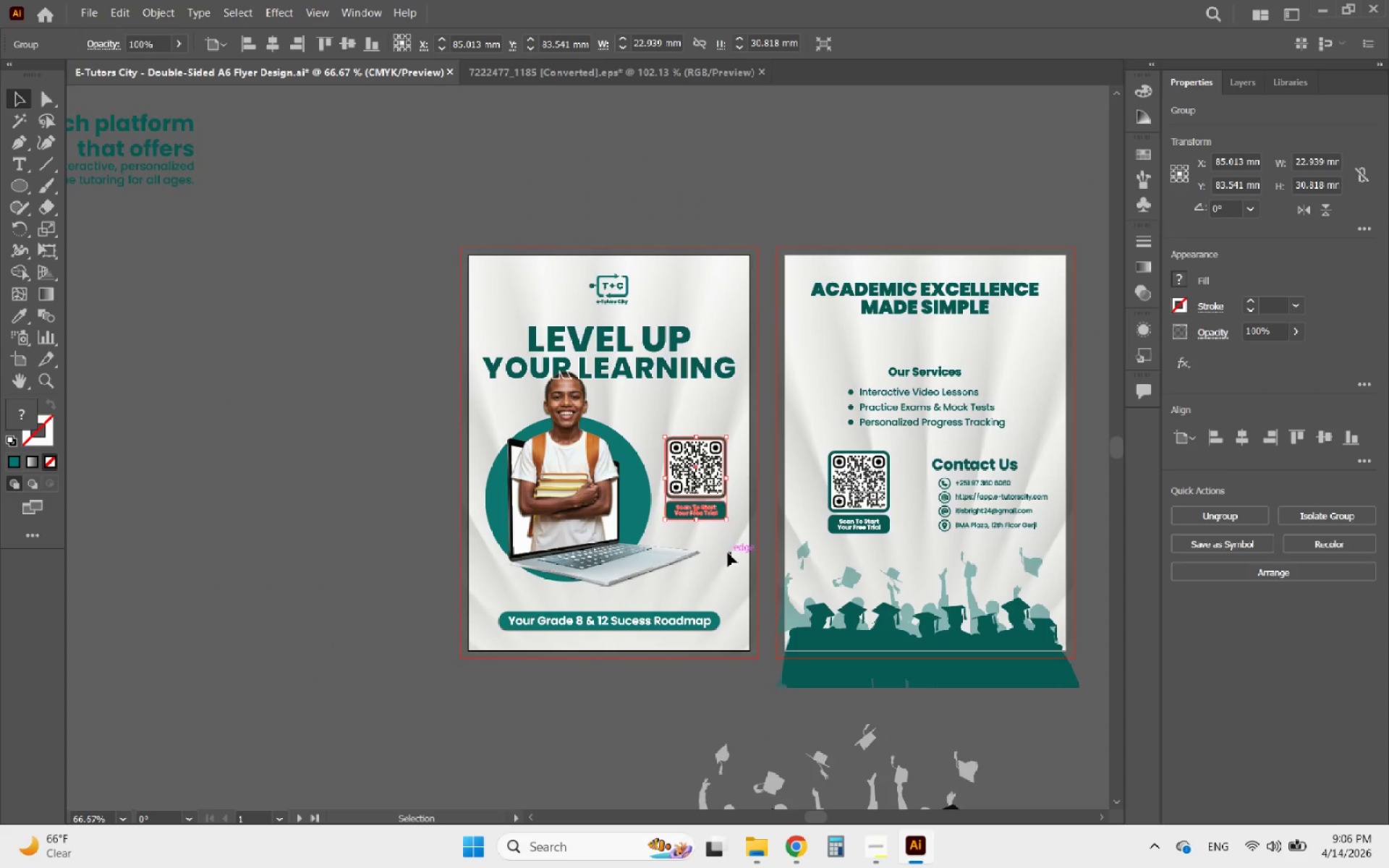 
left_click([728, 553])
 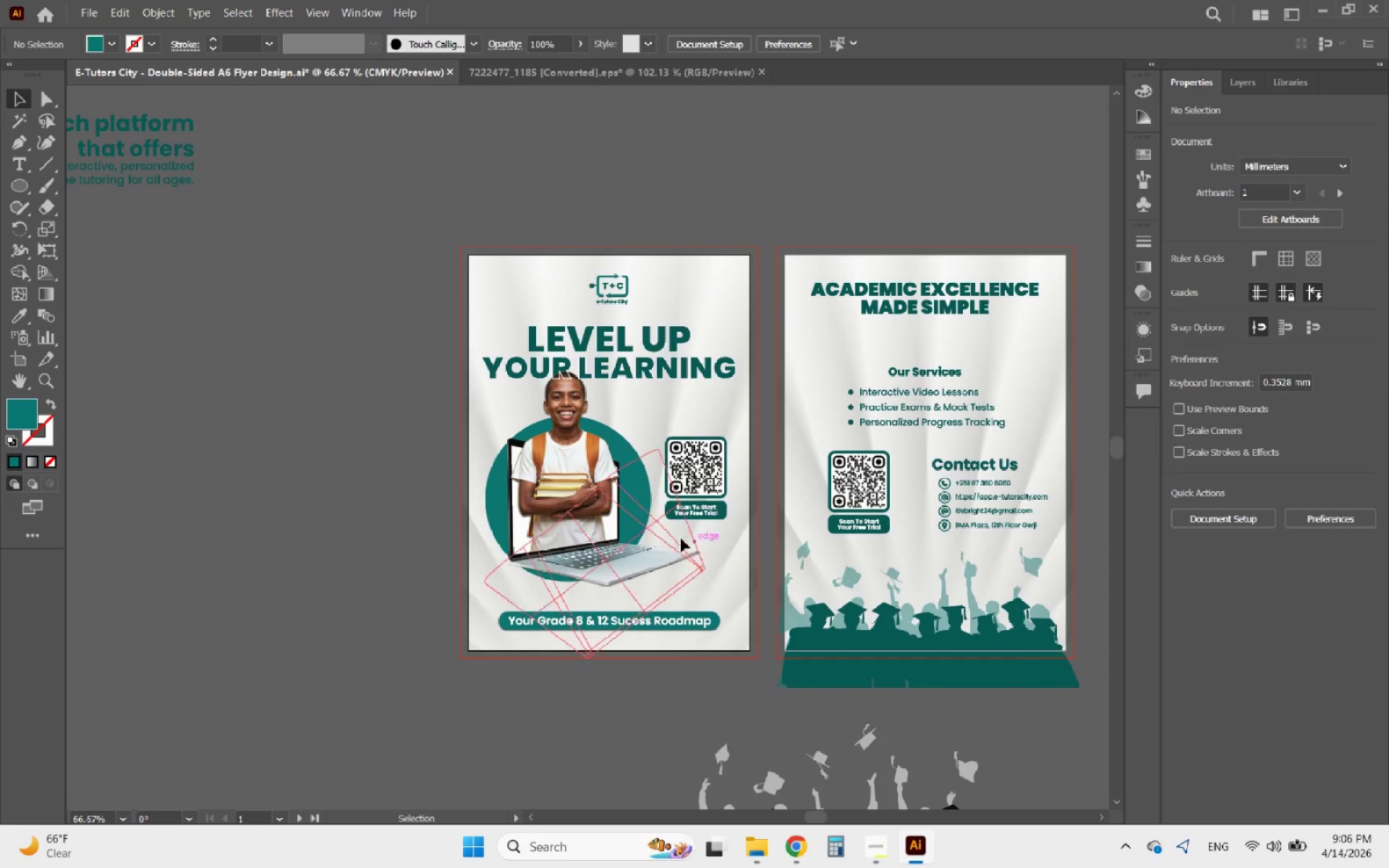 
hold_key(key=AltLeft, duration=0.42)
 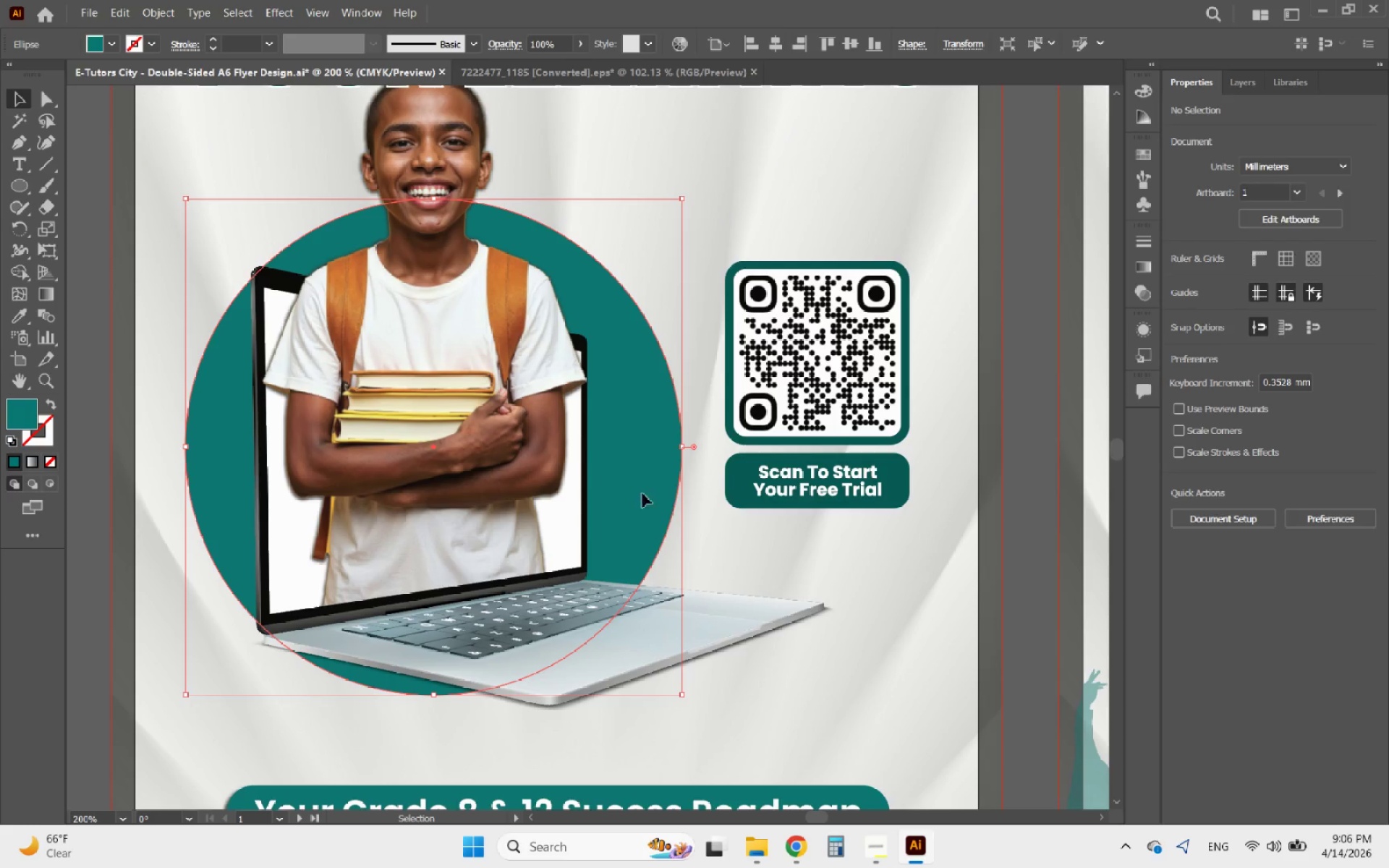 
left_click([635, 504])
 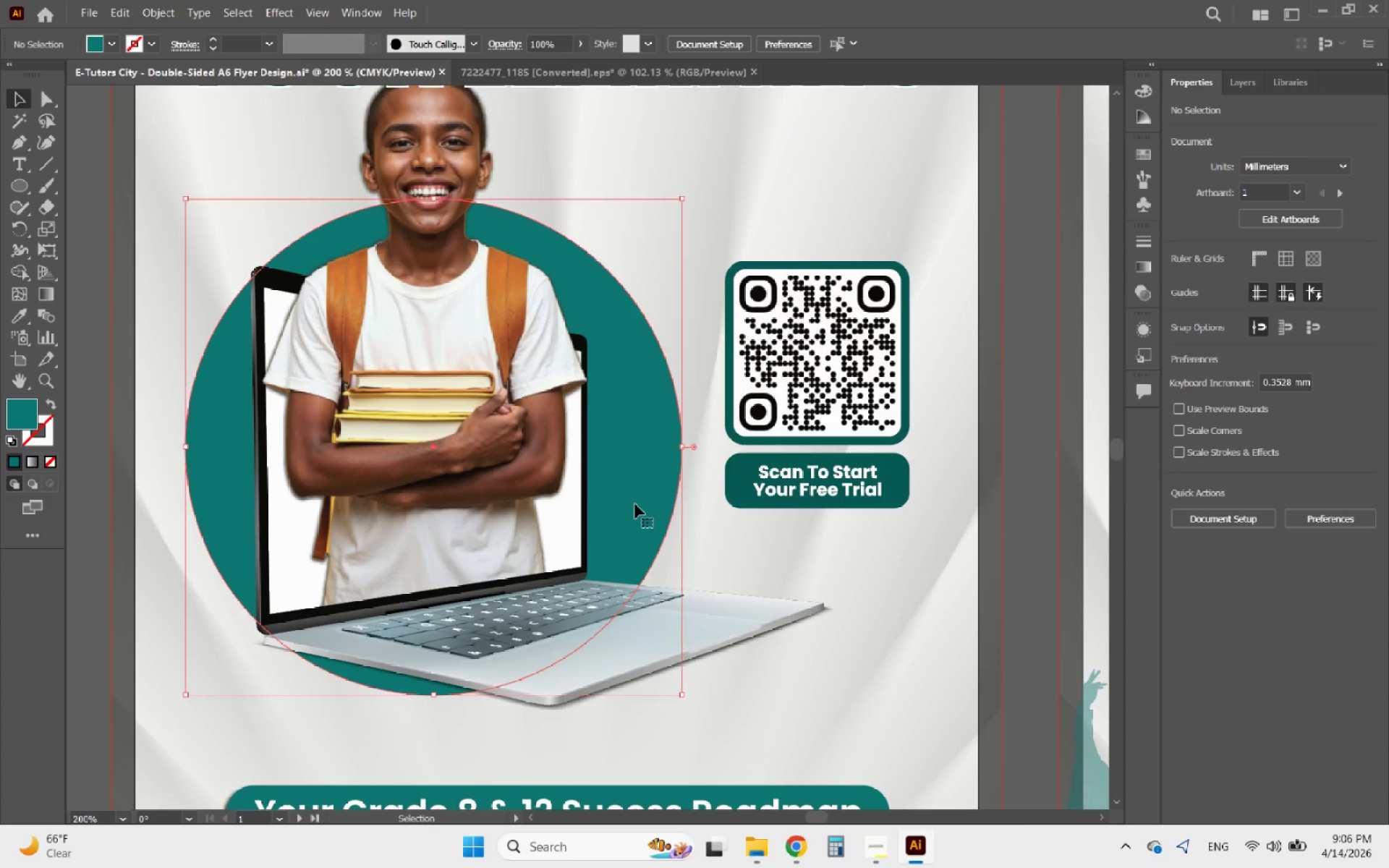 
scroll: coordinate [636, 524], scroll_direction: up, amount: 2.0
 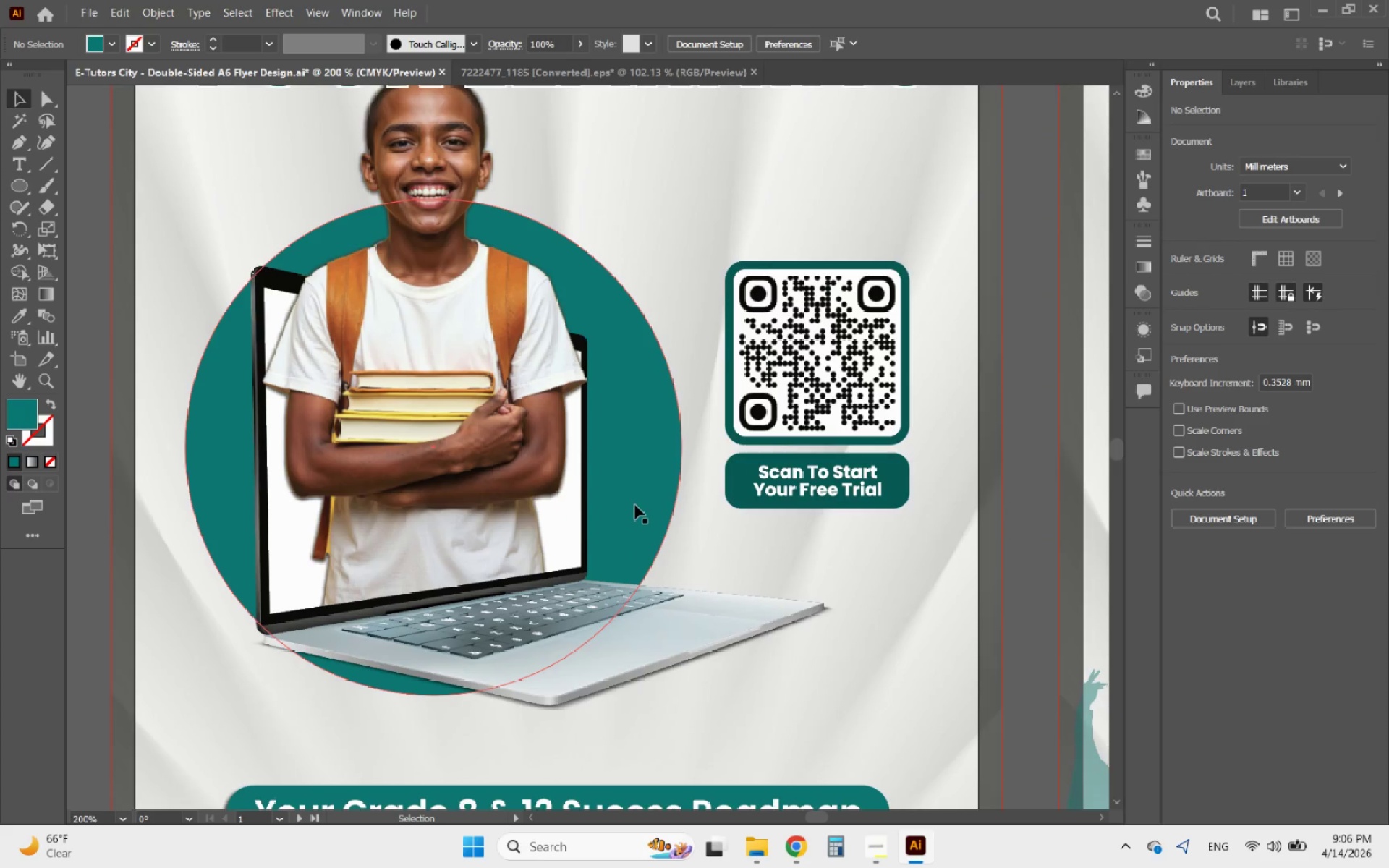 
hold_key(key=ShiftLeft, duration=2.06)
left_click_drag(start_coordinate=[681, 446], to_coordinate=[663, 446])
 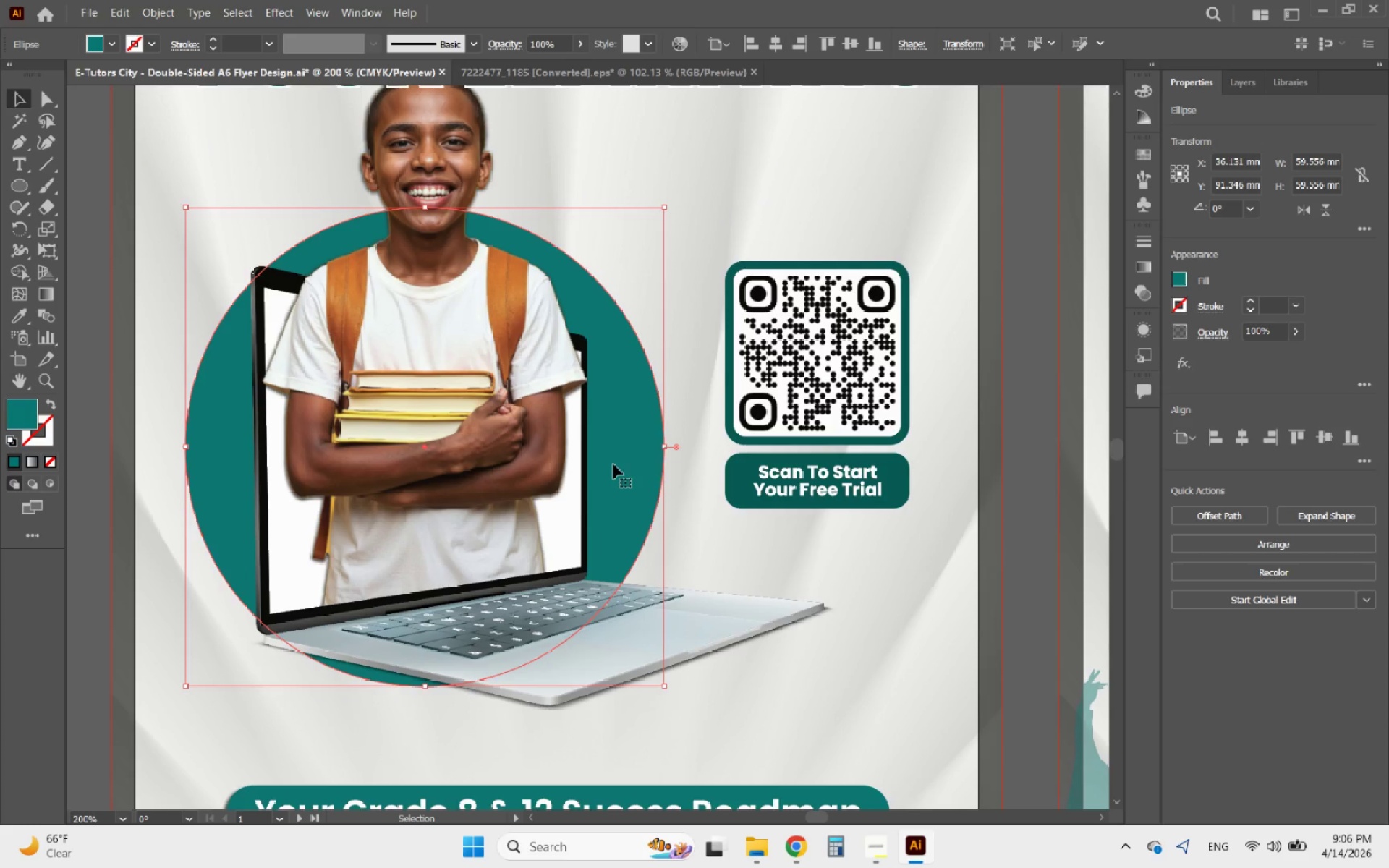 
left_click_drag(start_coordinate=[615, 463], to_coordinate=[630, 463])
 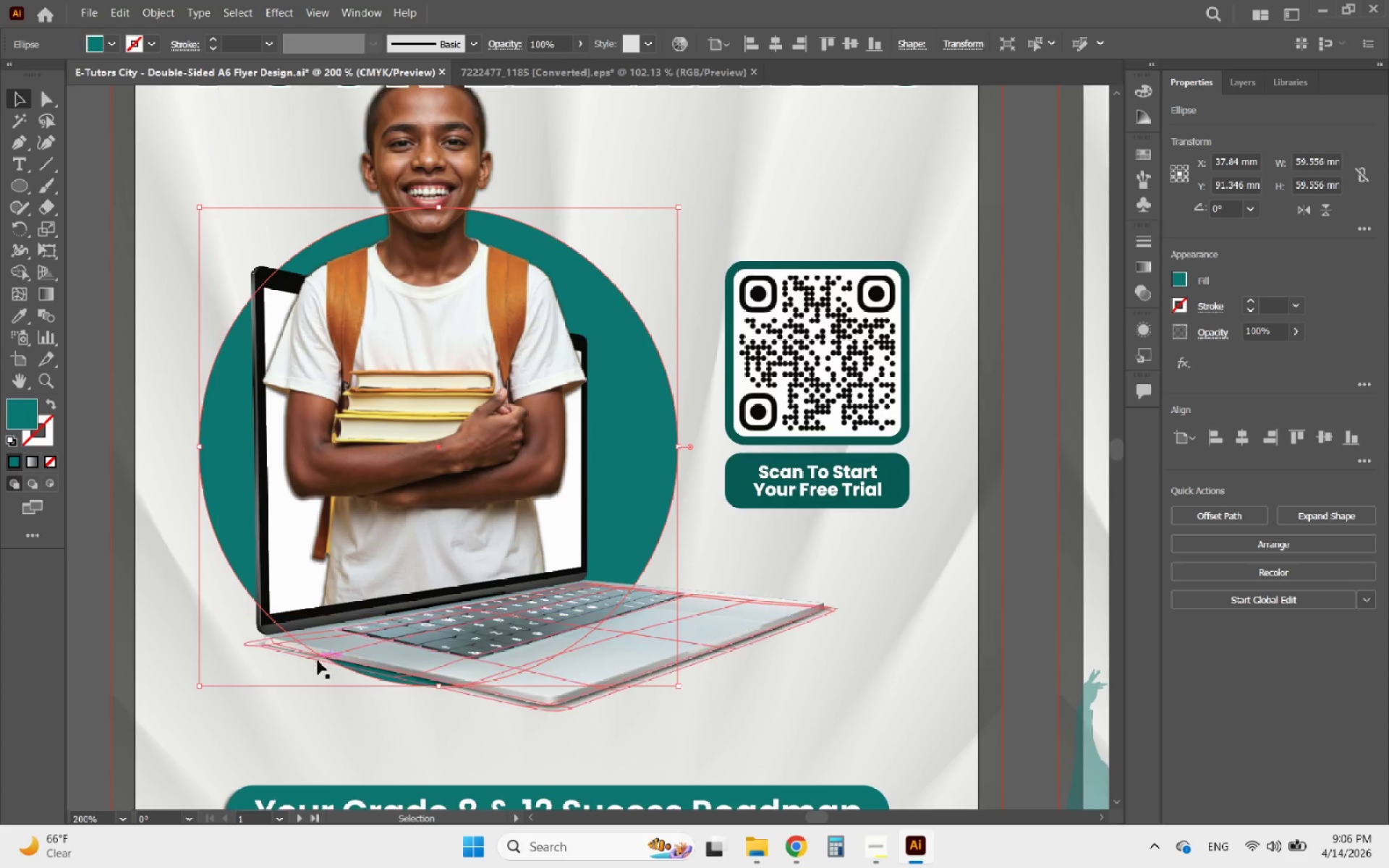 
hold_key(key=AltLeft, duration=0.77)
scroll: coordinate [316, 673], scroll_direction: up, amount: 2.0
 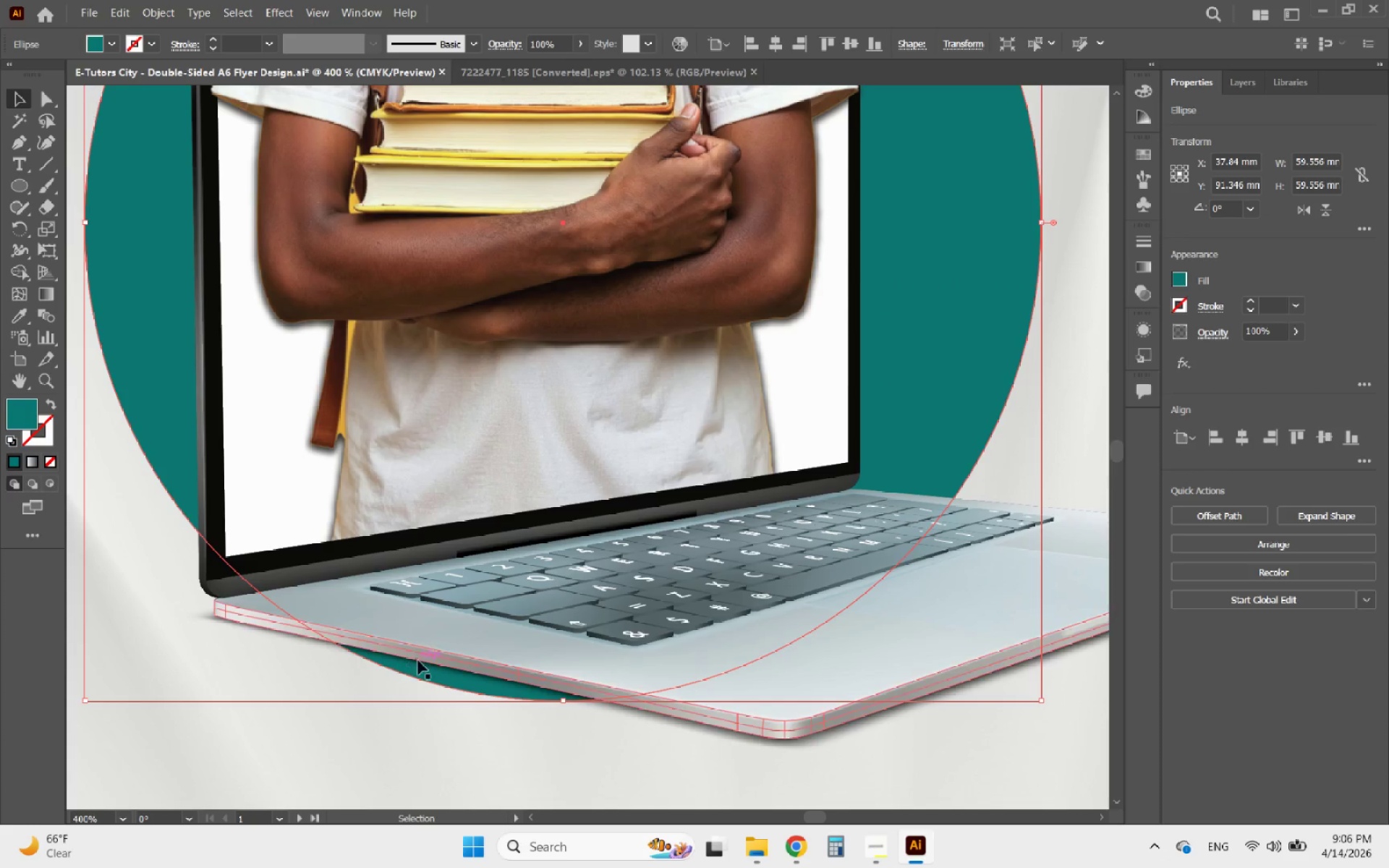 
hold_key(key=ShiftLeft, duration=0.59)
left_click([425, 658])
 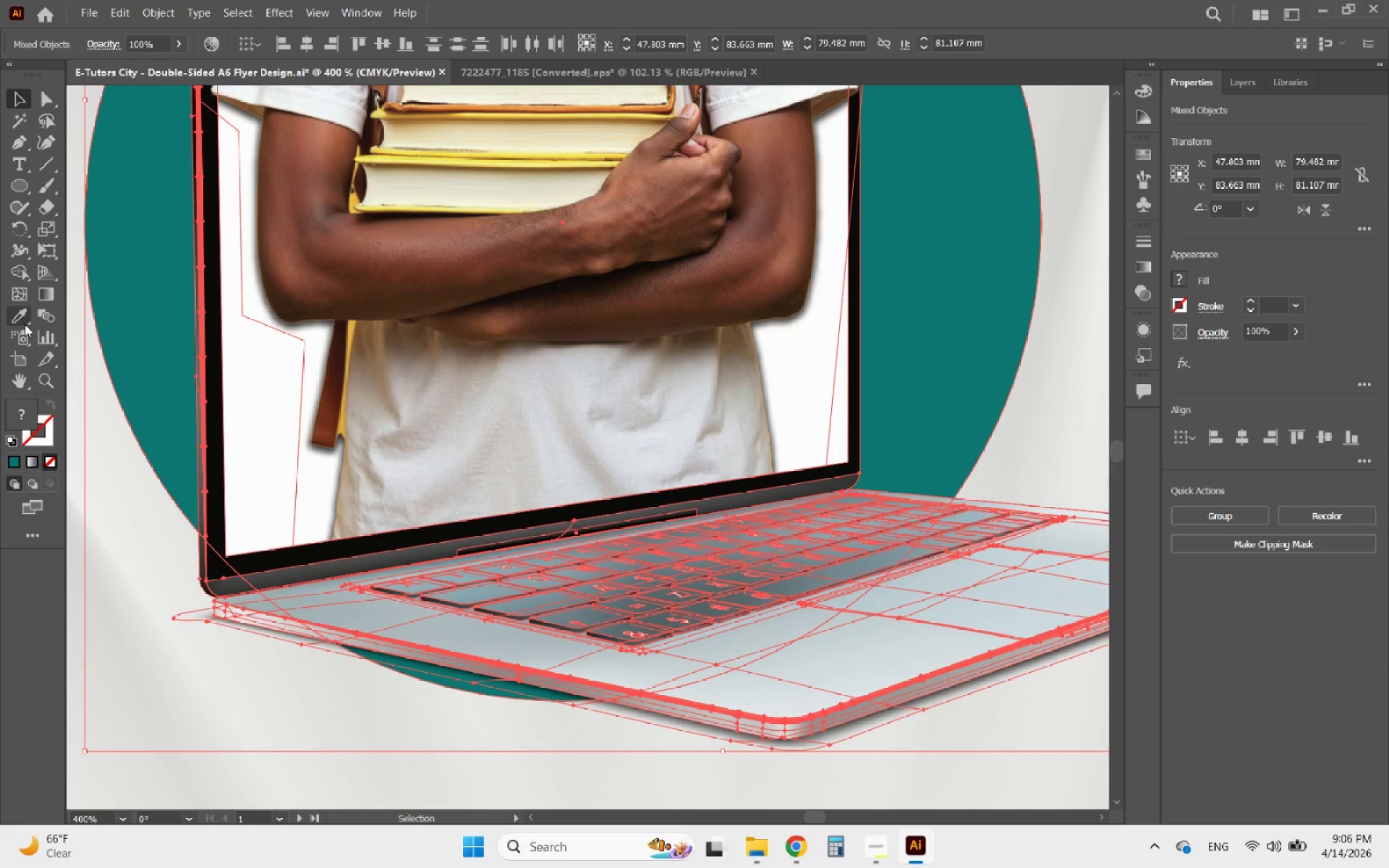 
left_click([22, 265])
 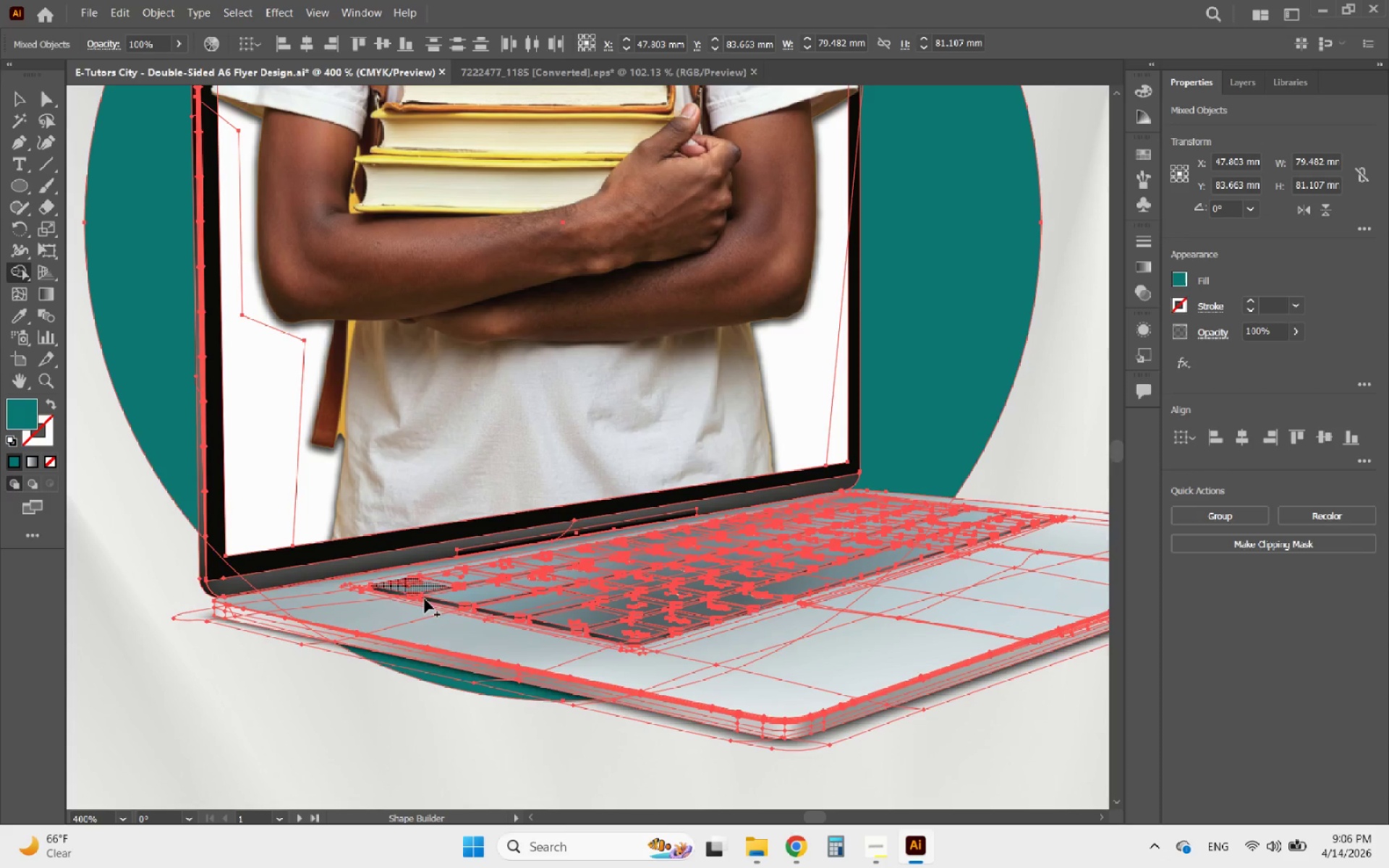 
hold_key(key=AltLeft, duration=0.59)
scroll: coordinate [423, 682], scroll_direction: up, amount: 3.0
 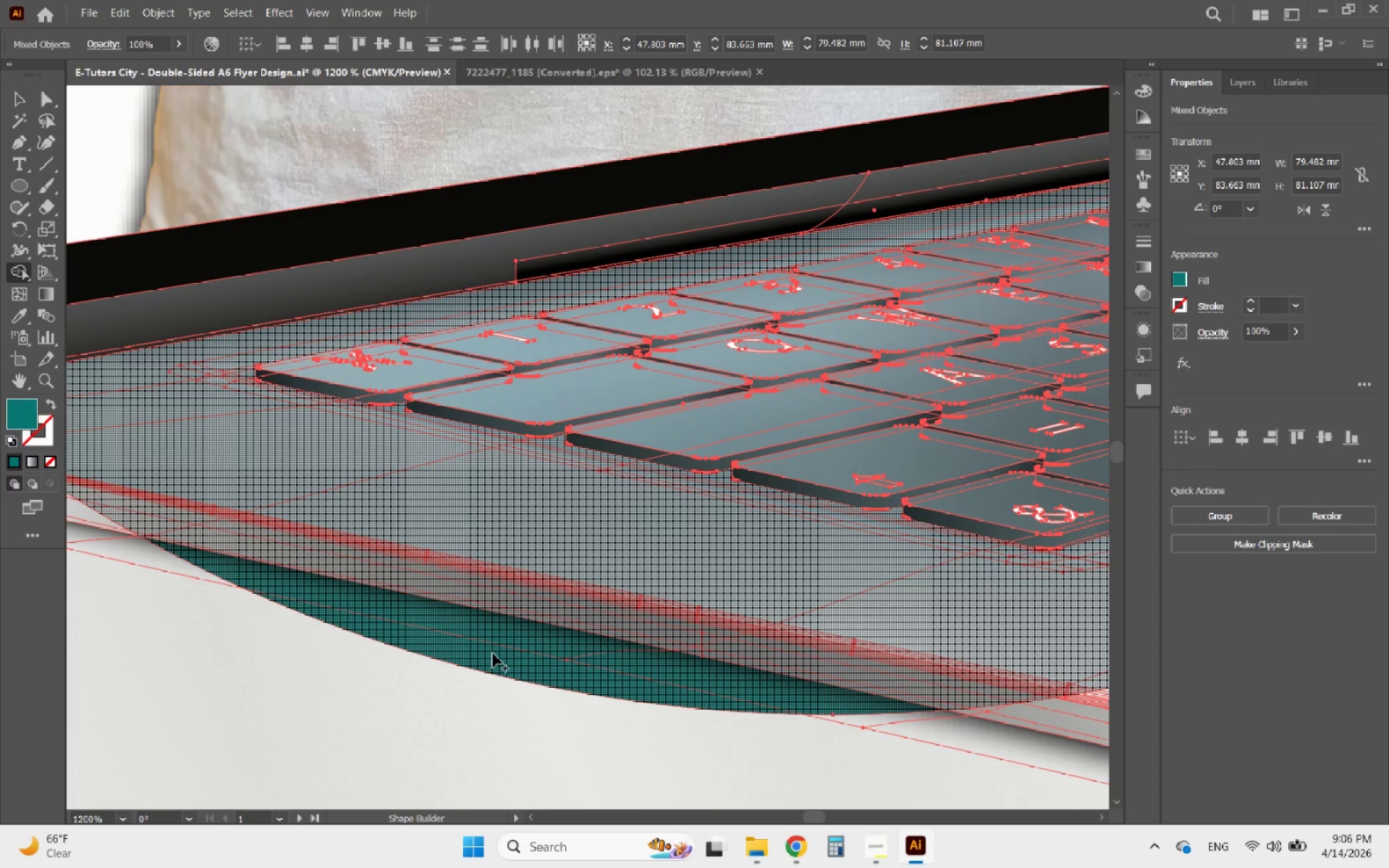 
hold_key(key=AltLeft, duration=0.59)
scroll: coordinate [469, 626], scroll_direction: down, amount: 3.0
 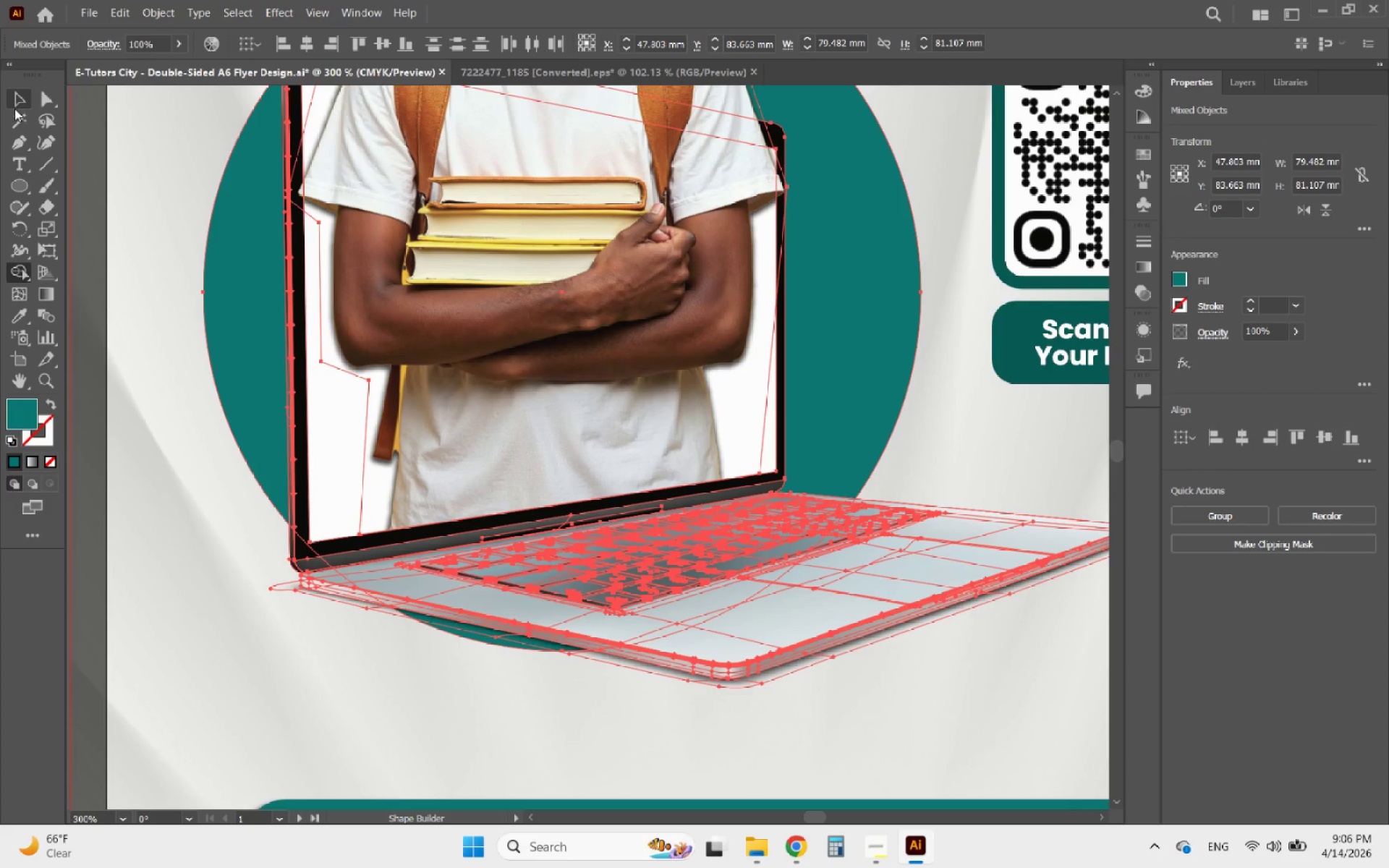 
left_click([17, 101])
 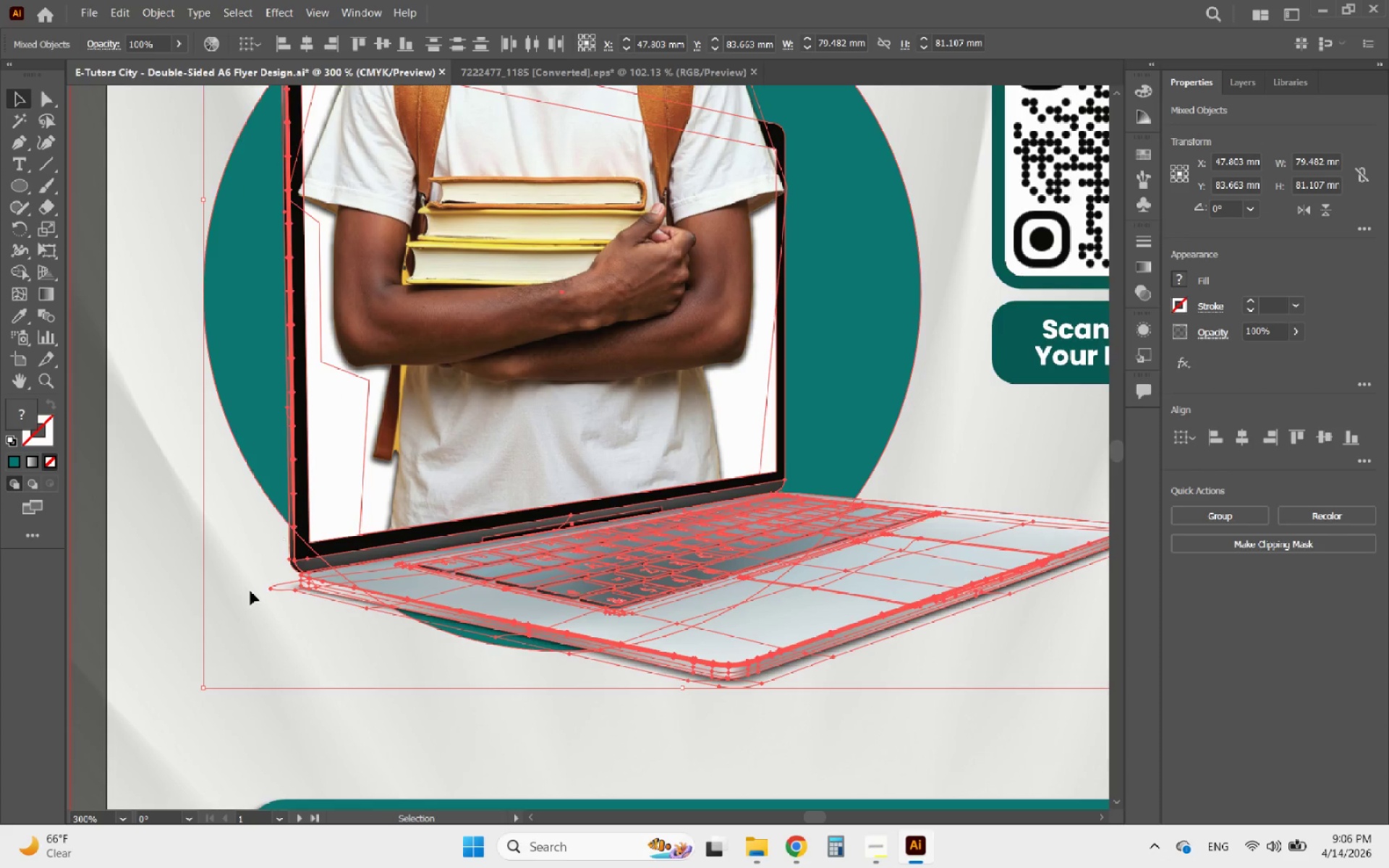 
left_click([247, 608])
 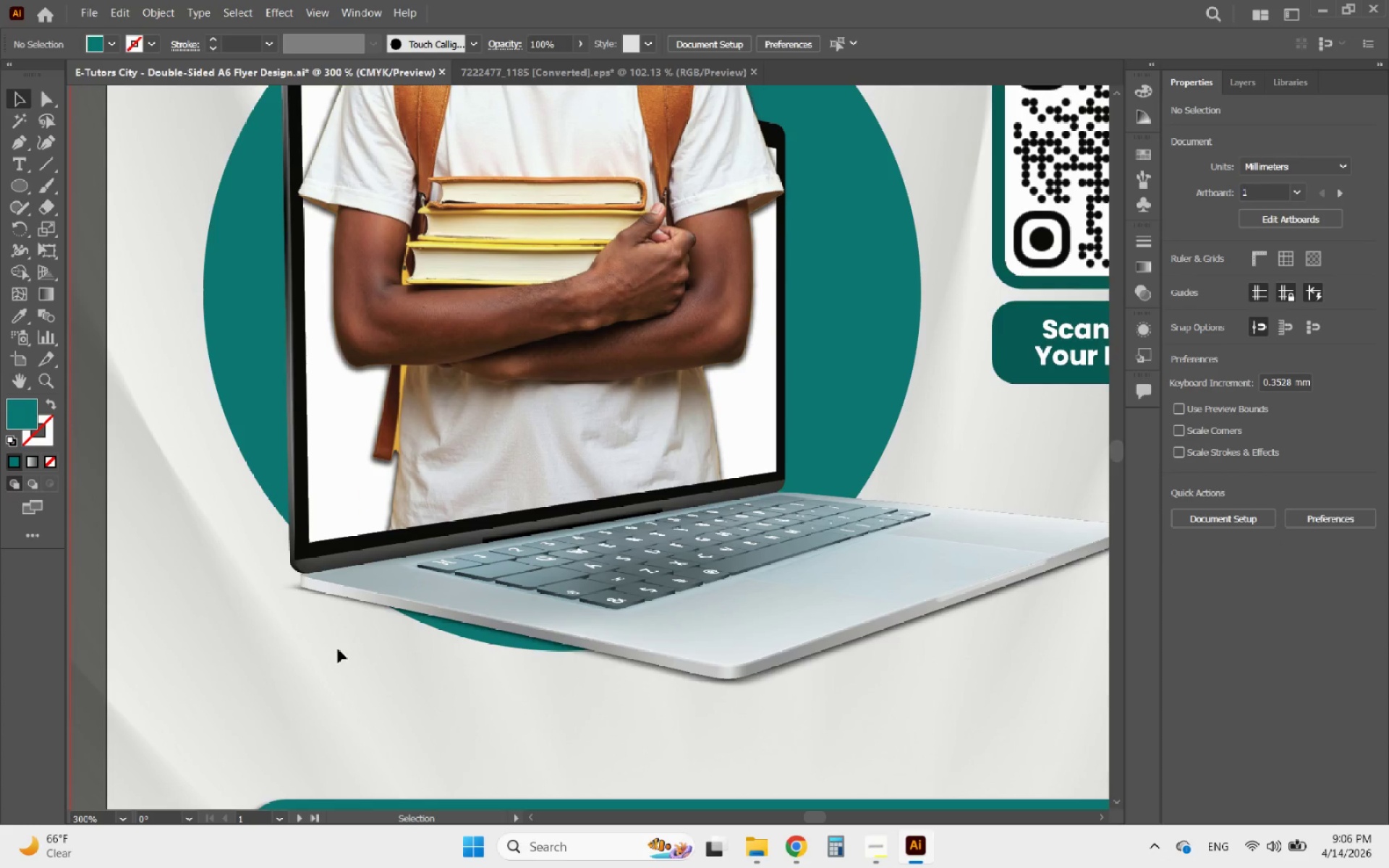 
hold_key(key=AltLeft, duration=0.67)
scroll: coordinate [490, 664], scroll_direction: up, amount: 1.0
 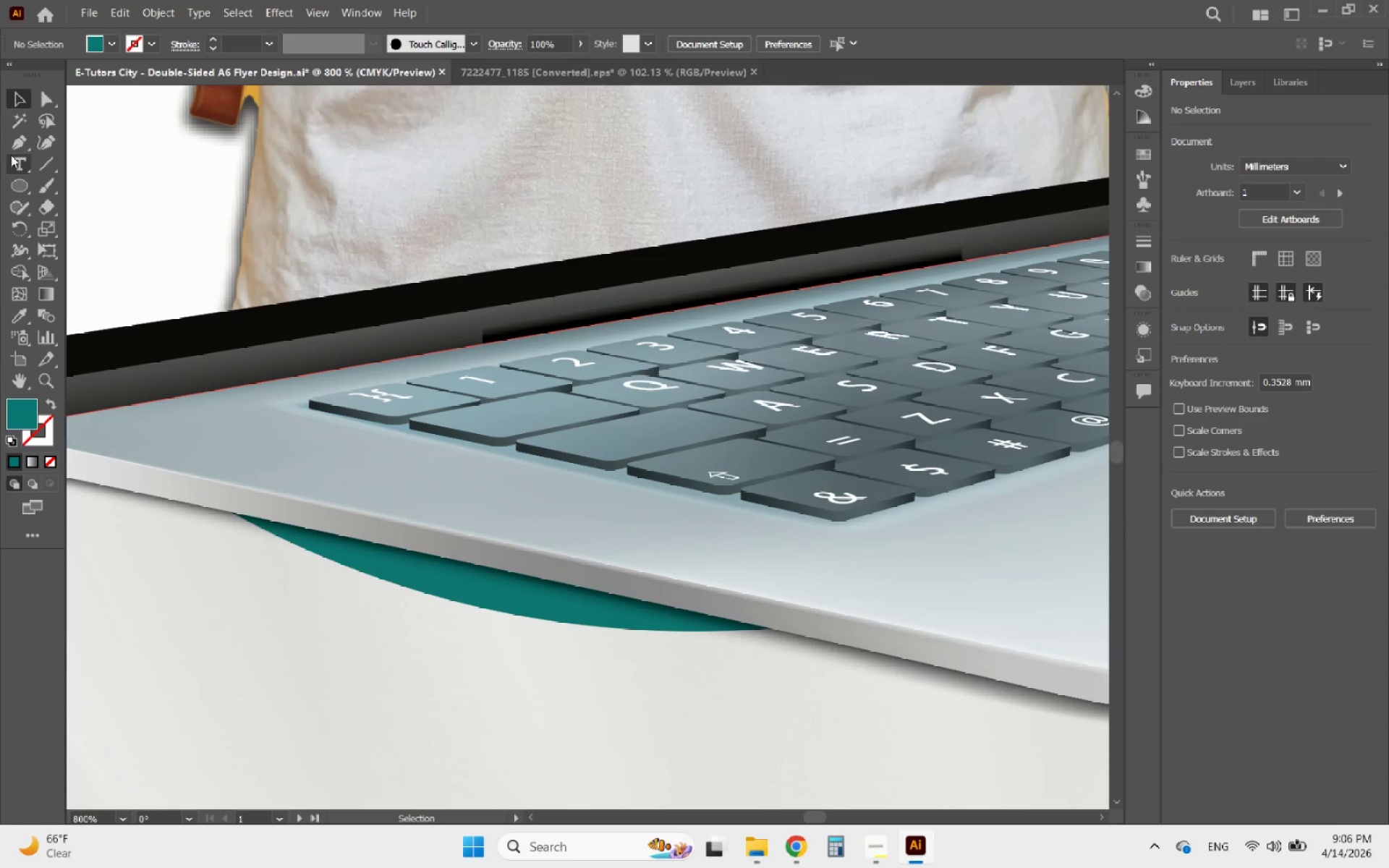 
left_click([16, 140])
 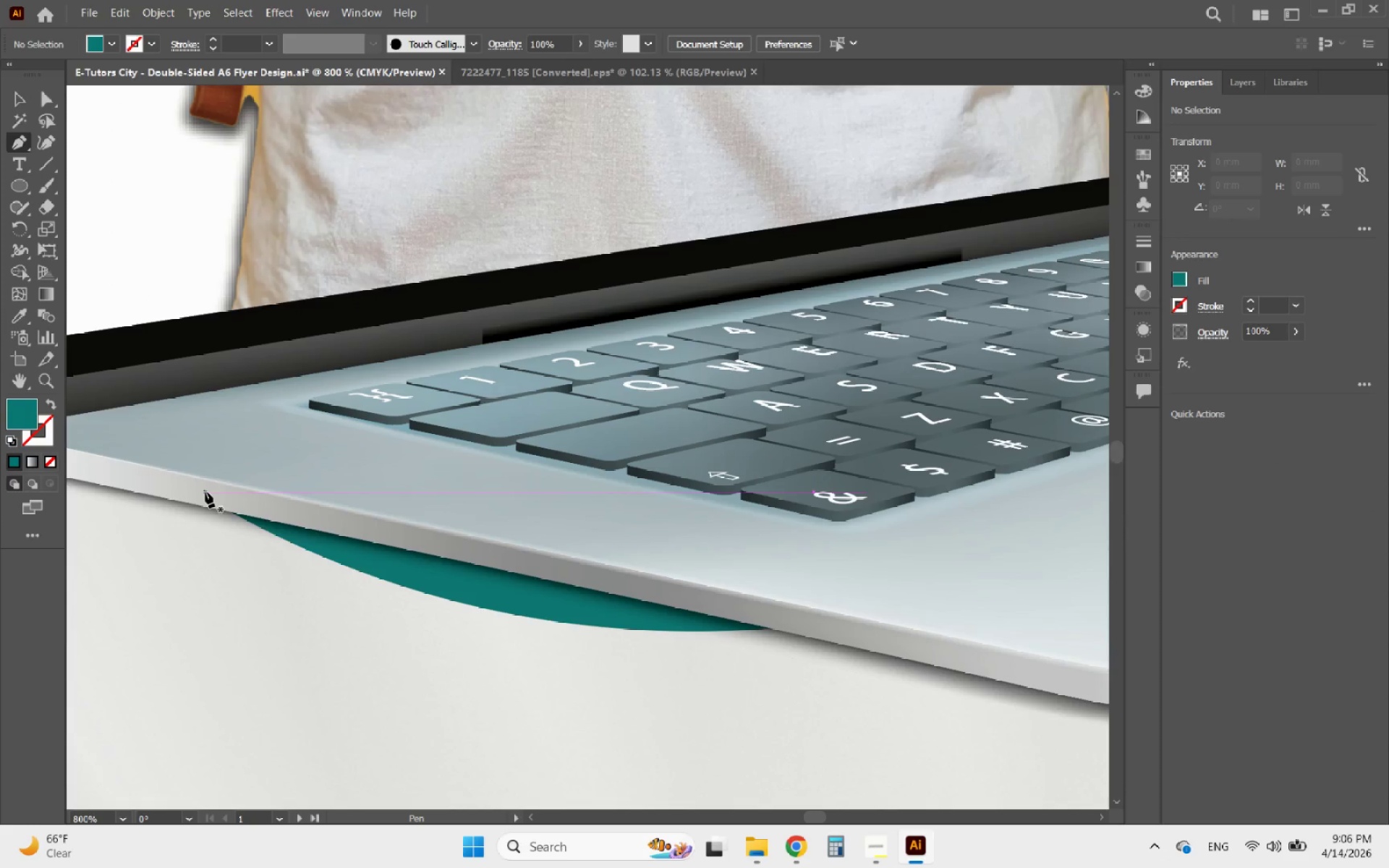 
left_click([200, 492])
 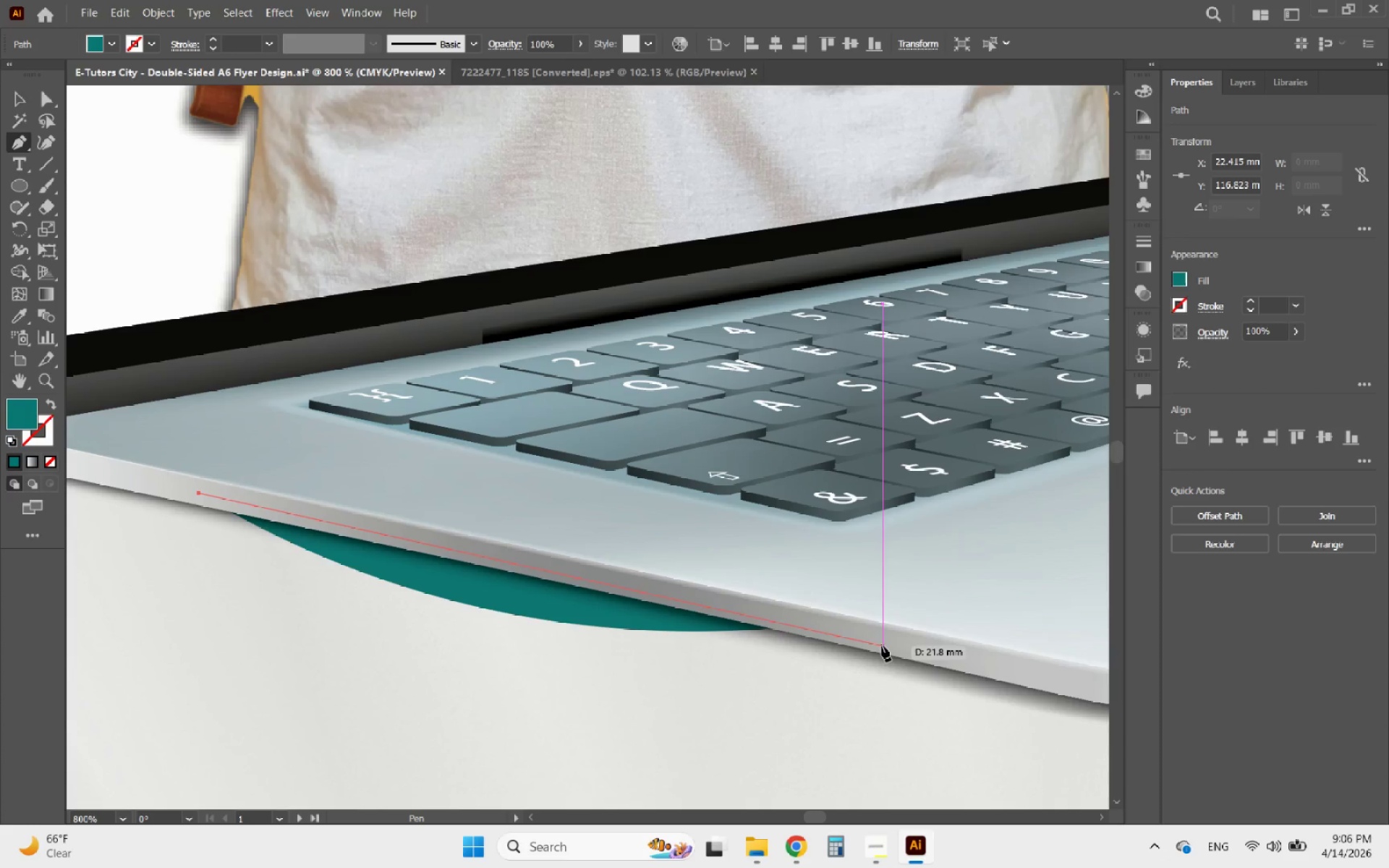 
left_click([882, 646])
 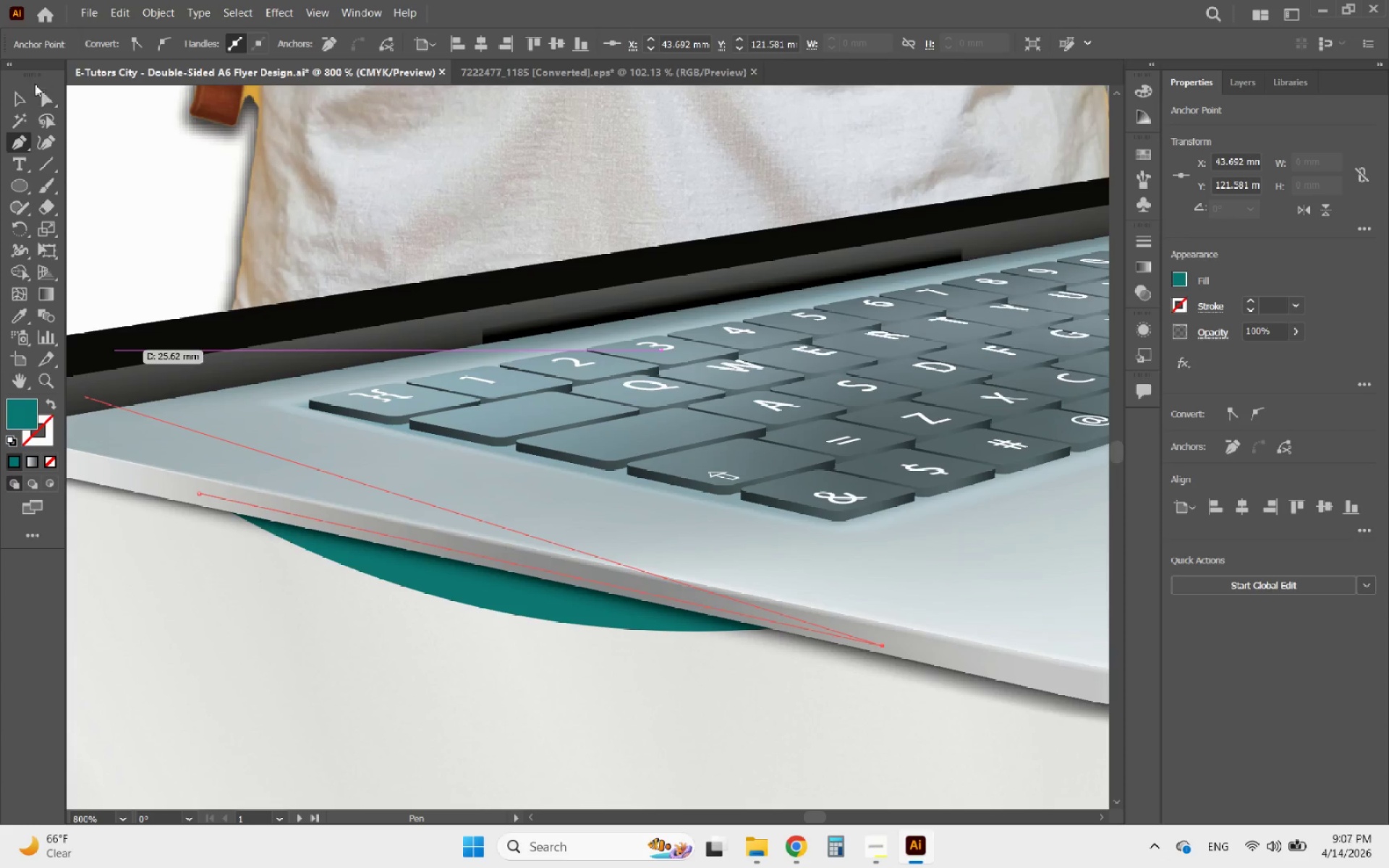 
left_click([20, 96])
 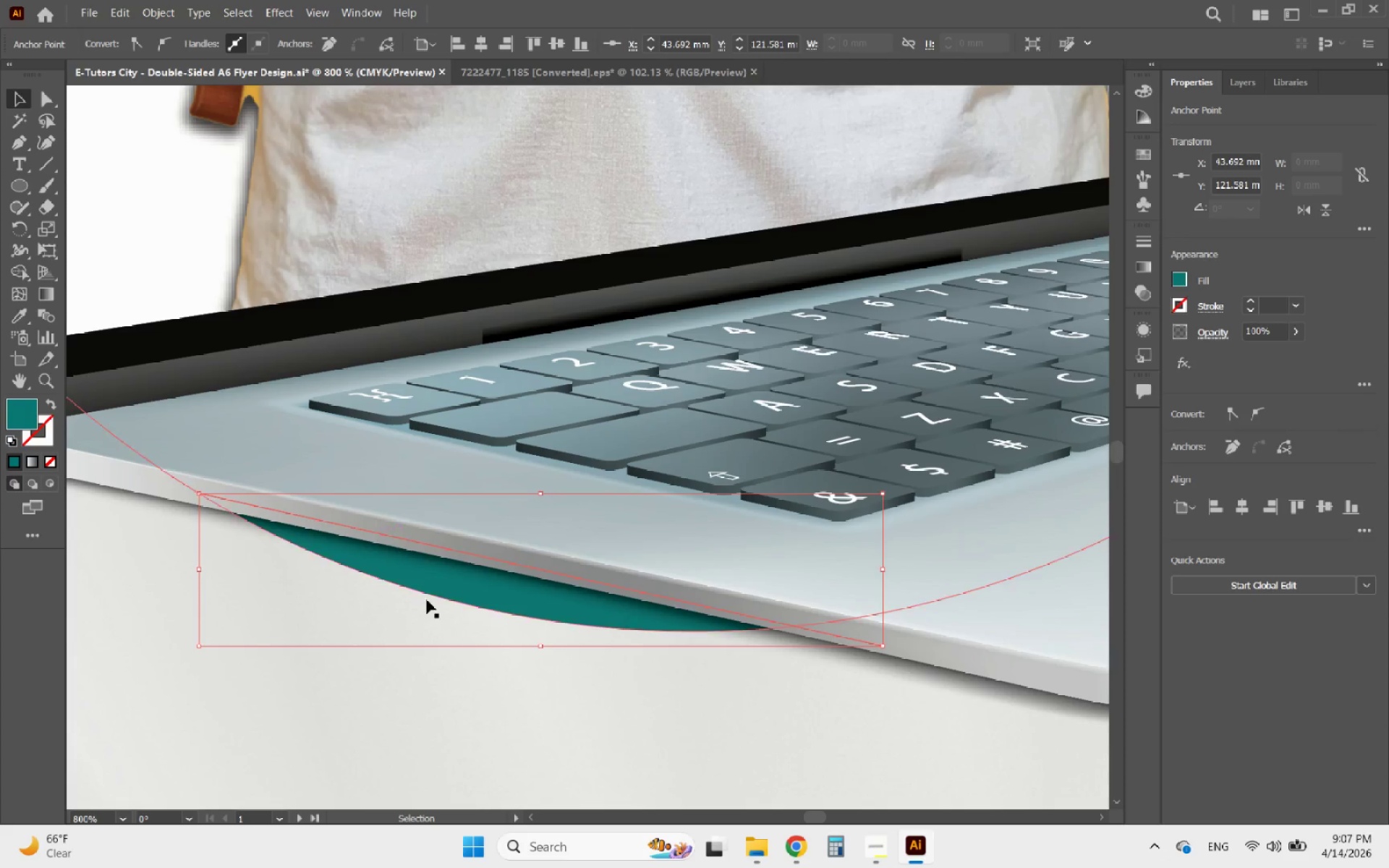 
hold_key(key=ShiftLeft, duration=1.05)
left_click([443, 600])
 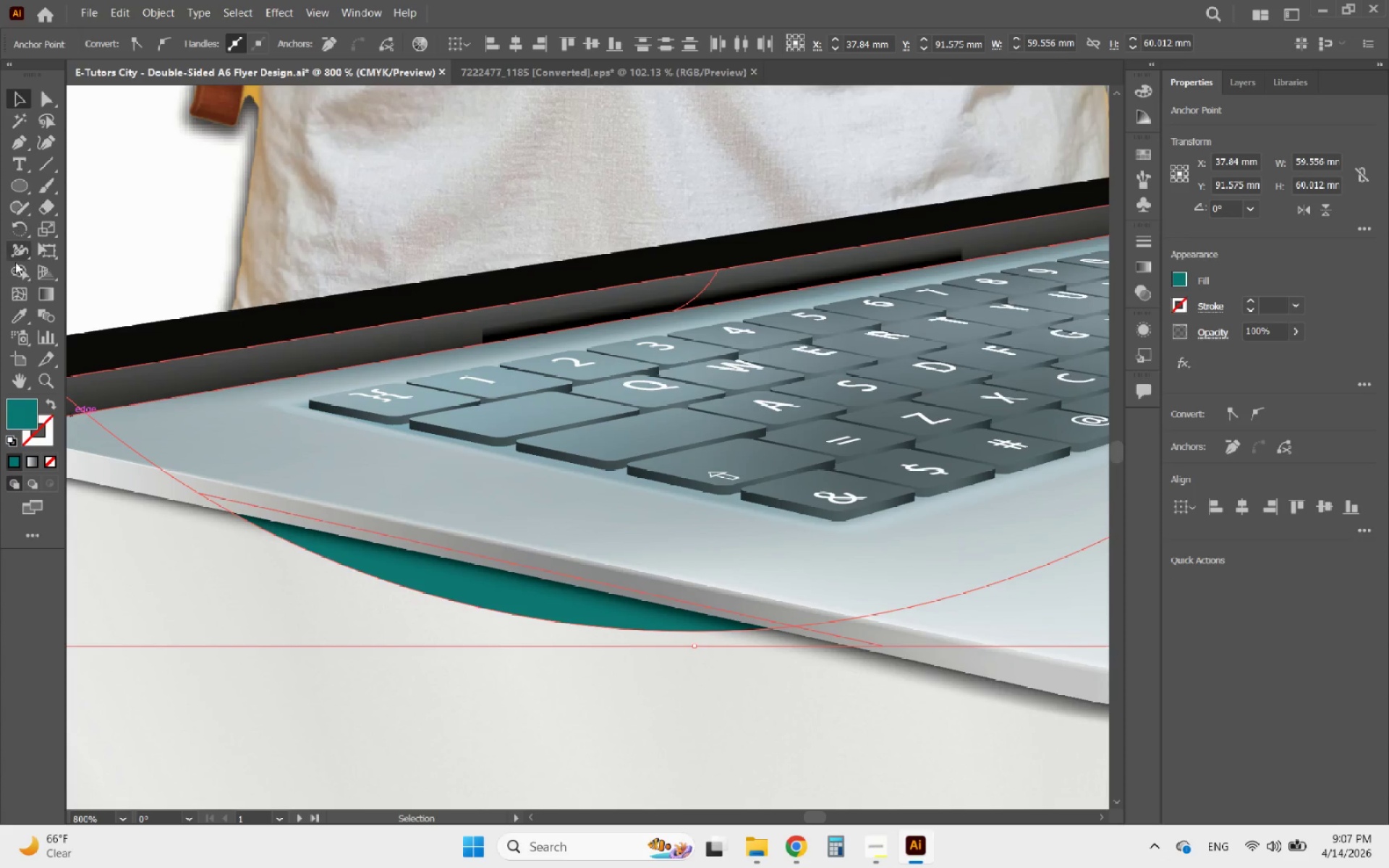 
left_click([16, 269])
 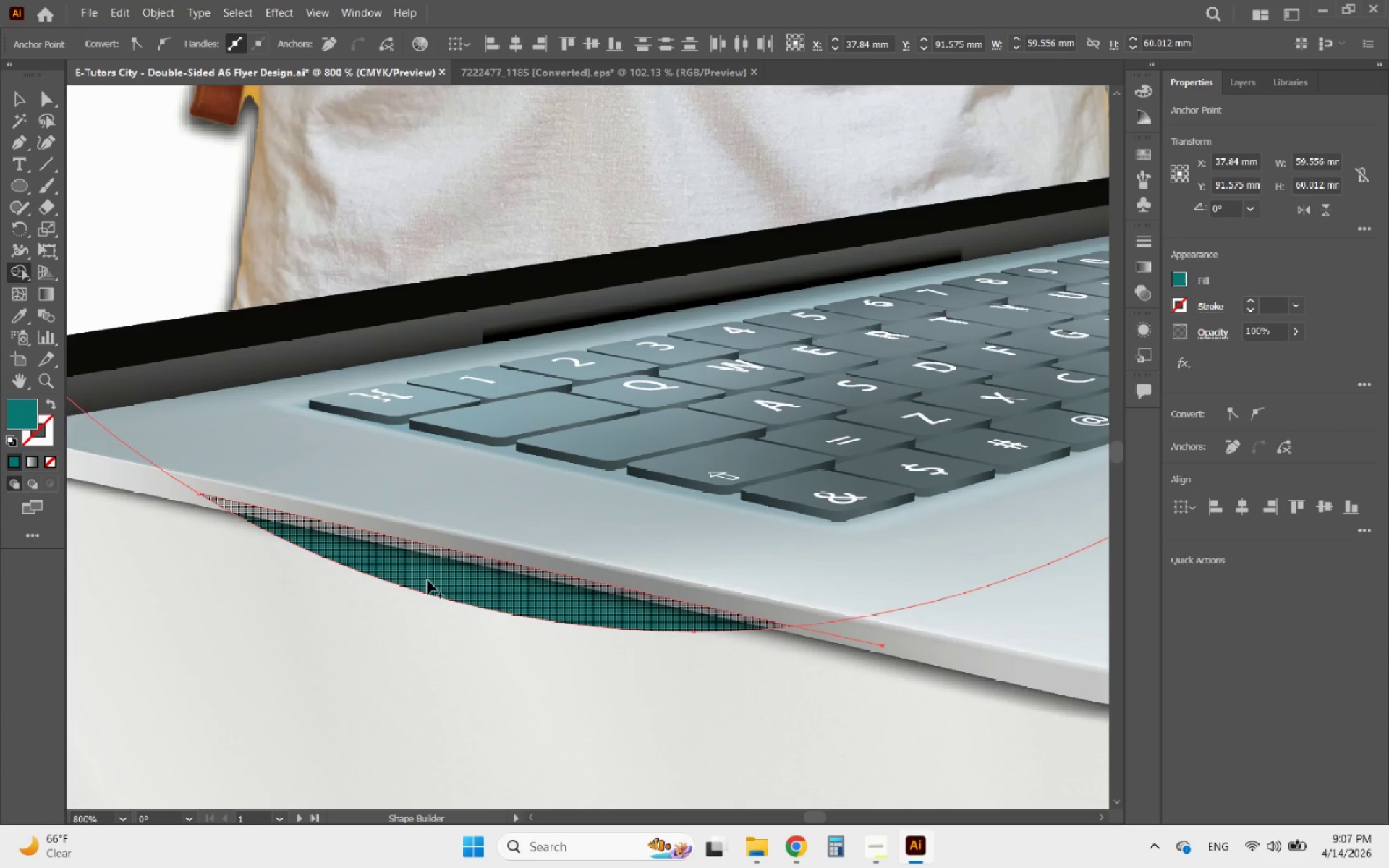 
left_click_drag(start_coordinate=[428, 580], to_coordinate=[401, 571])
 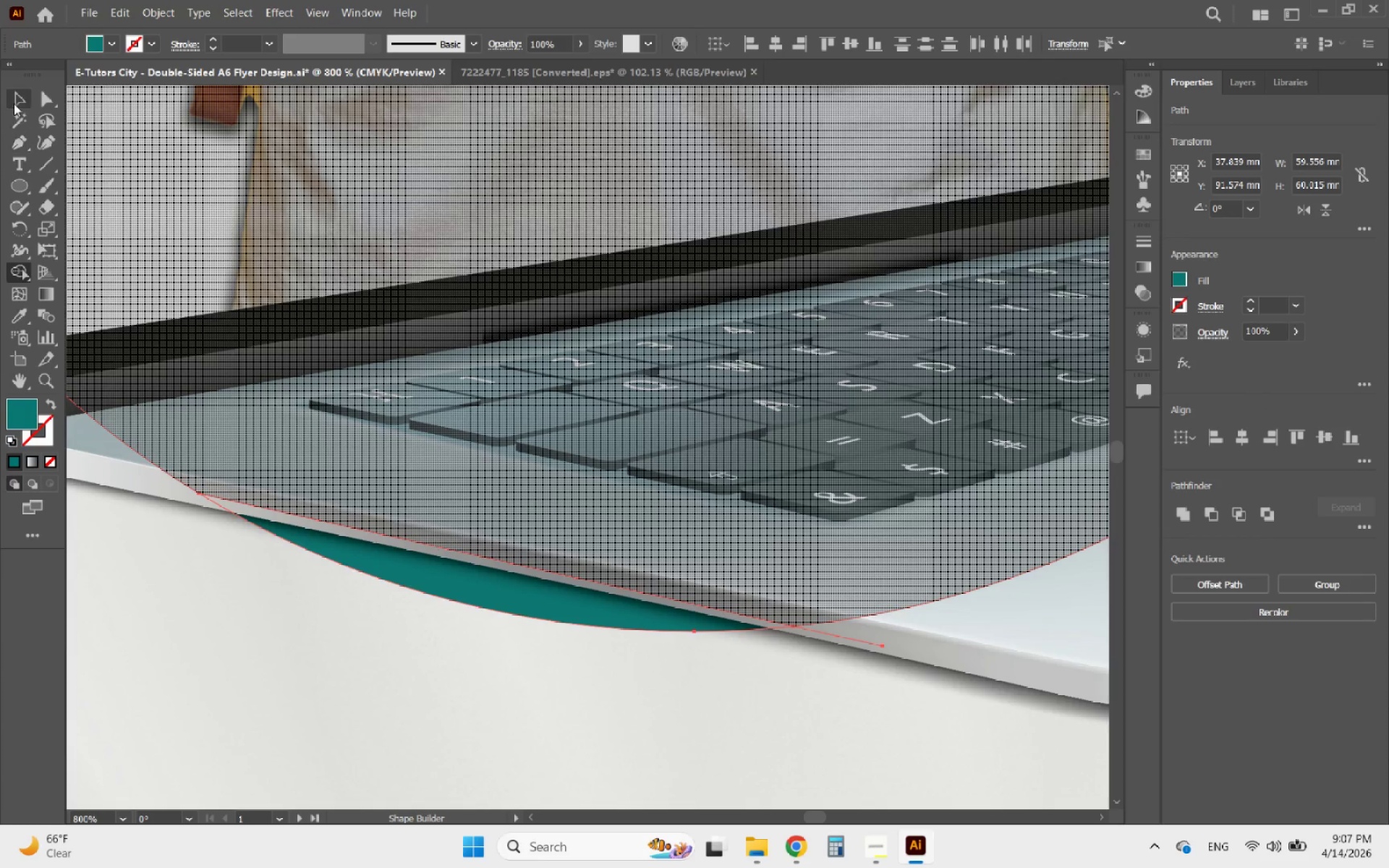 
left_click([15, 101])
 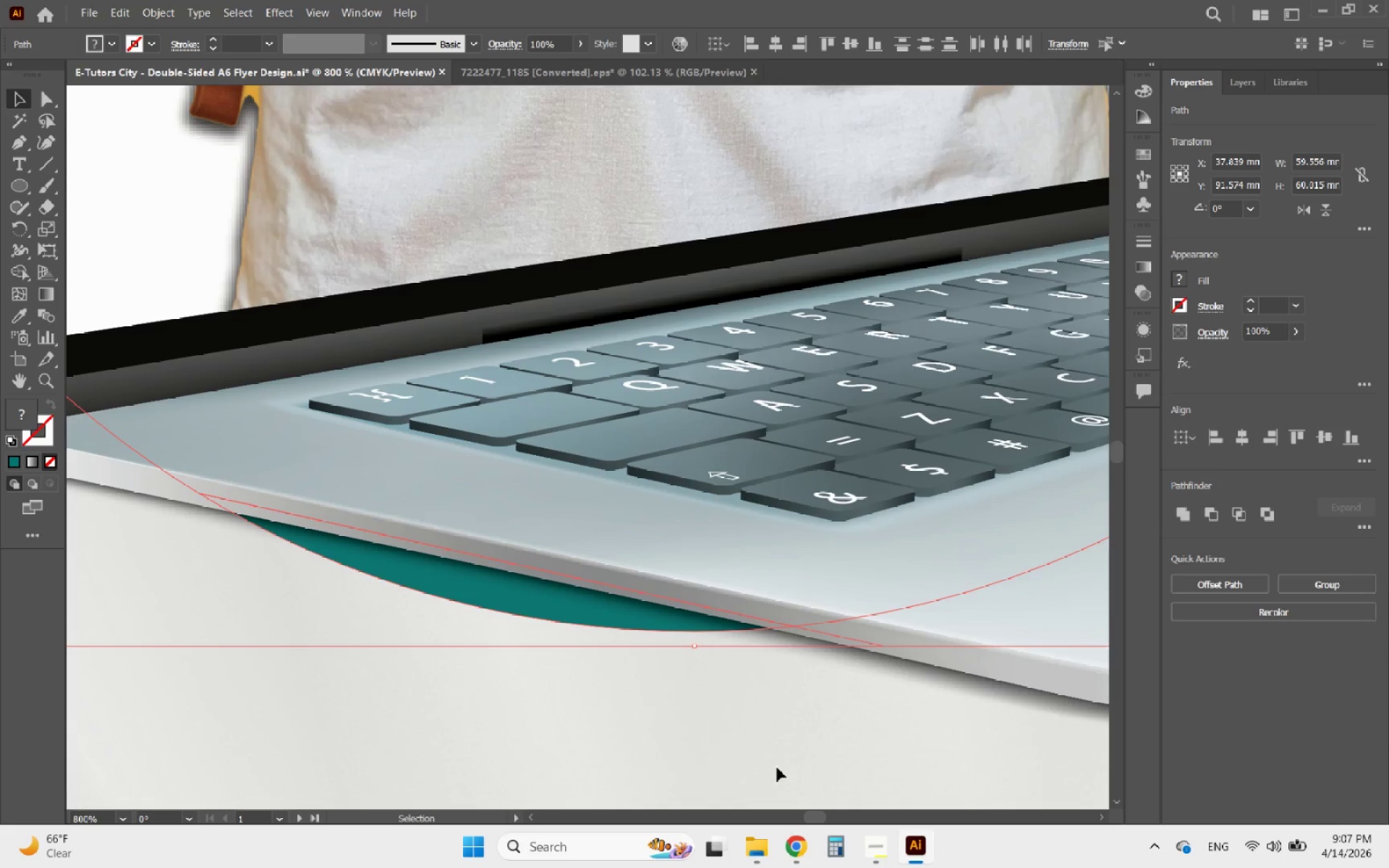 
left_click([777, 767])
 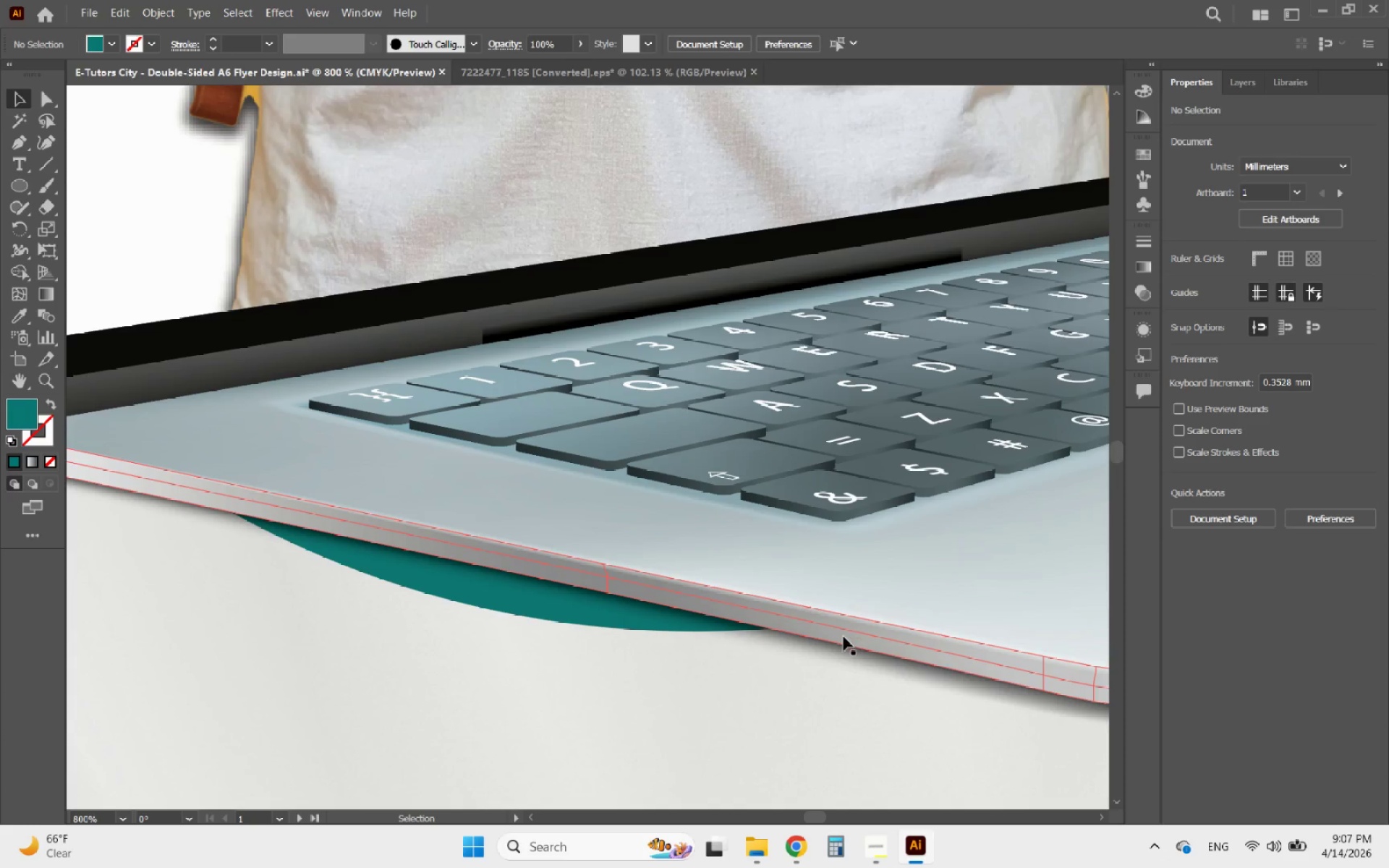 
left_click([841, 638])
 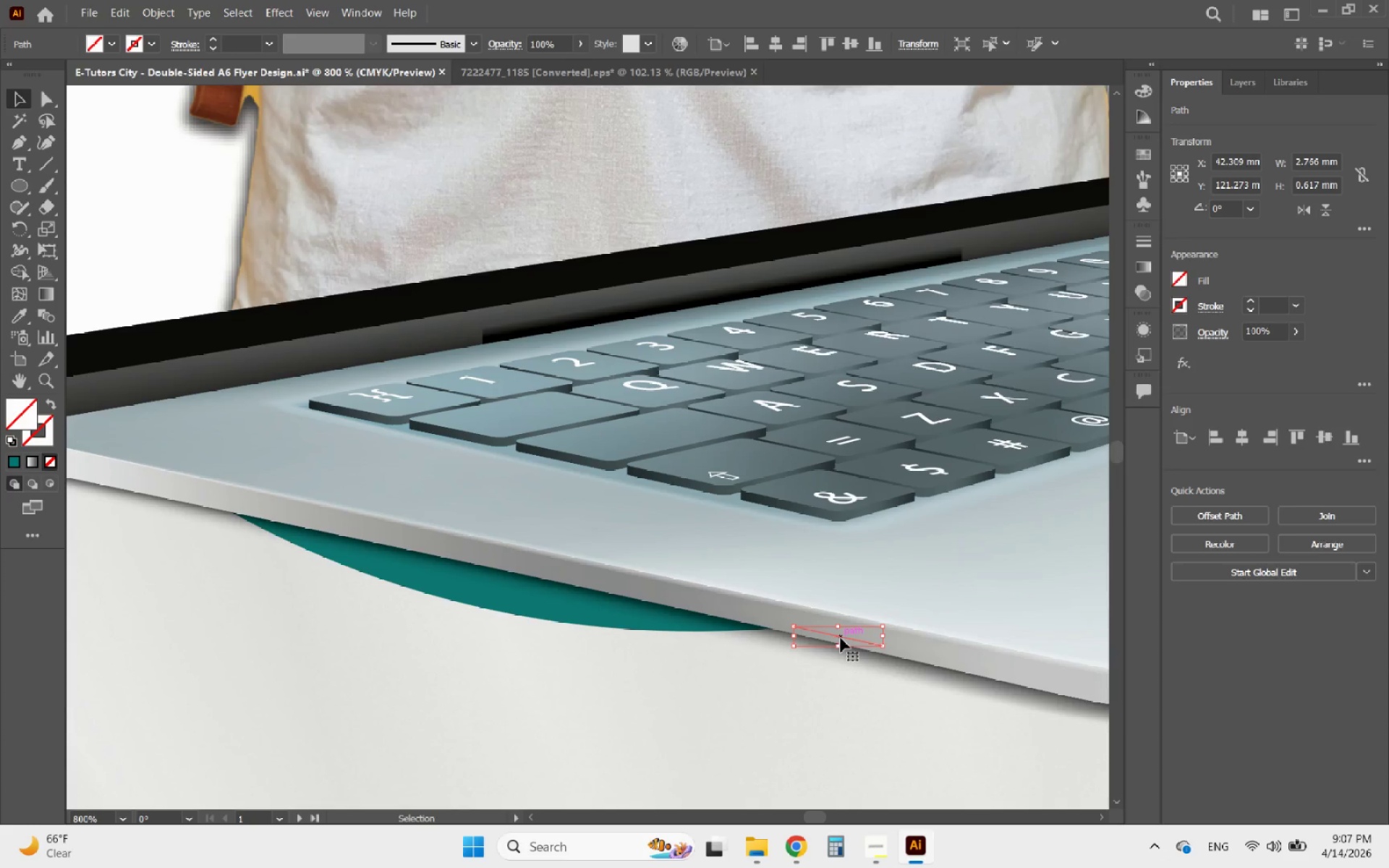 
key(Delete)
 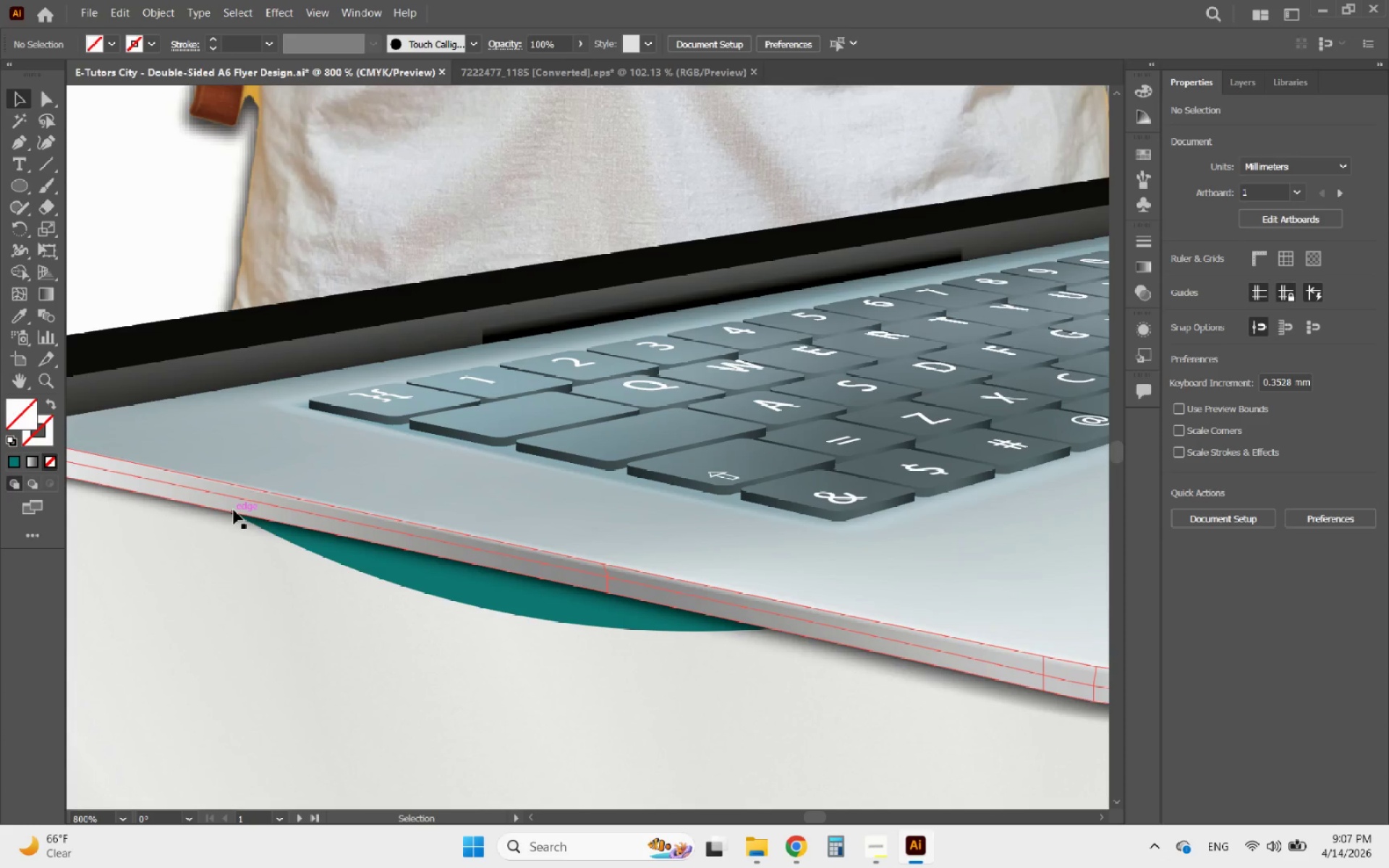 
left_click([234, 510])
 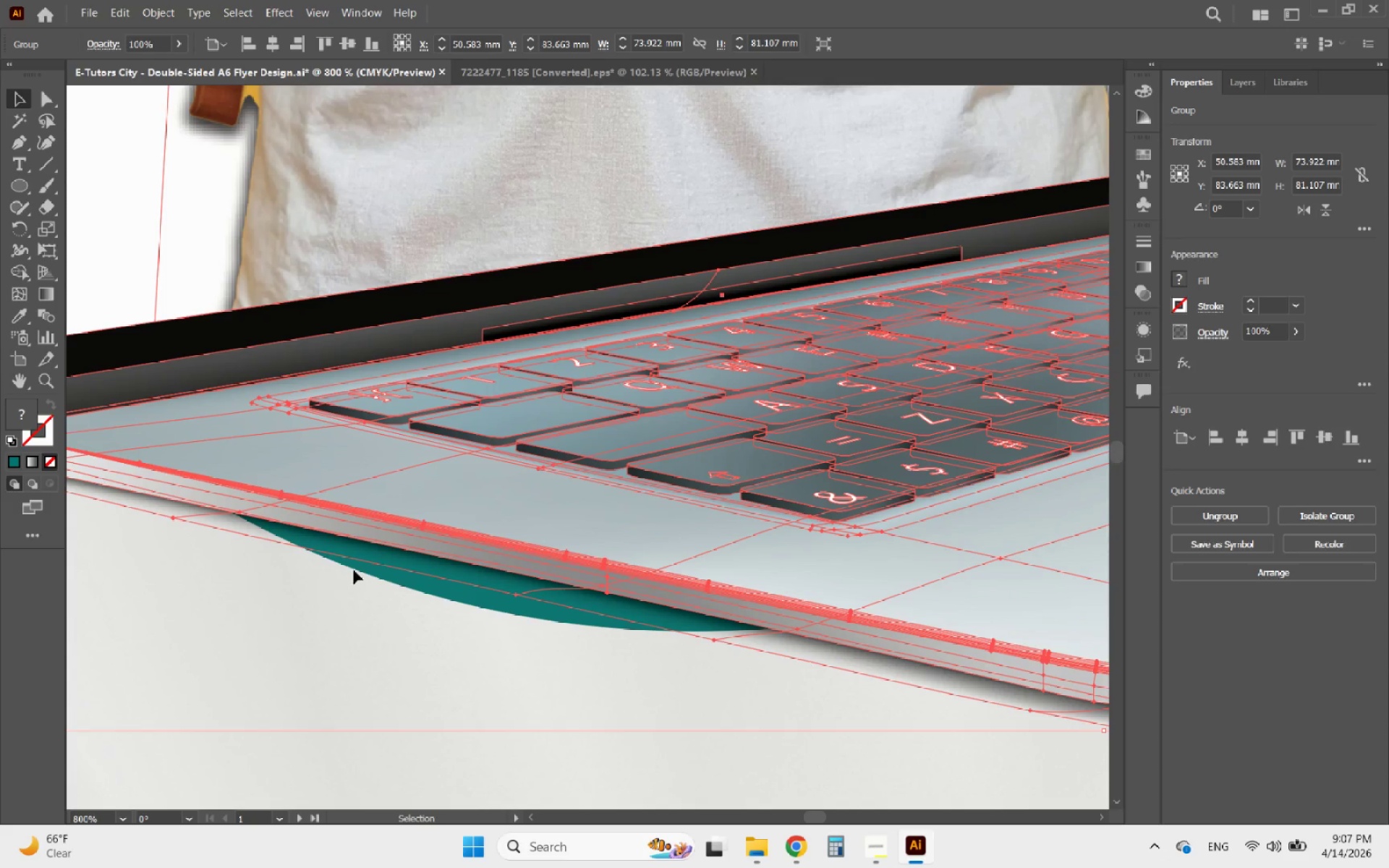 
left_click([369, 567])
 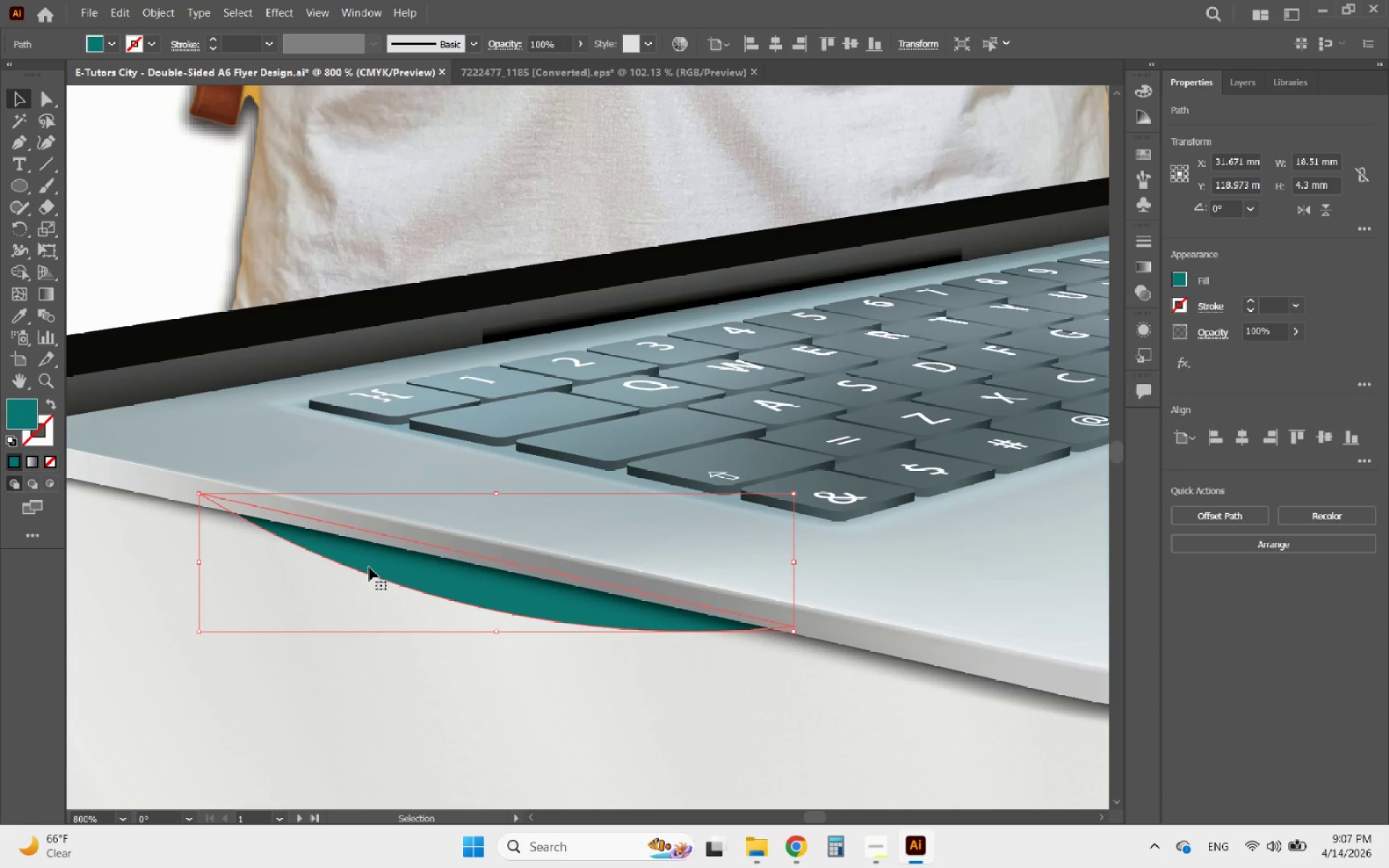 
key(Delete)
 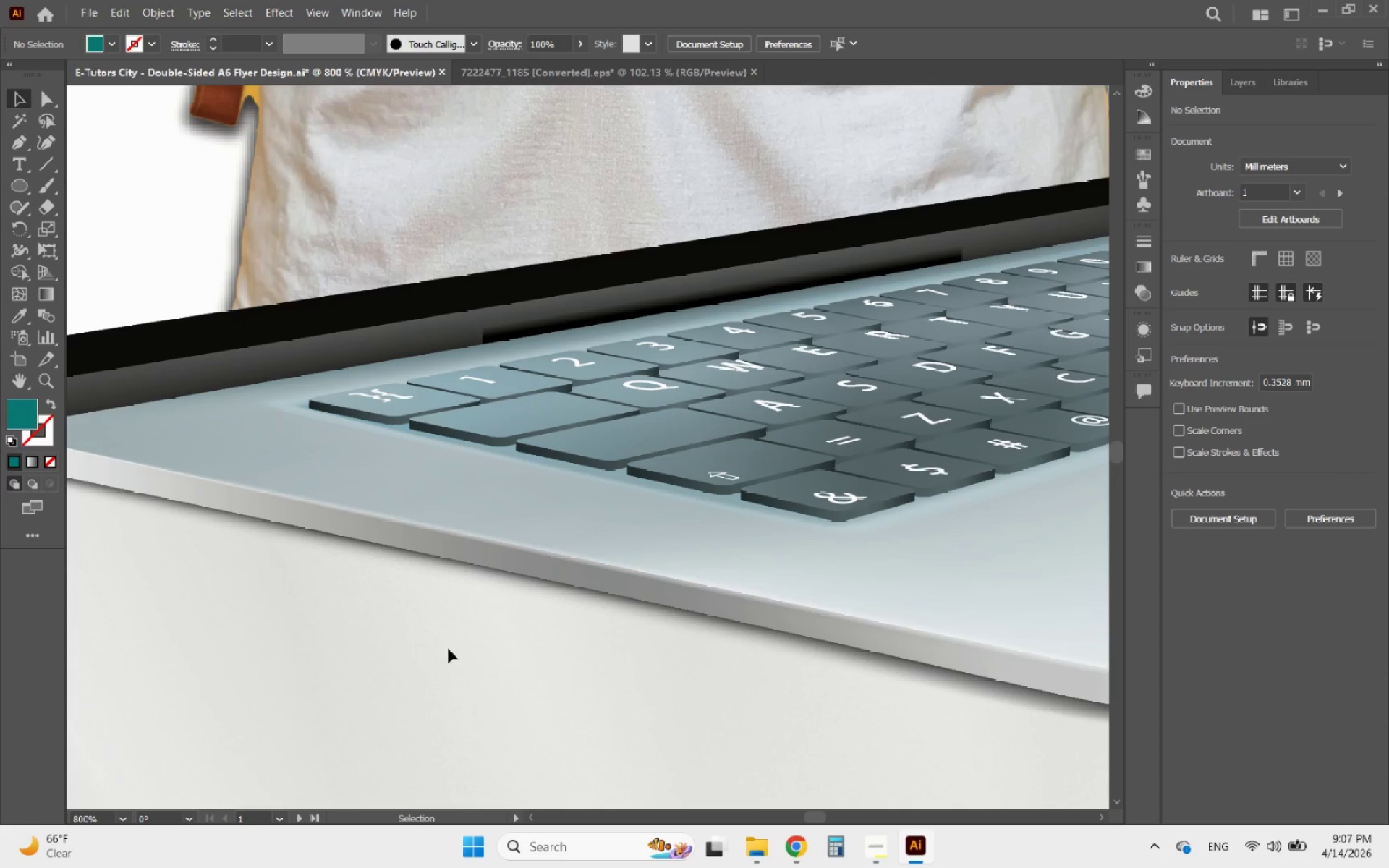 
hold_key(key=AltLeft, duration=0.81)
scroll: coordinate [435, 650], scroll_direction: down, amount: 3.0
 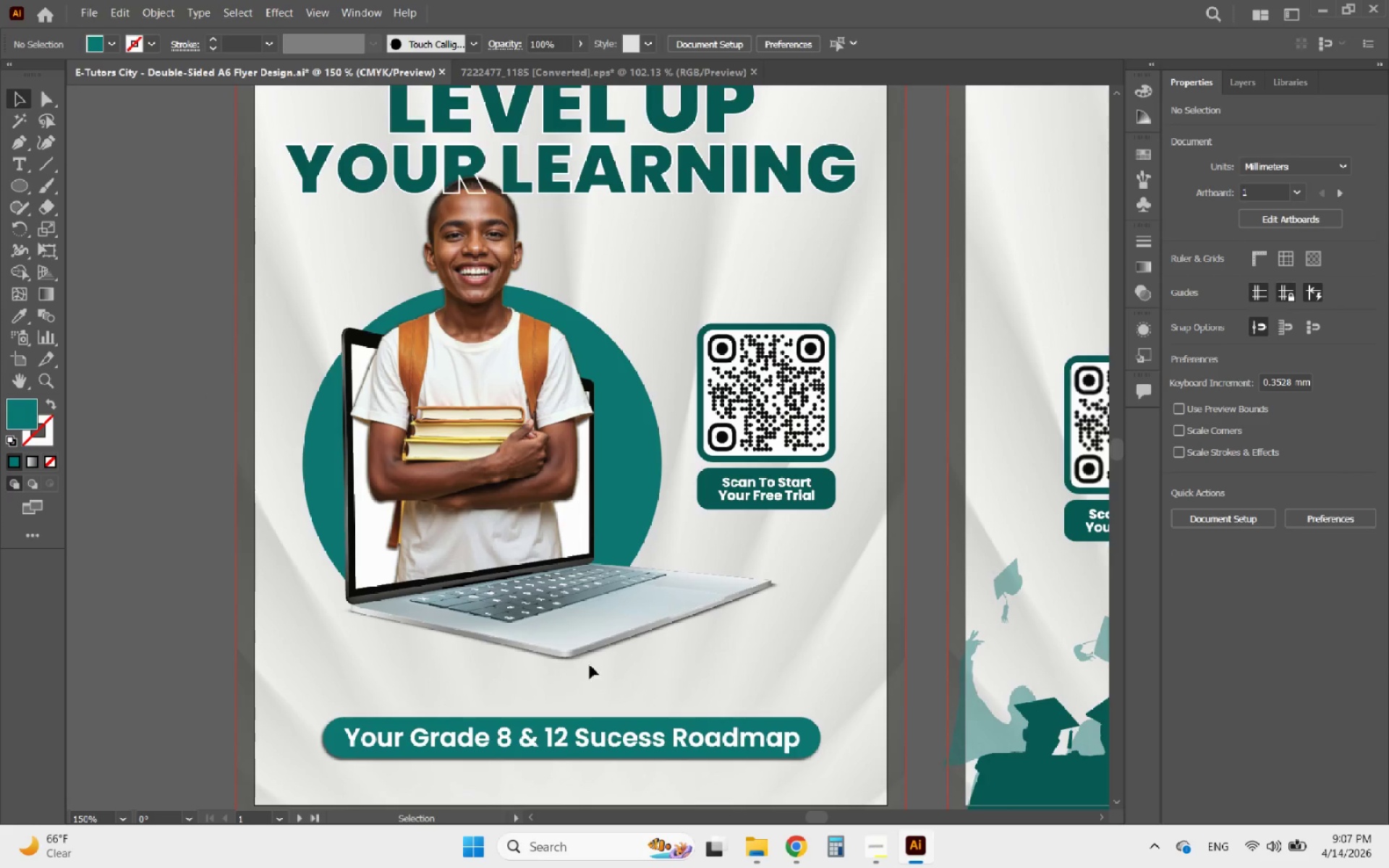 
hold_key(key=AltLeft, duration=0.61)
scroll: coordinate [629, 629], scroll_direction: down, amount: 1.0
 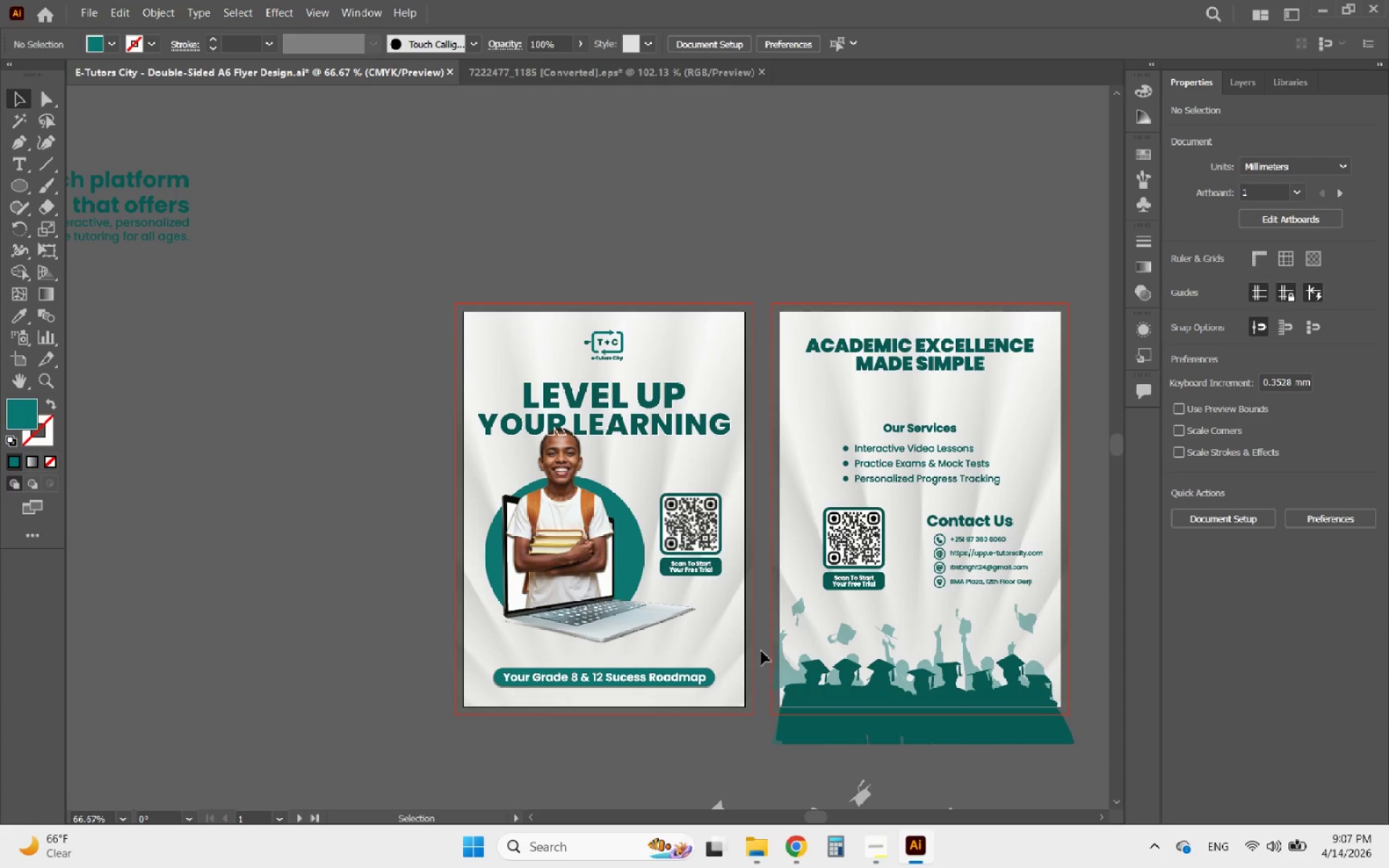 
hold_key(key=AltLeft, duration=0.98)
scroll: coordinate [679, 658], scroll_direction: up, amount: 1.0
 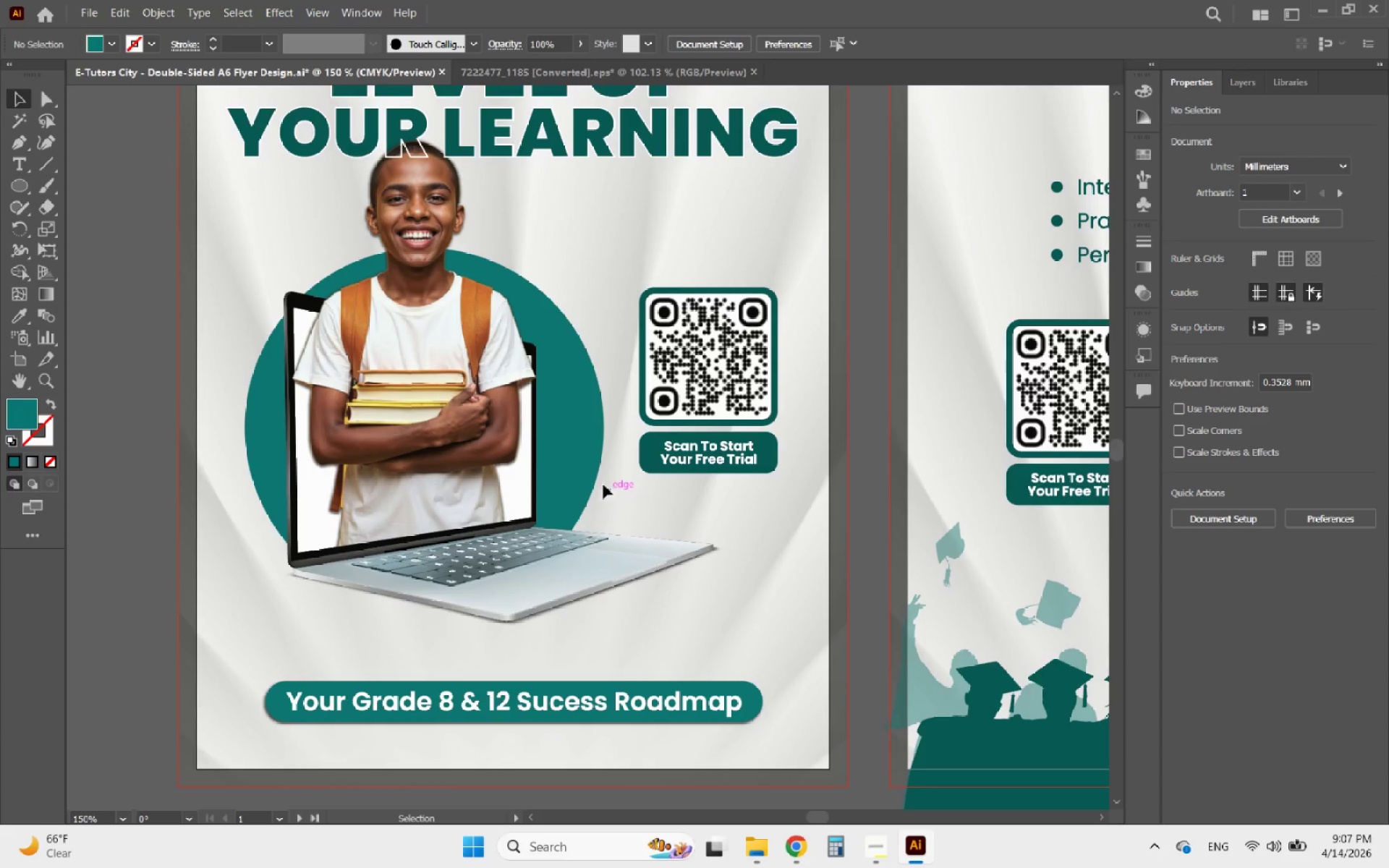 
left_click([577, 391])
 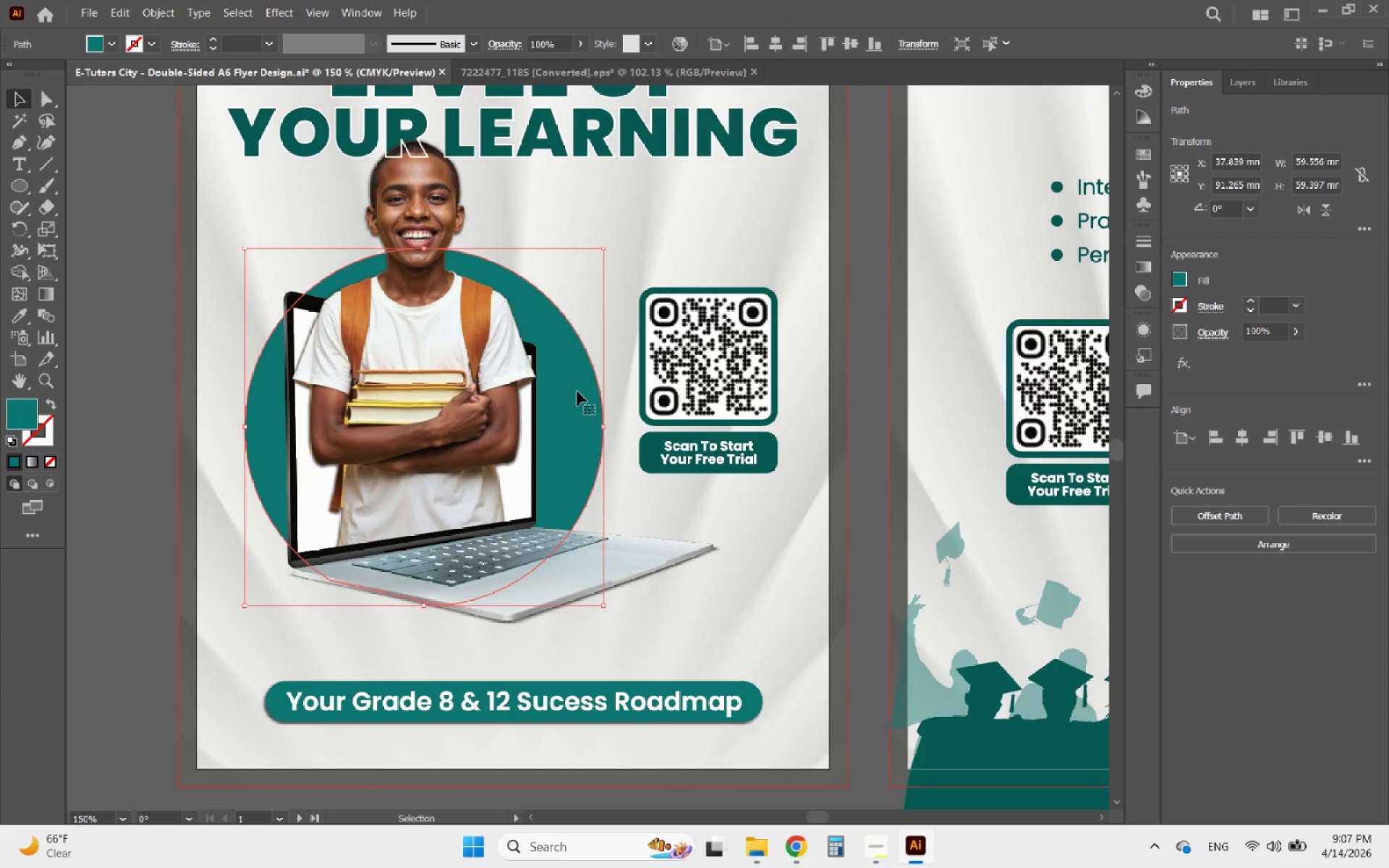 
key(Delete)
 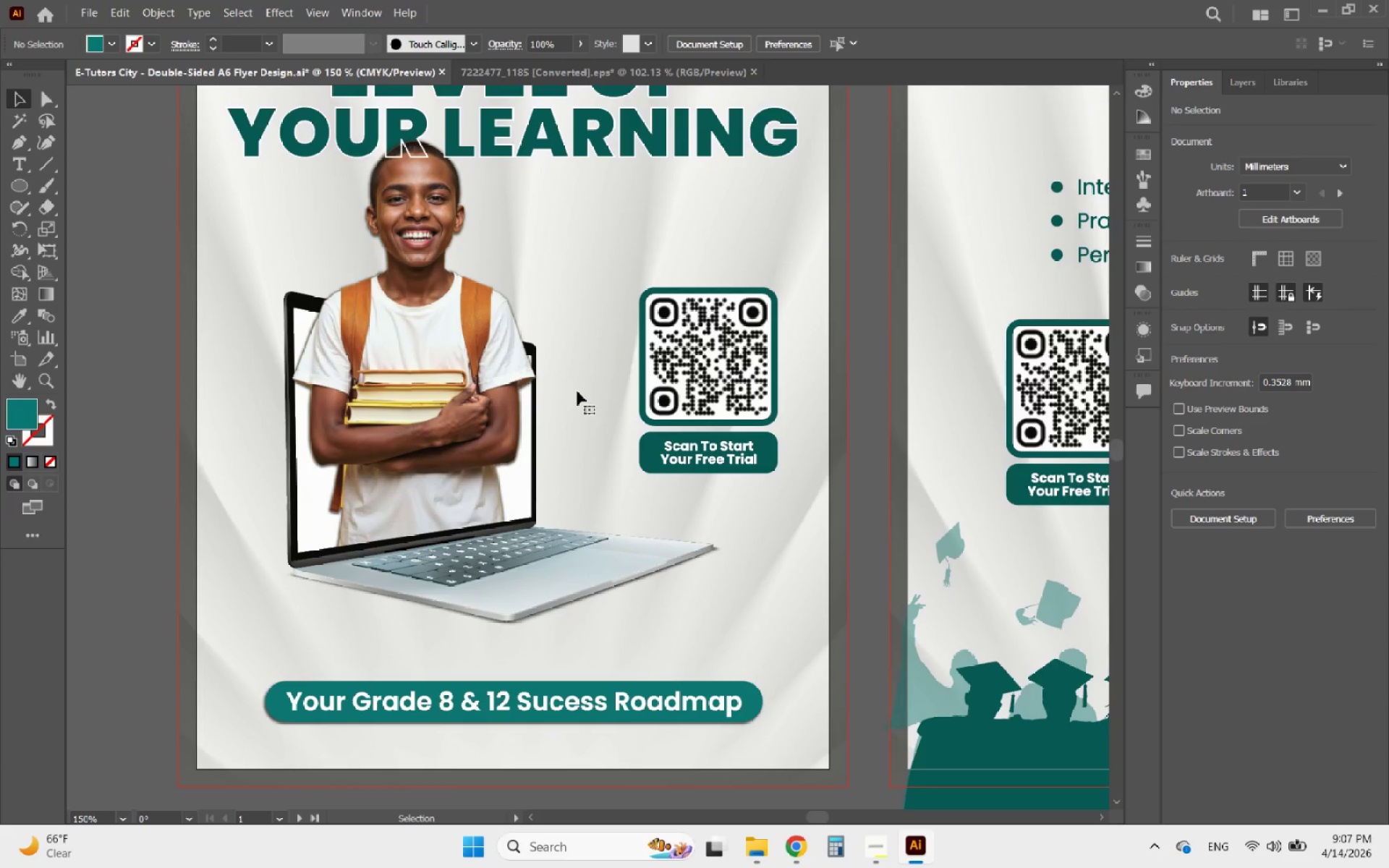 
hold_key(key=AltLeft, duration=0.89)
scroll: coordinate [612, 485], scroll_direction: none, amount: 0.0
 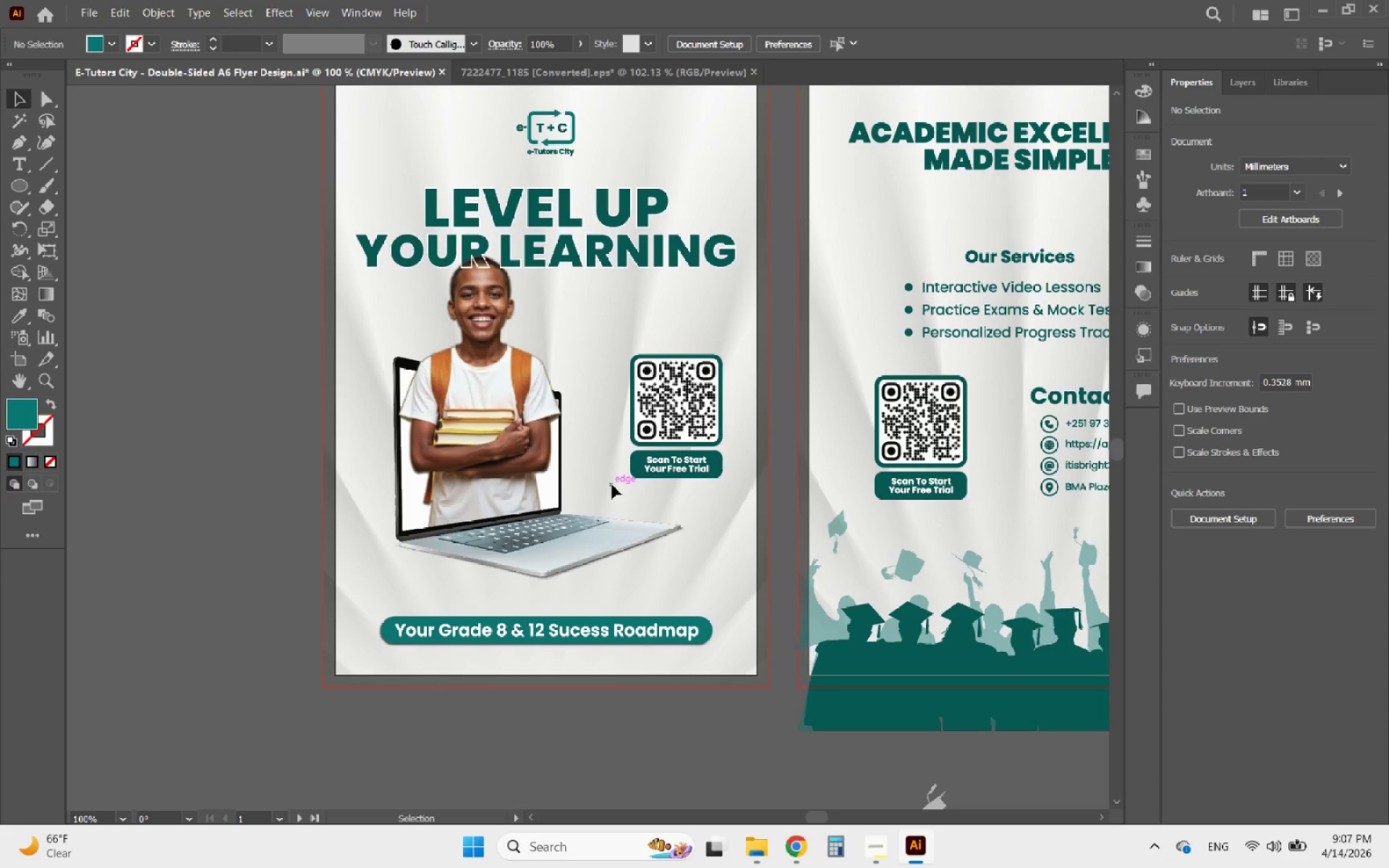 
key(Control+ControlLeft)
 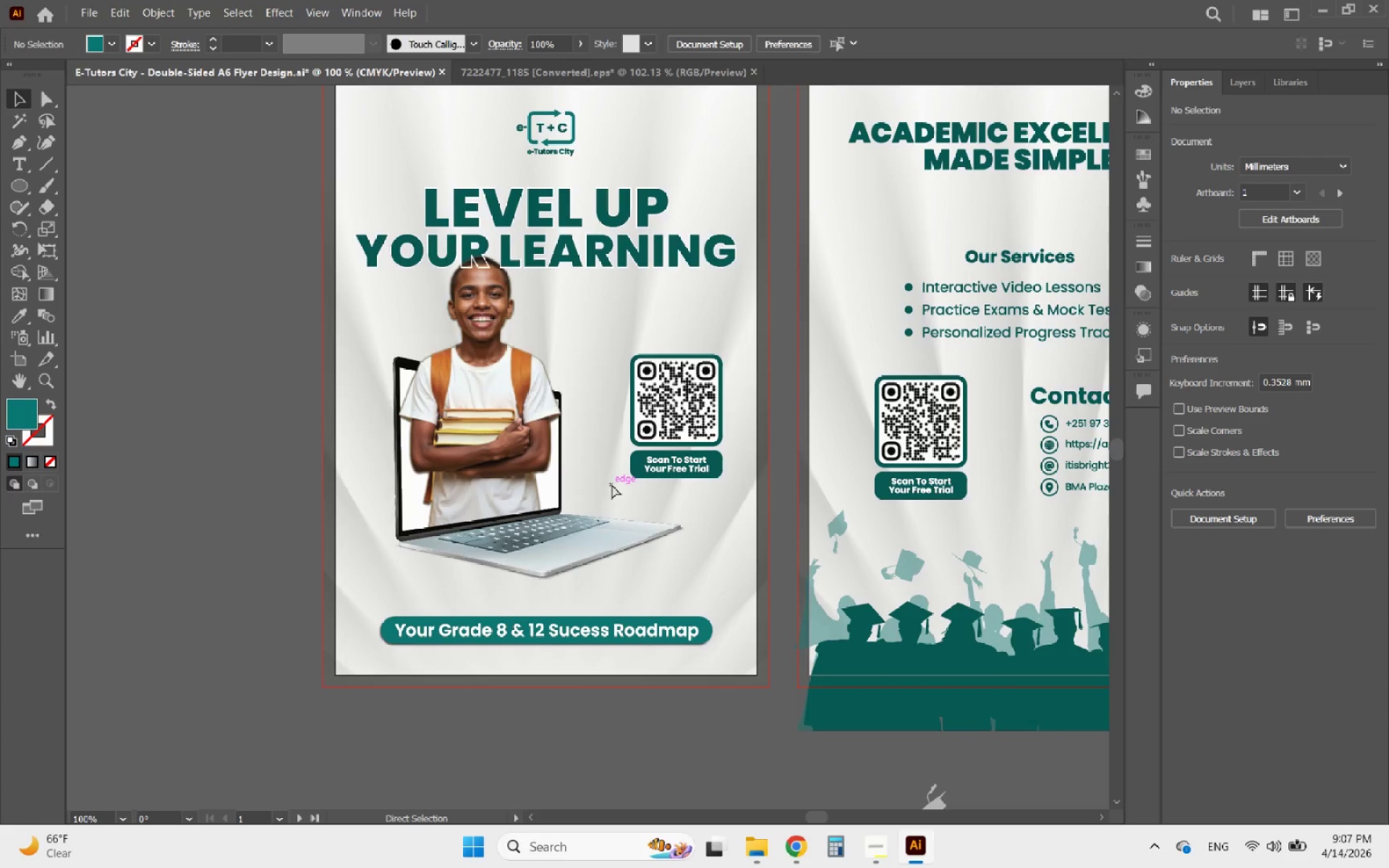 
key(Control+Z)
 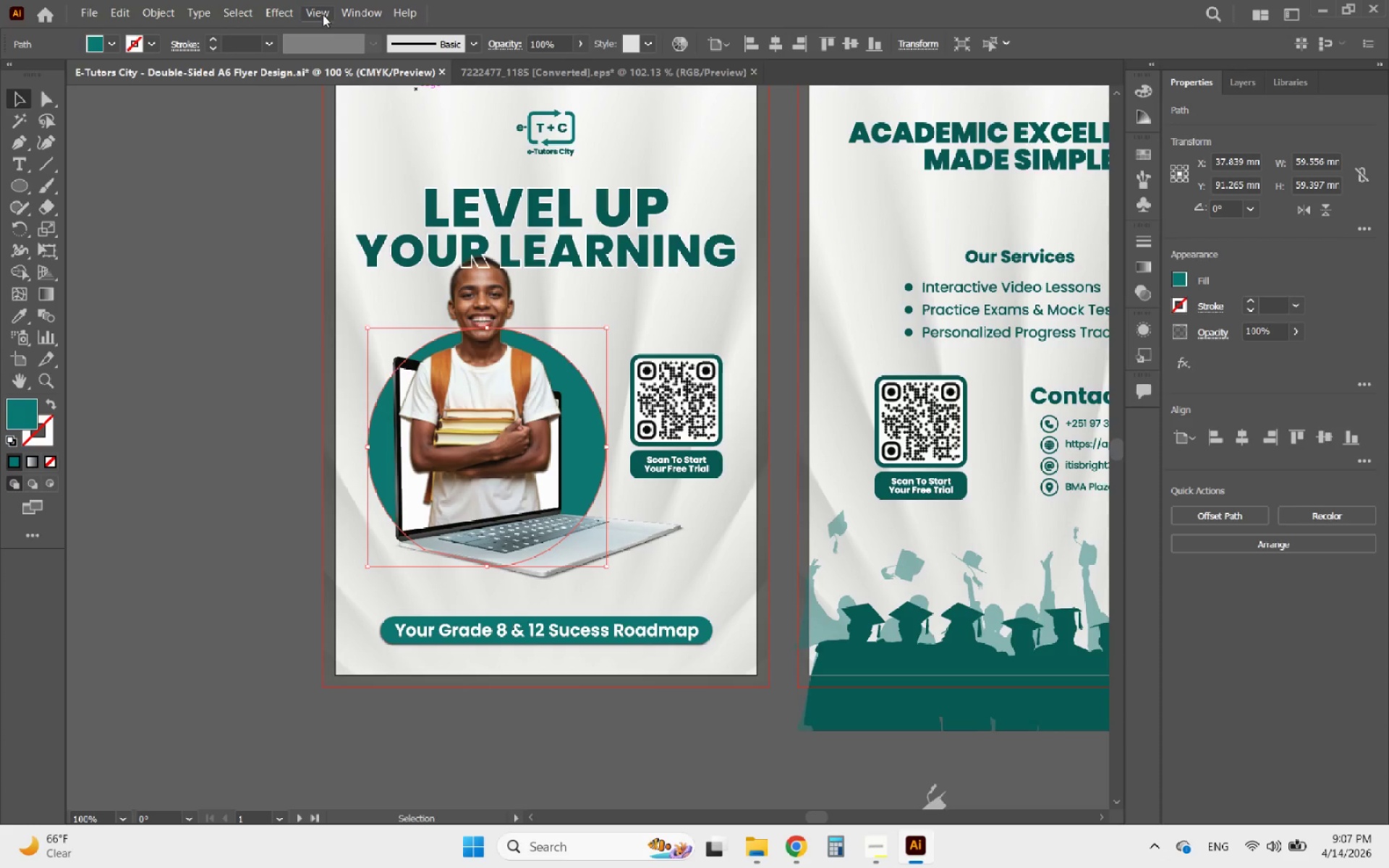 
left_click([312, 13])
 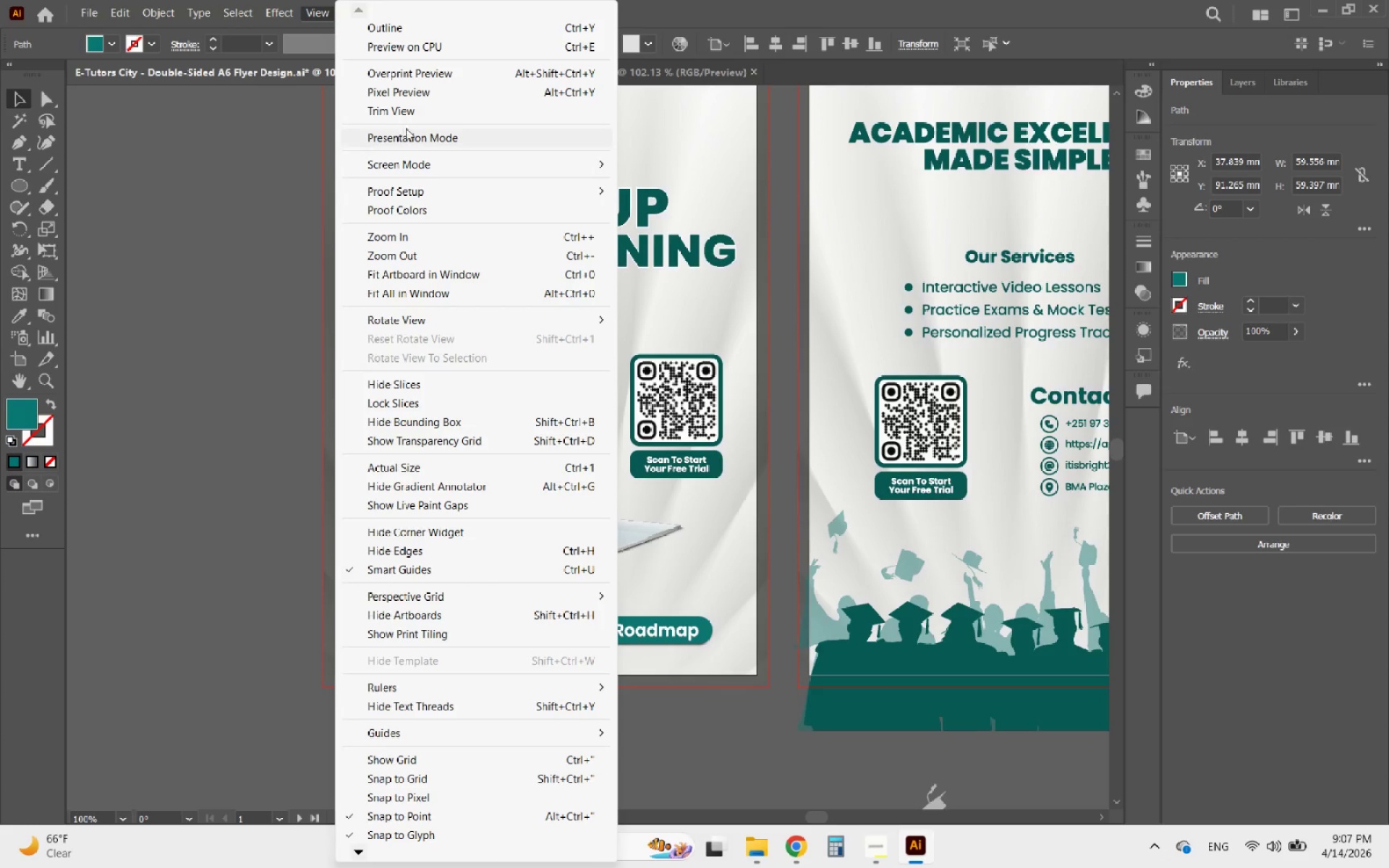 
left_click([421, 138])
 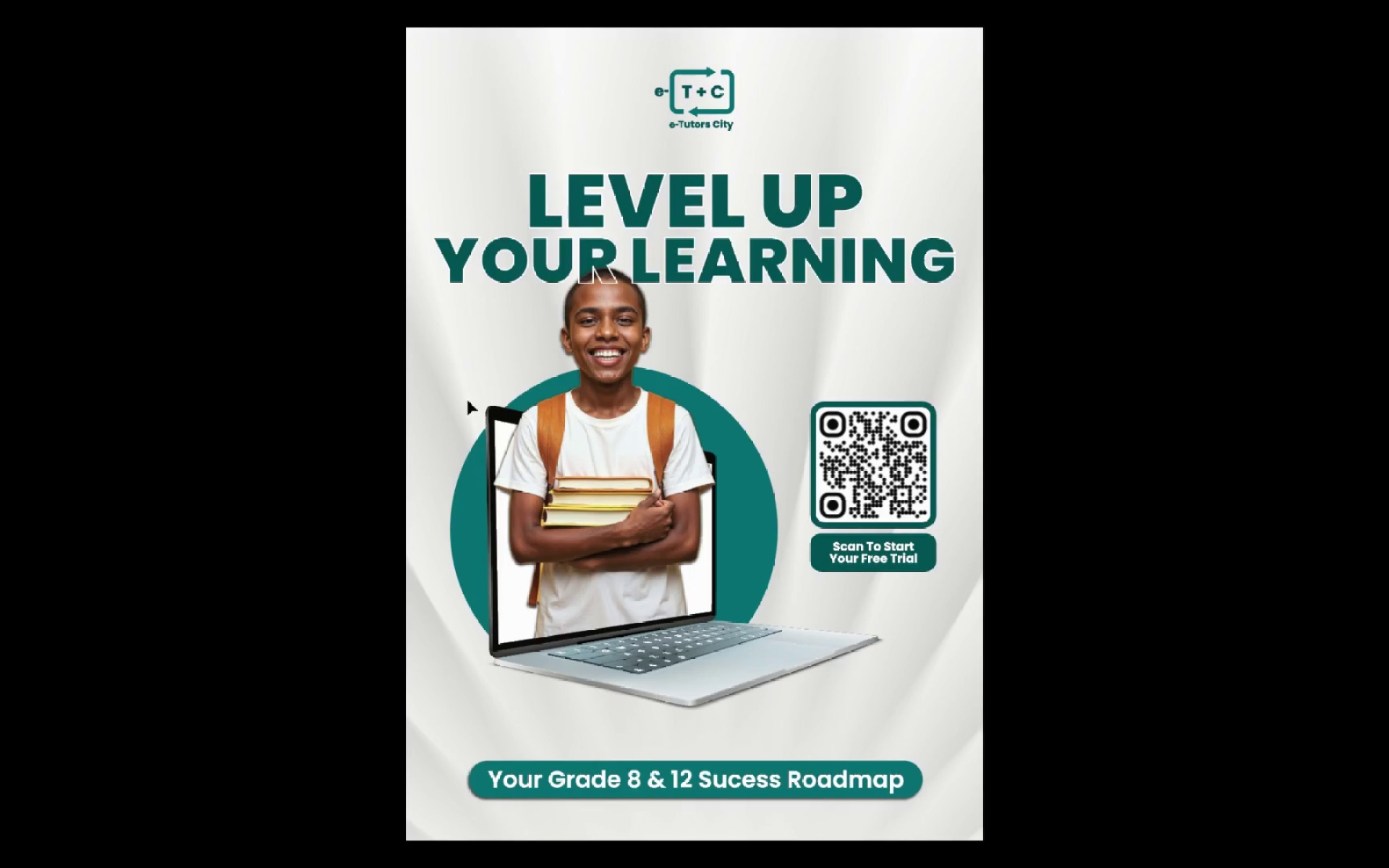 
scroll: coordinate [694, 492], scroll_direction: down, amount: 1.0
 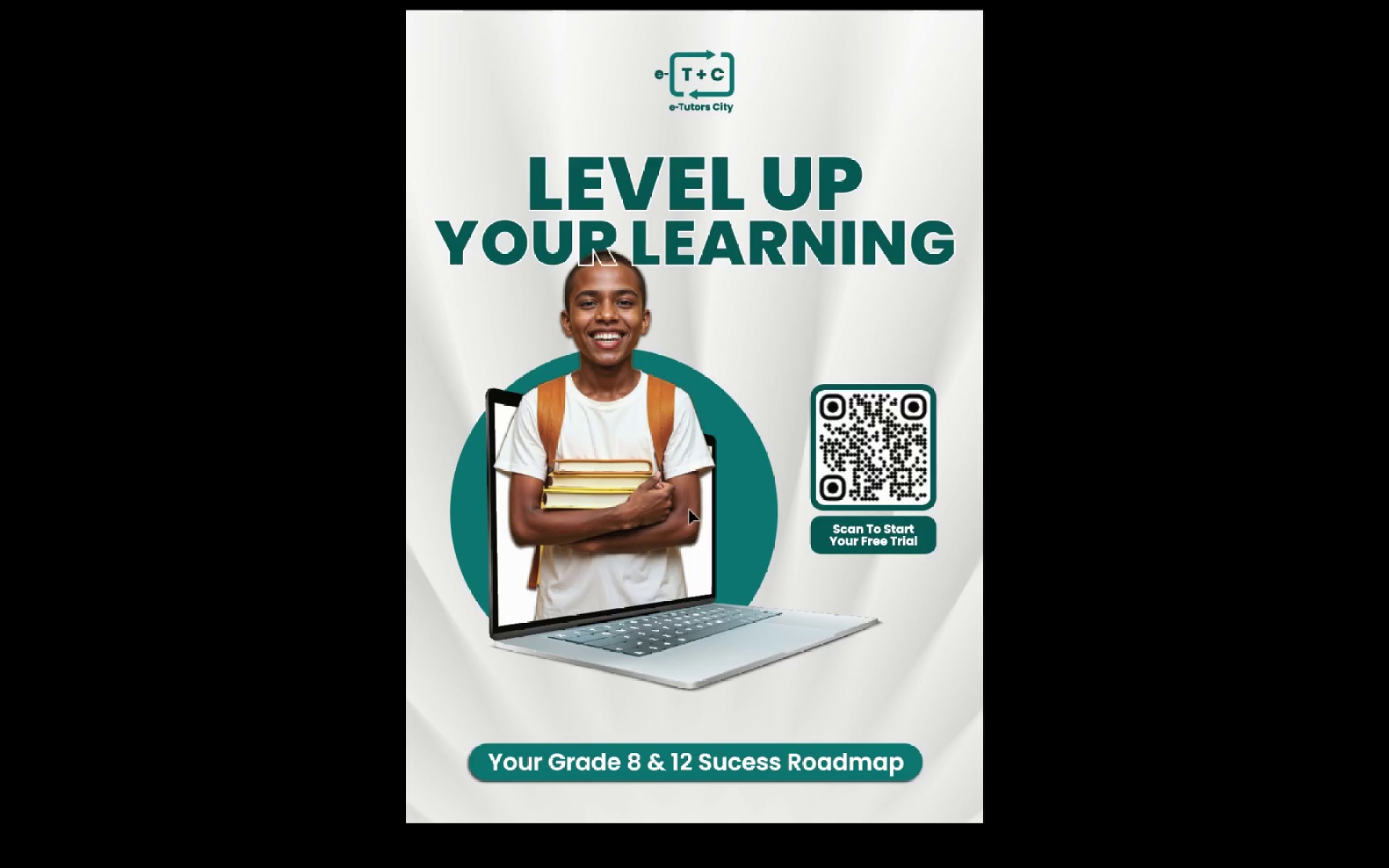 
scroll: coordinate [689, 510], scroll_direction: none, amount: 0.0
 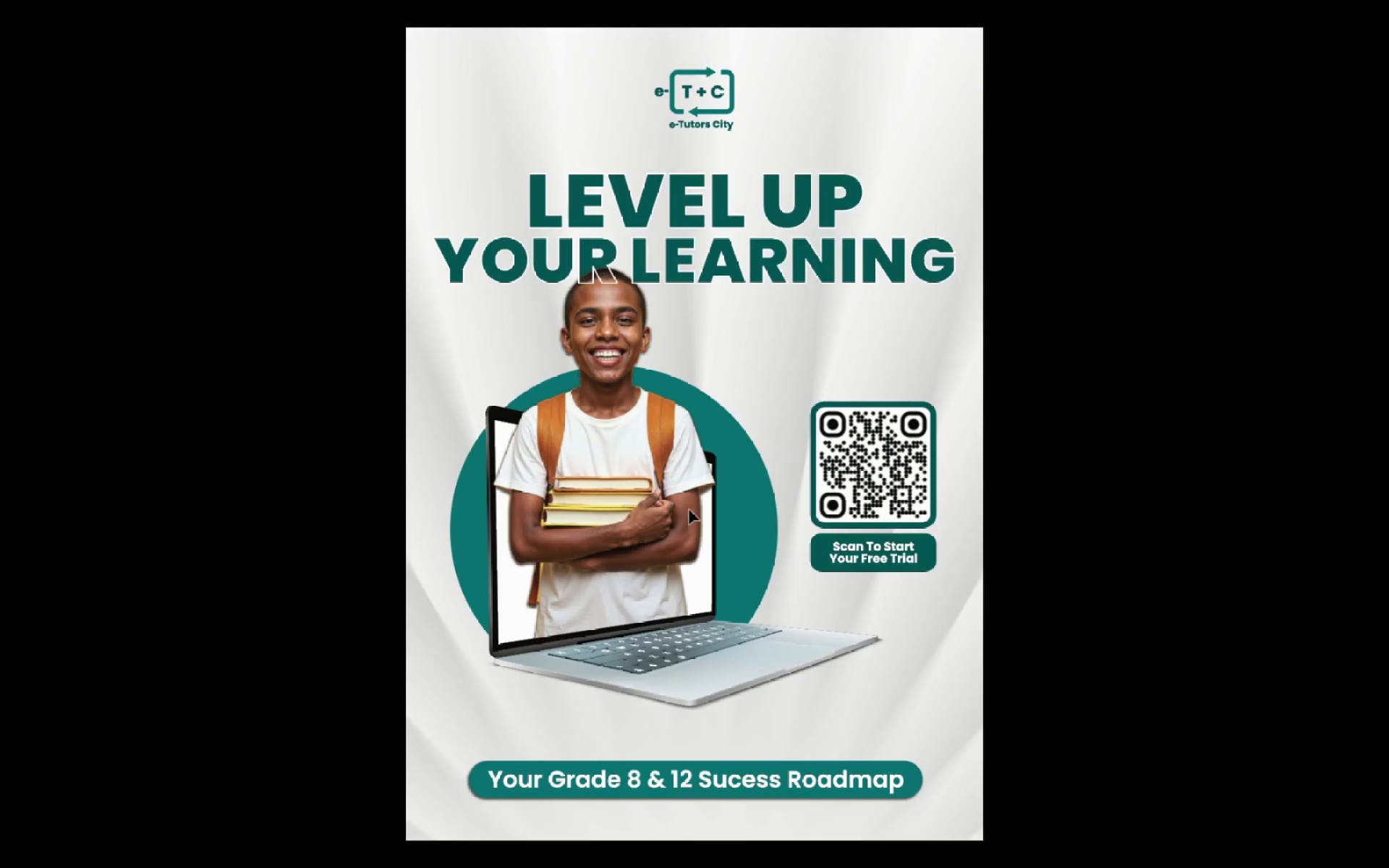 
key(Escape)
 